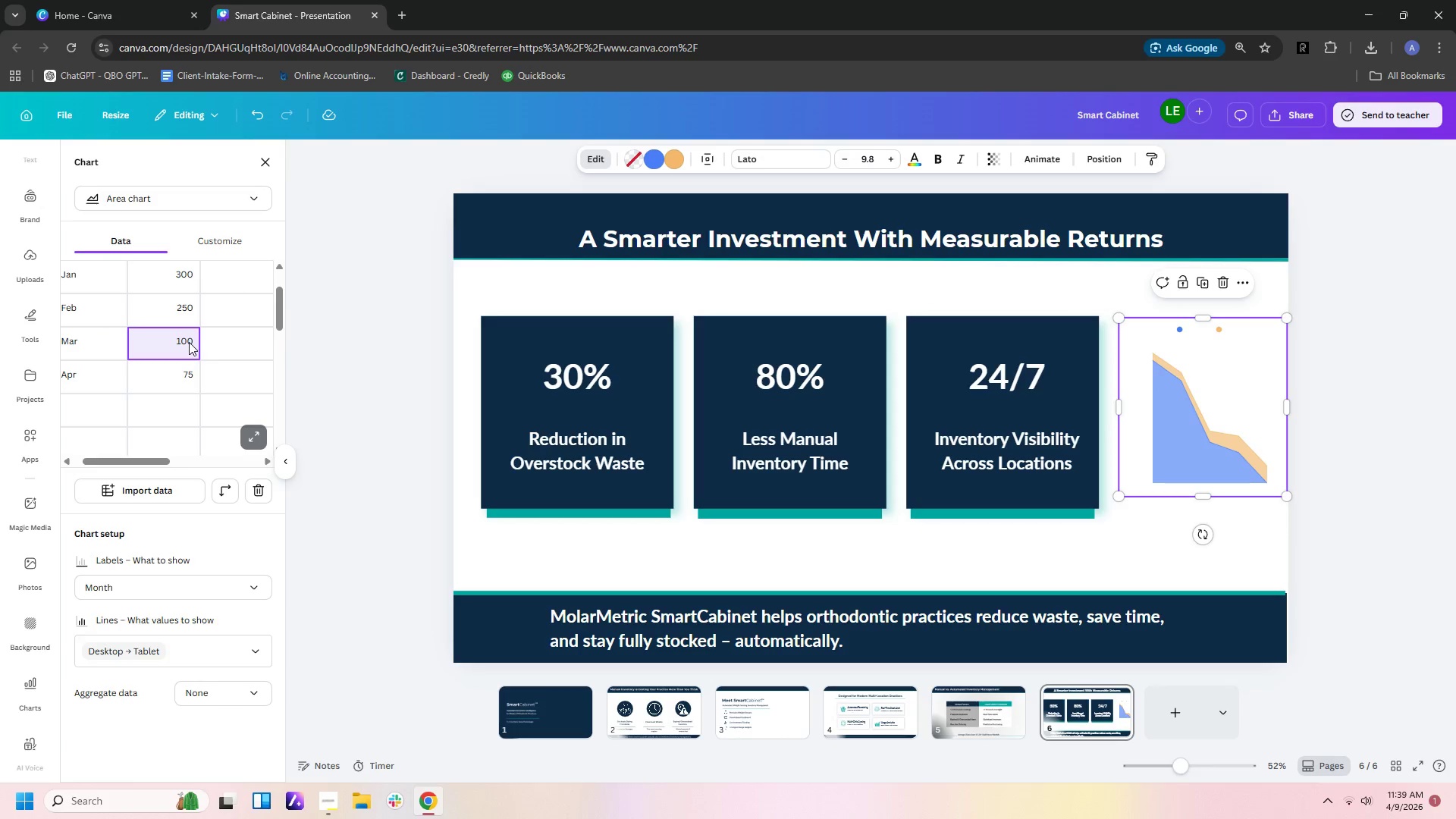 
key(Numpad2)
 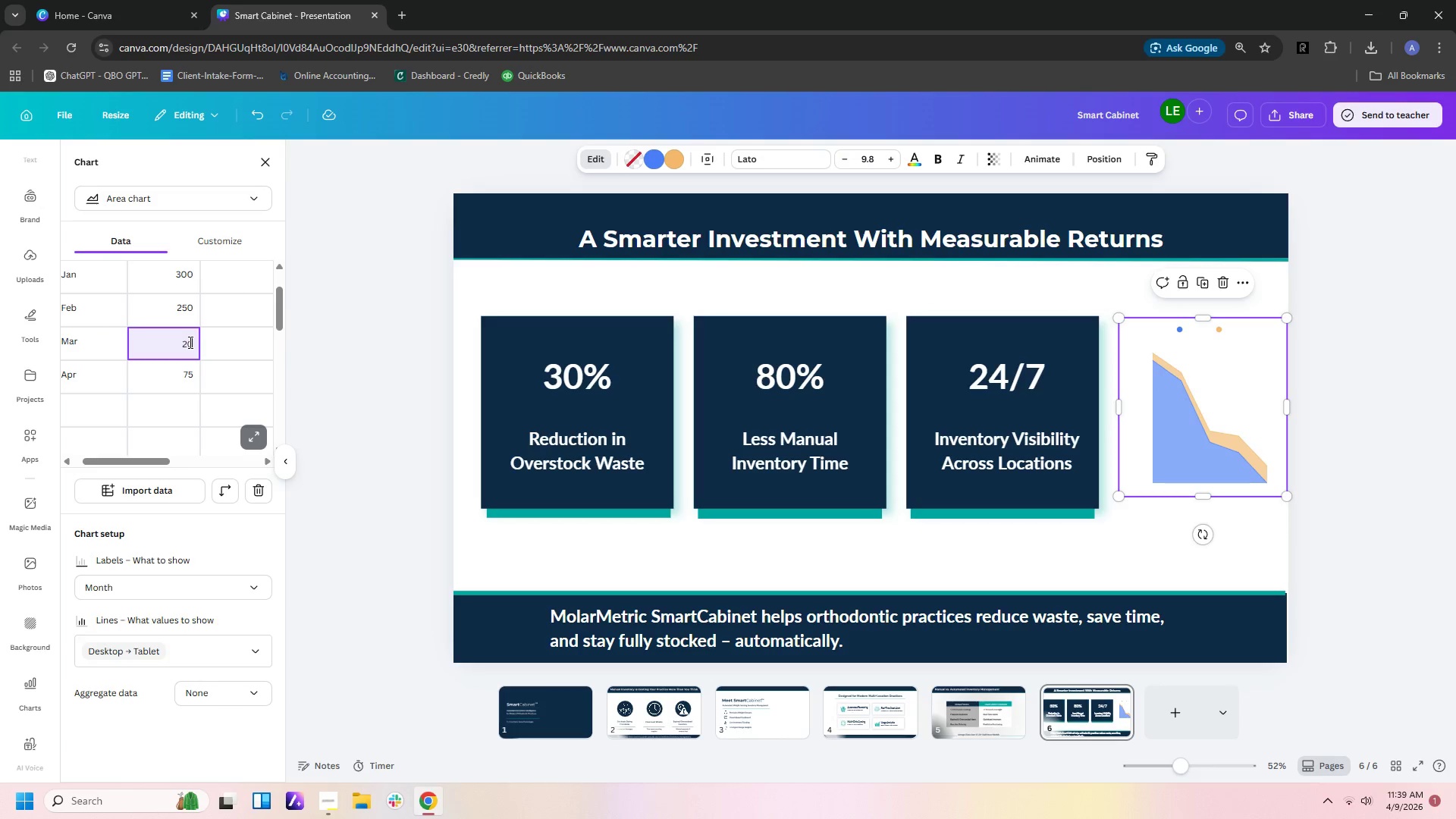 
key(Numpad0)
 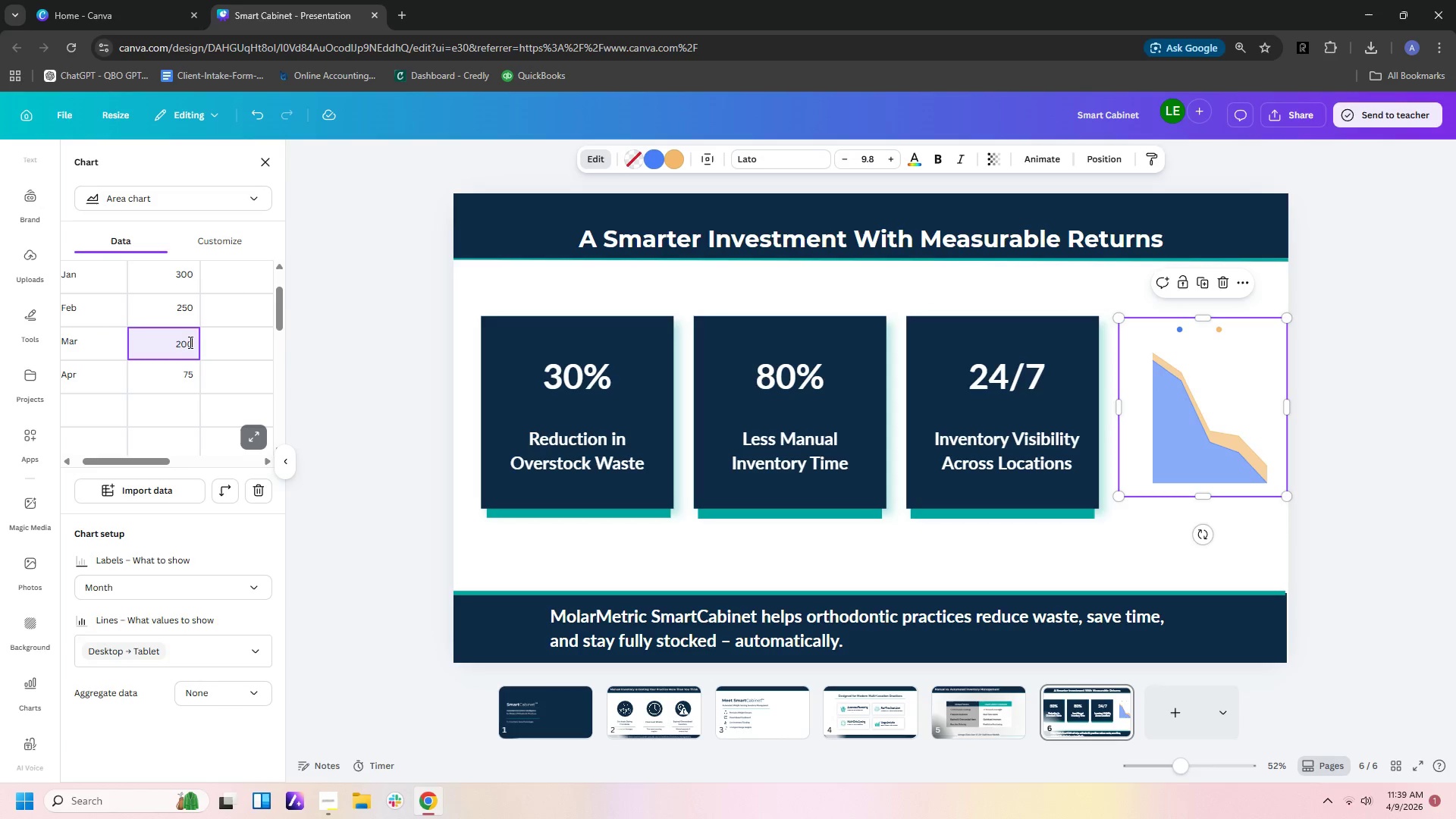 
key(Numpad0)
 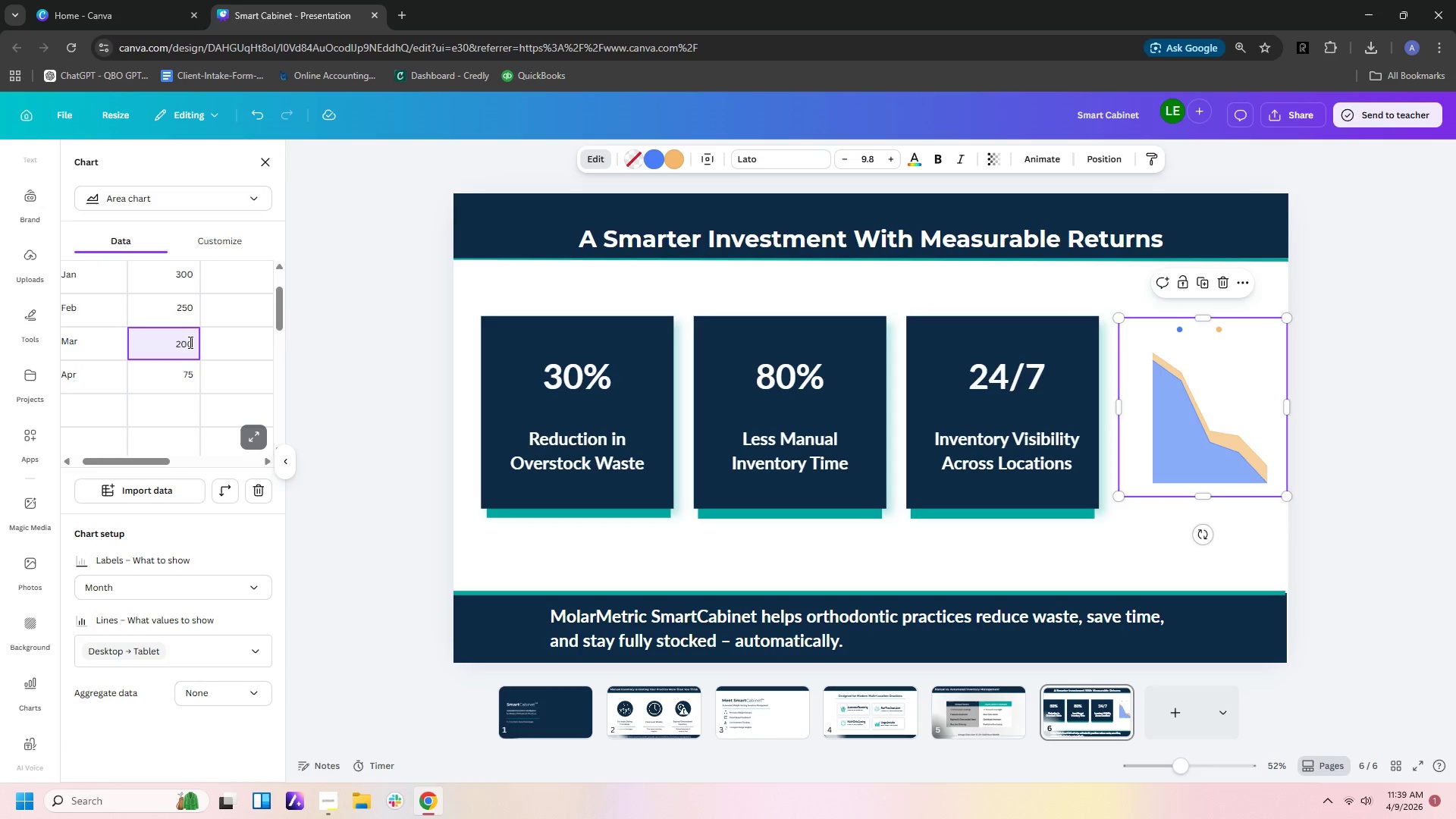 
key(ArrowRight)
 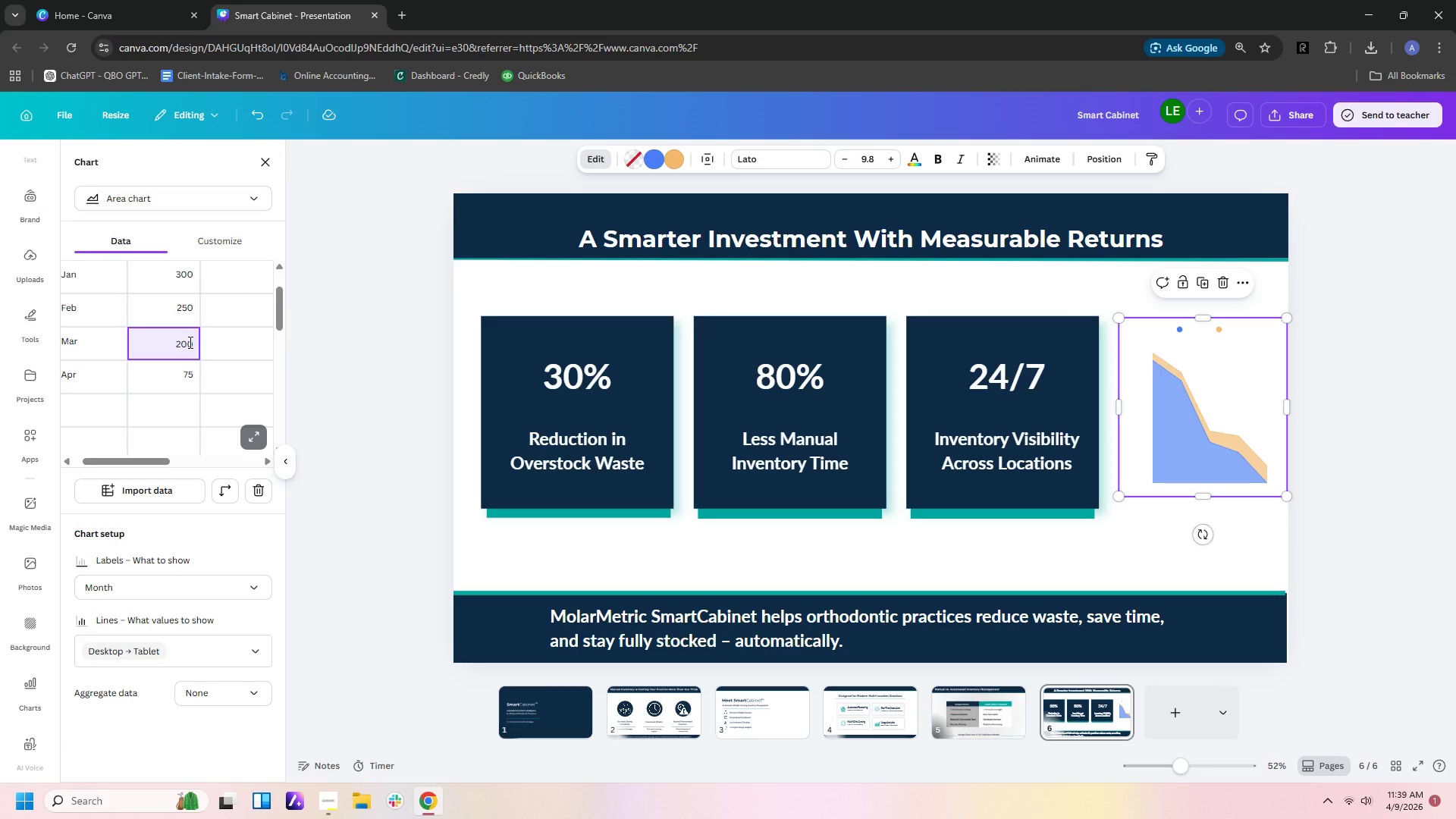 
key(ArrowDown)
 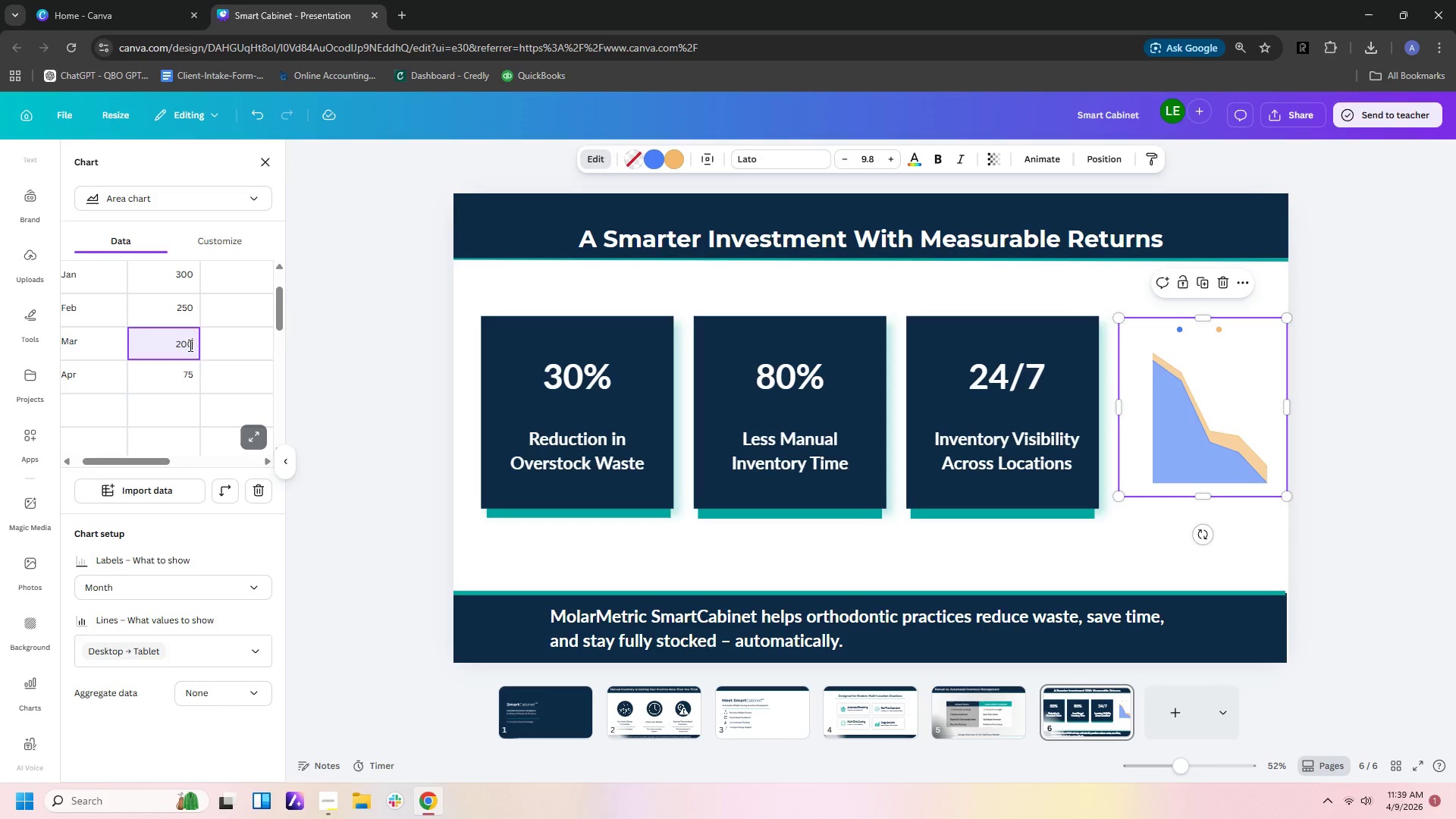 
left_click([185, 375])
 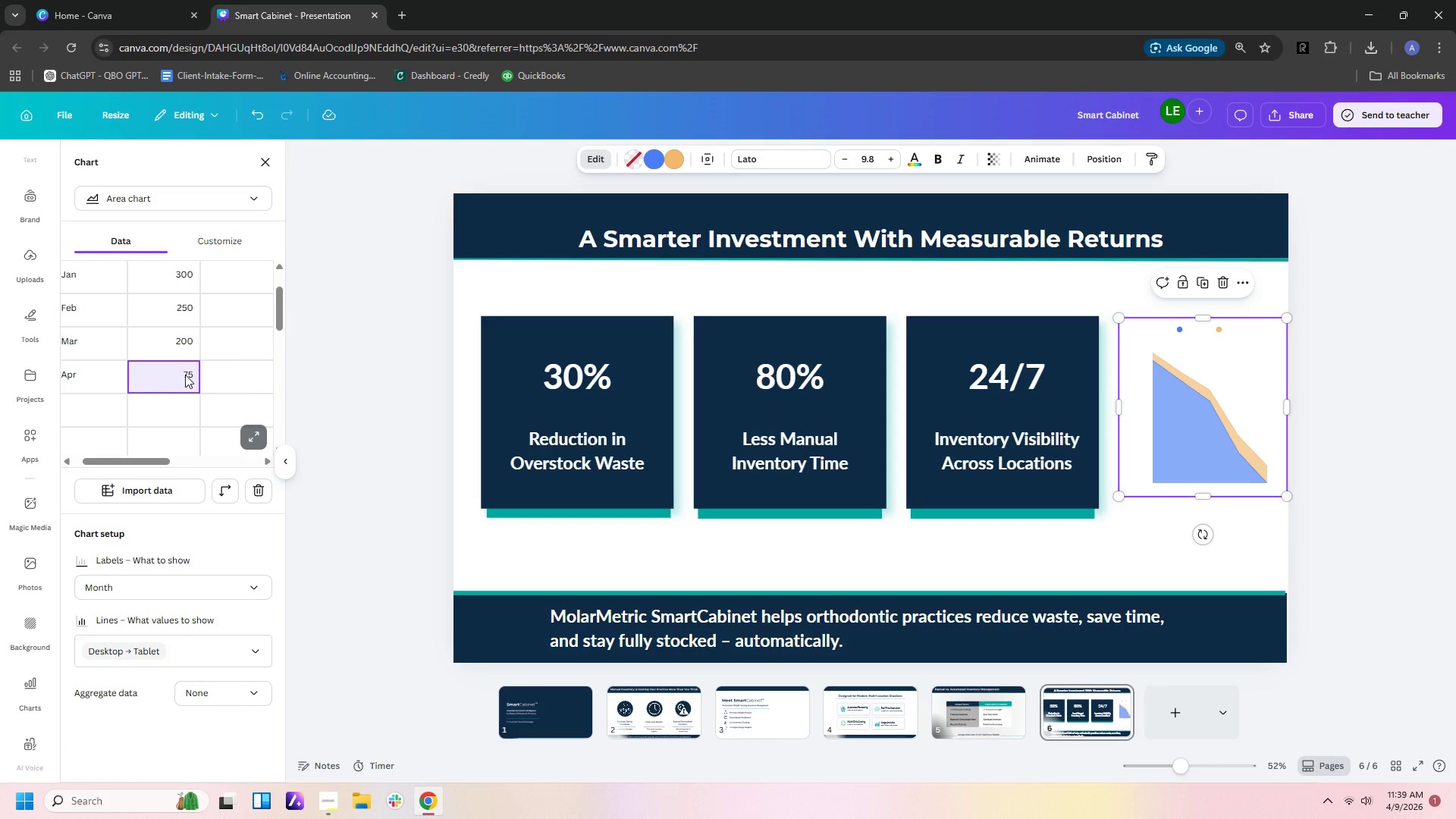 
key(Numpad1)
 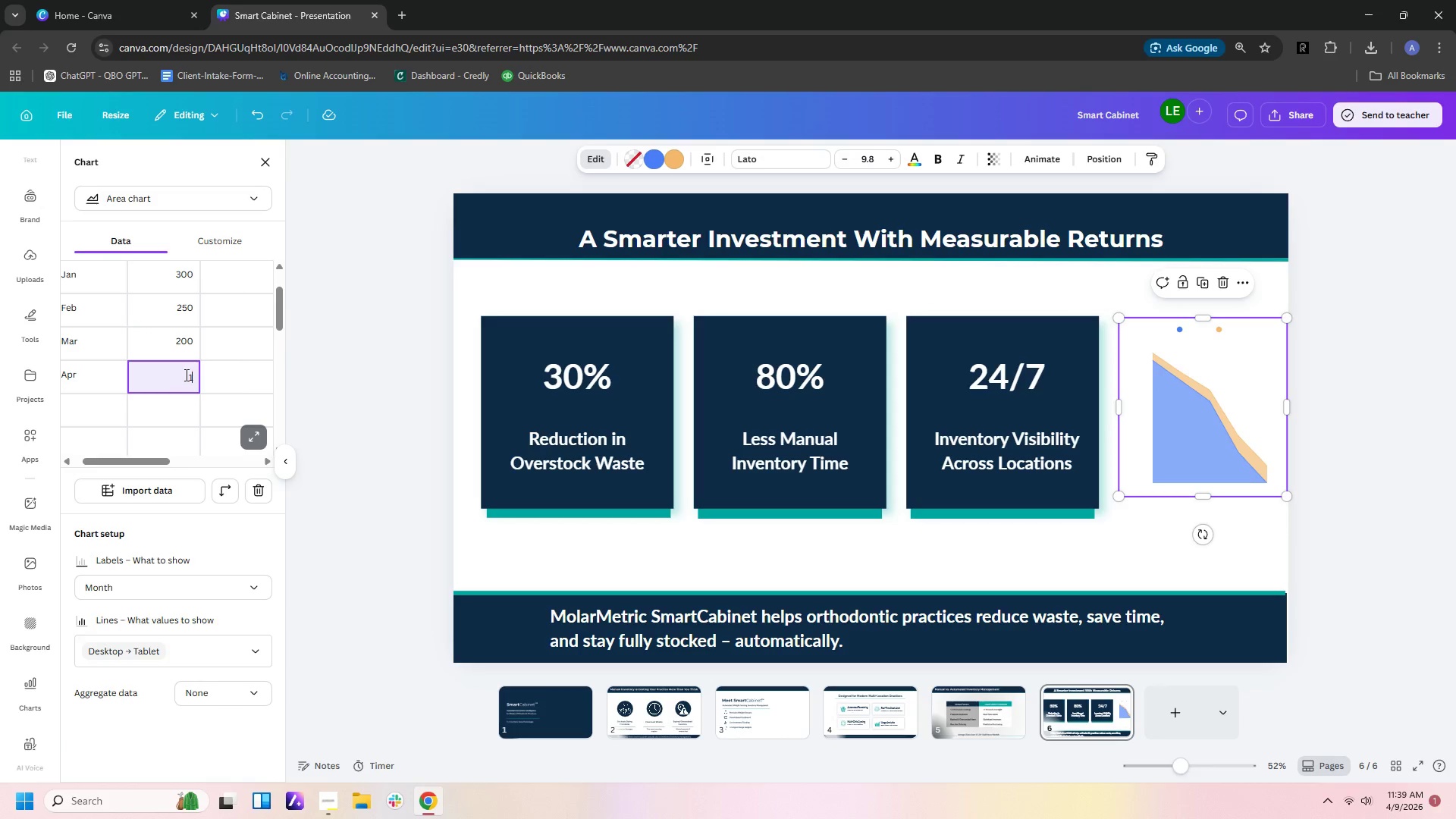 
key(Numpad8)
 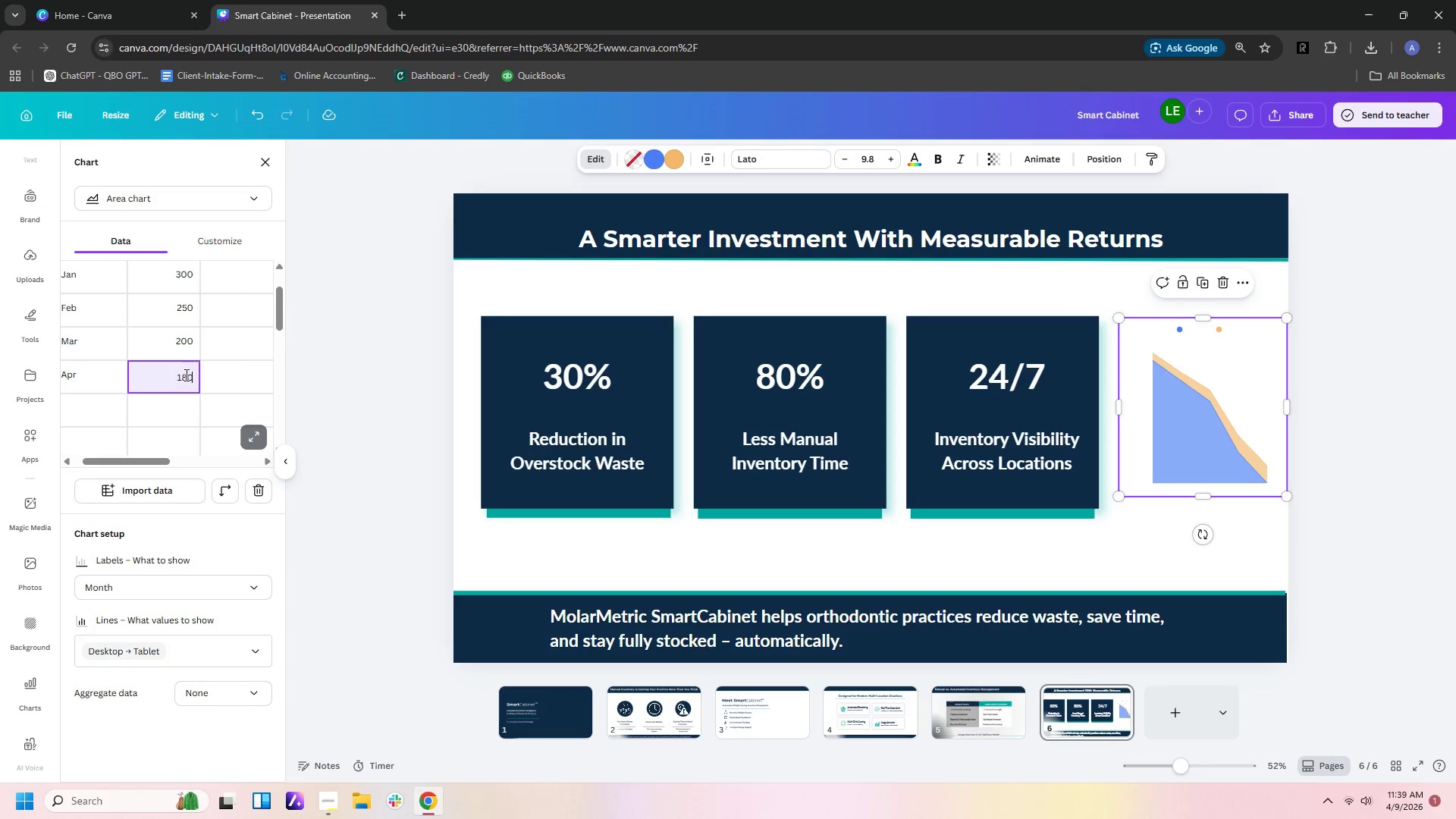 
key(Numpad0)
 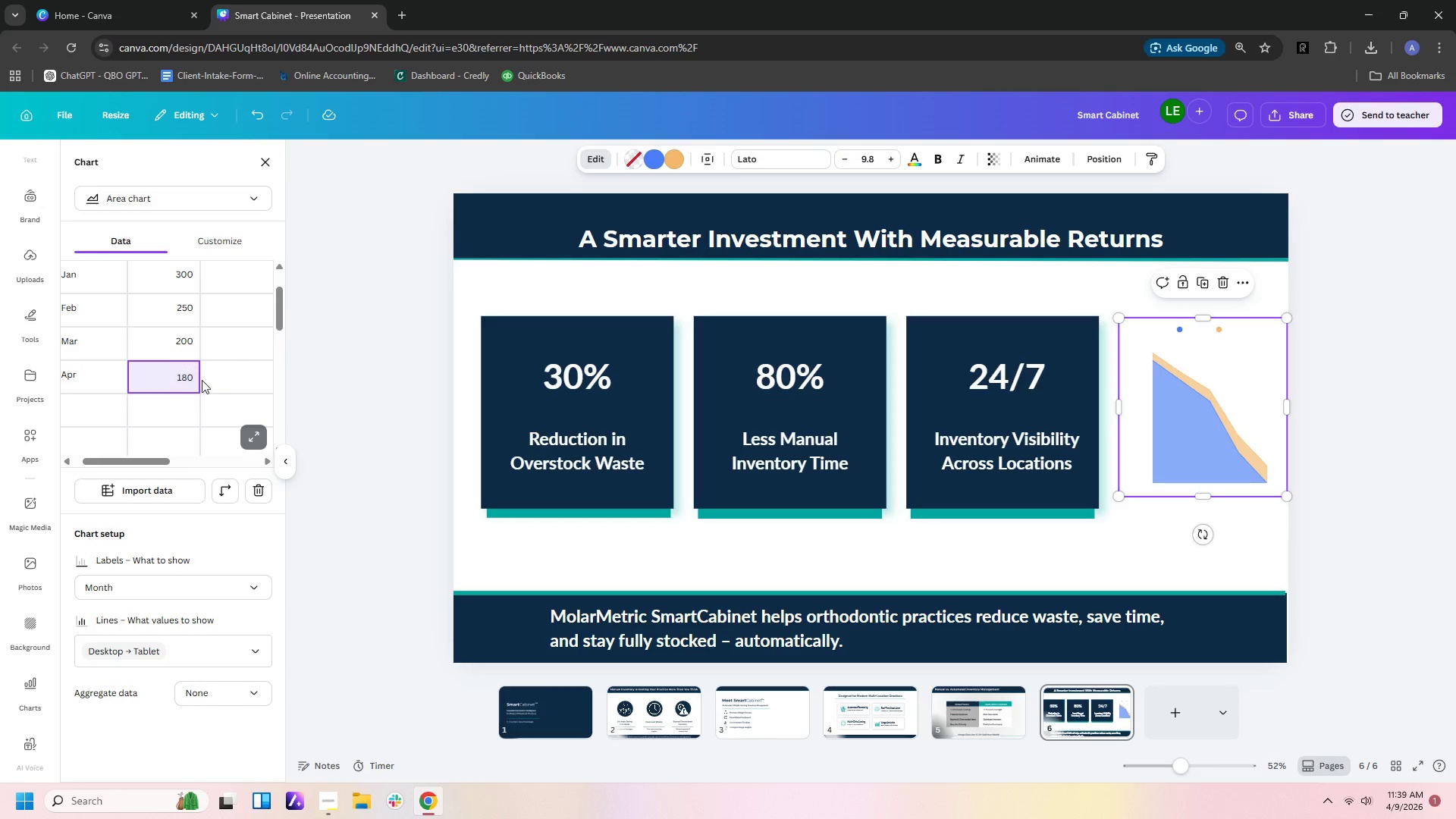 
left_click([215, 384])
 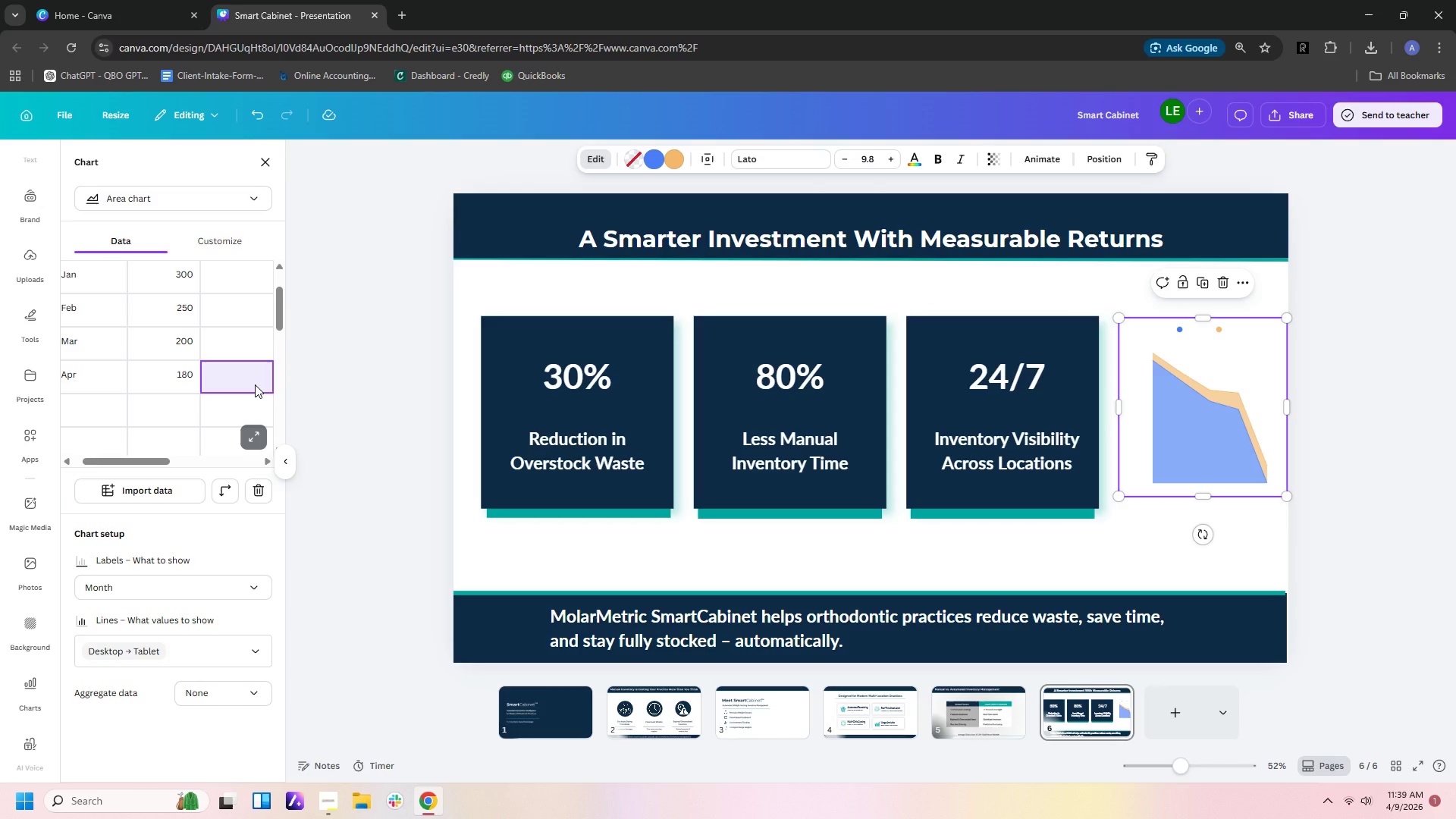 
left_click([221, 408])
 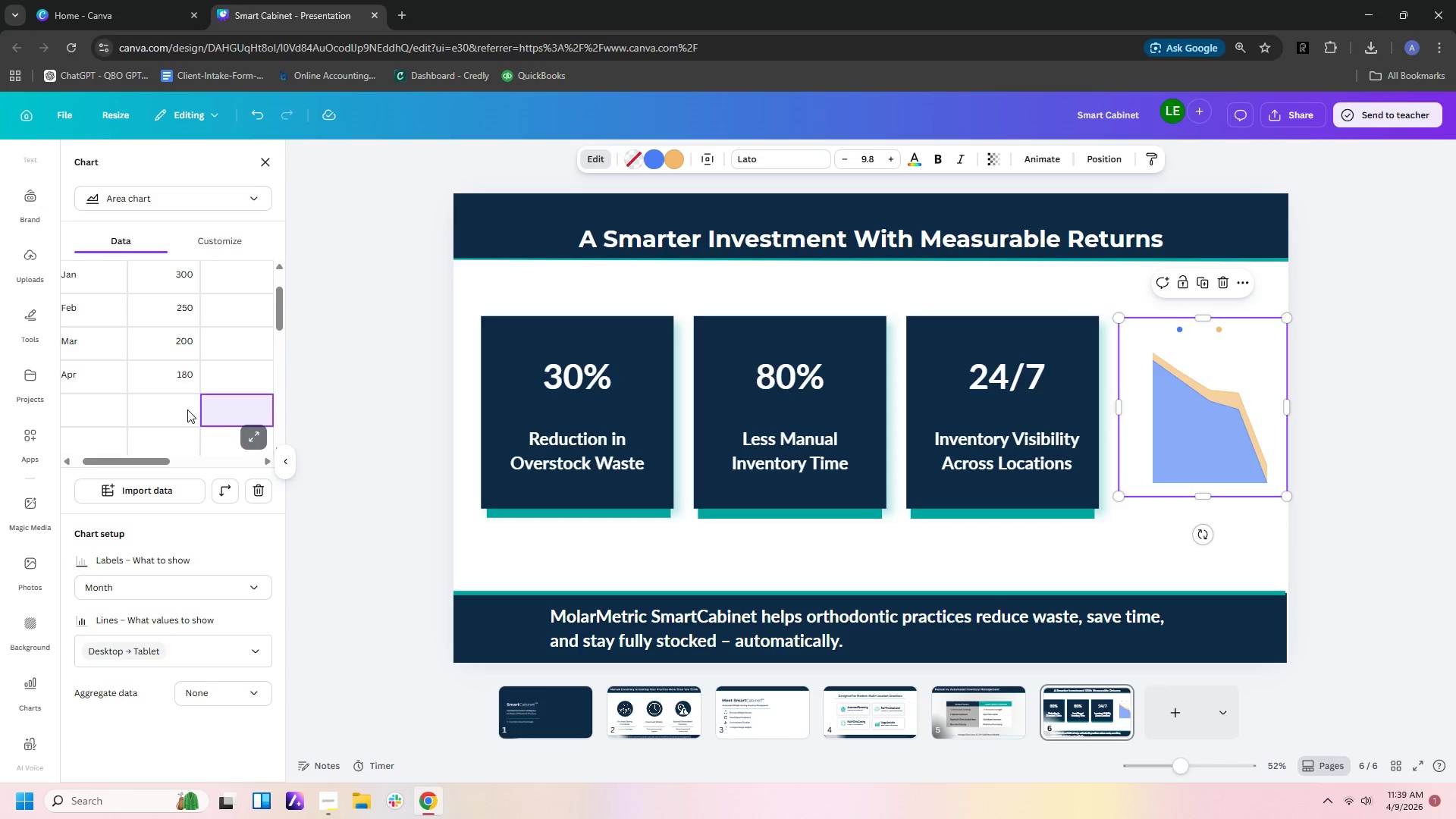 
left_click([187, 410])
 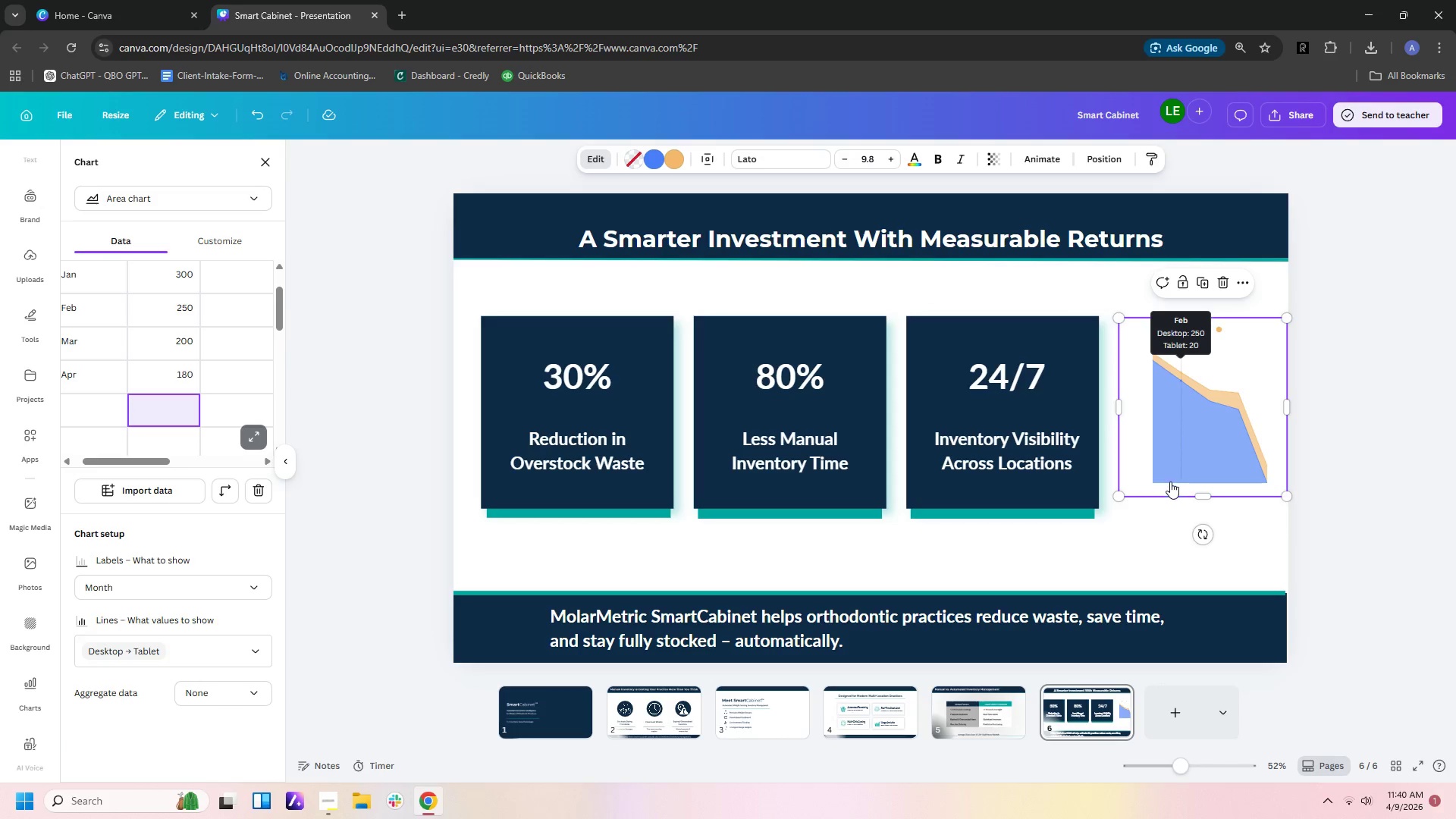 
wait(7.8)
 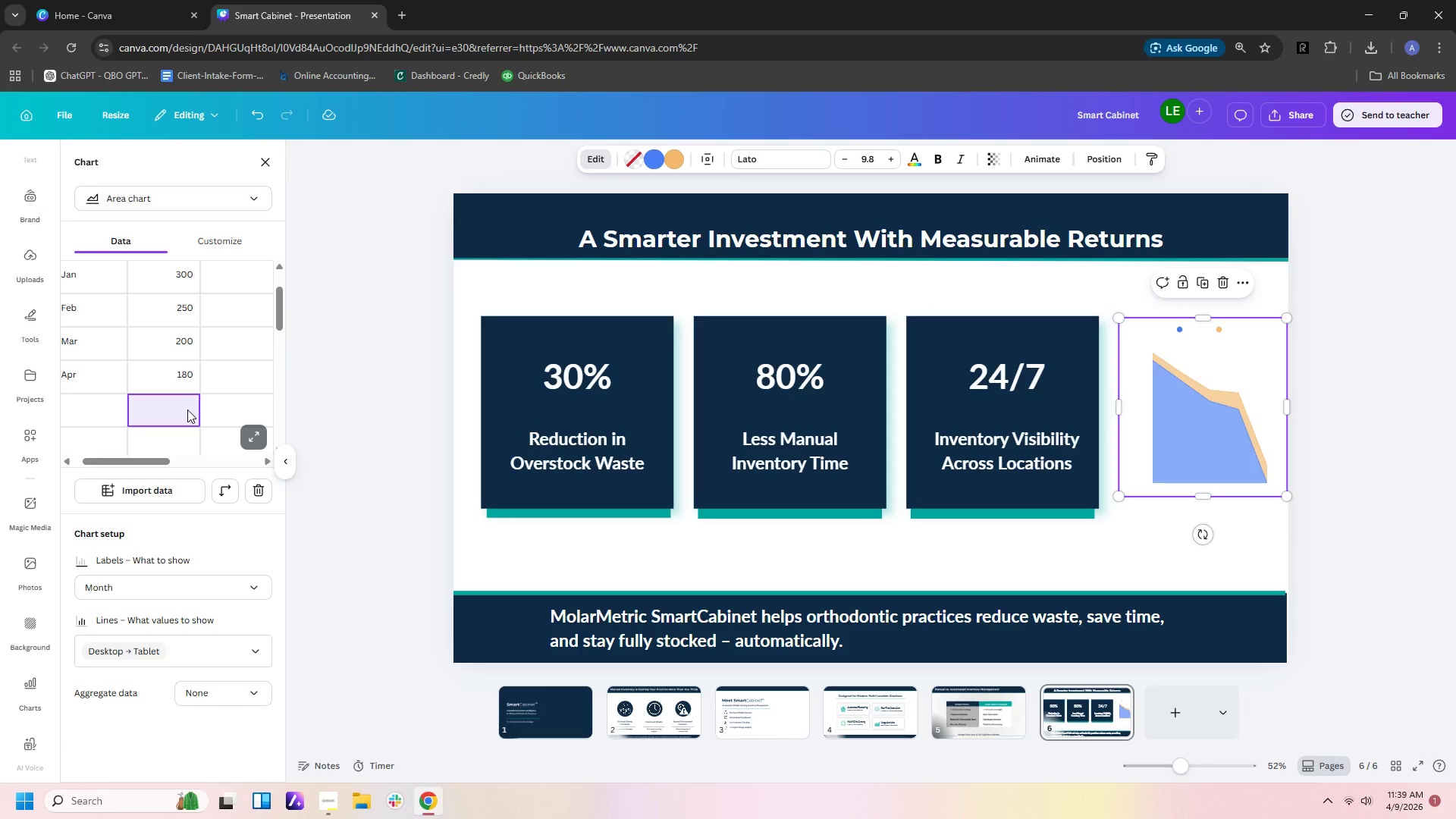 
left_click([177, 411])
 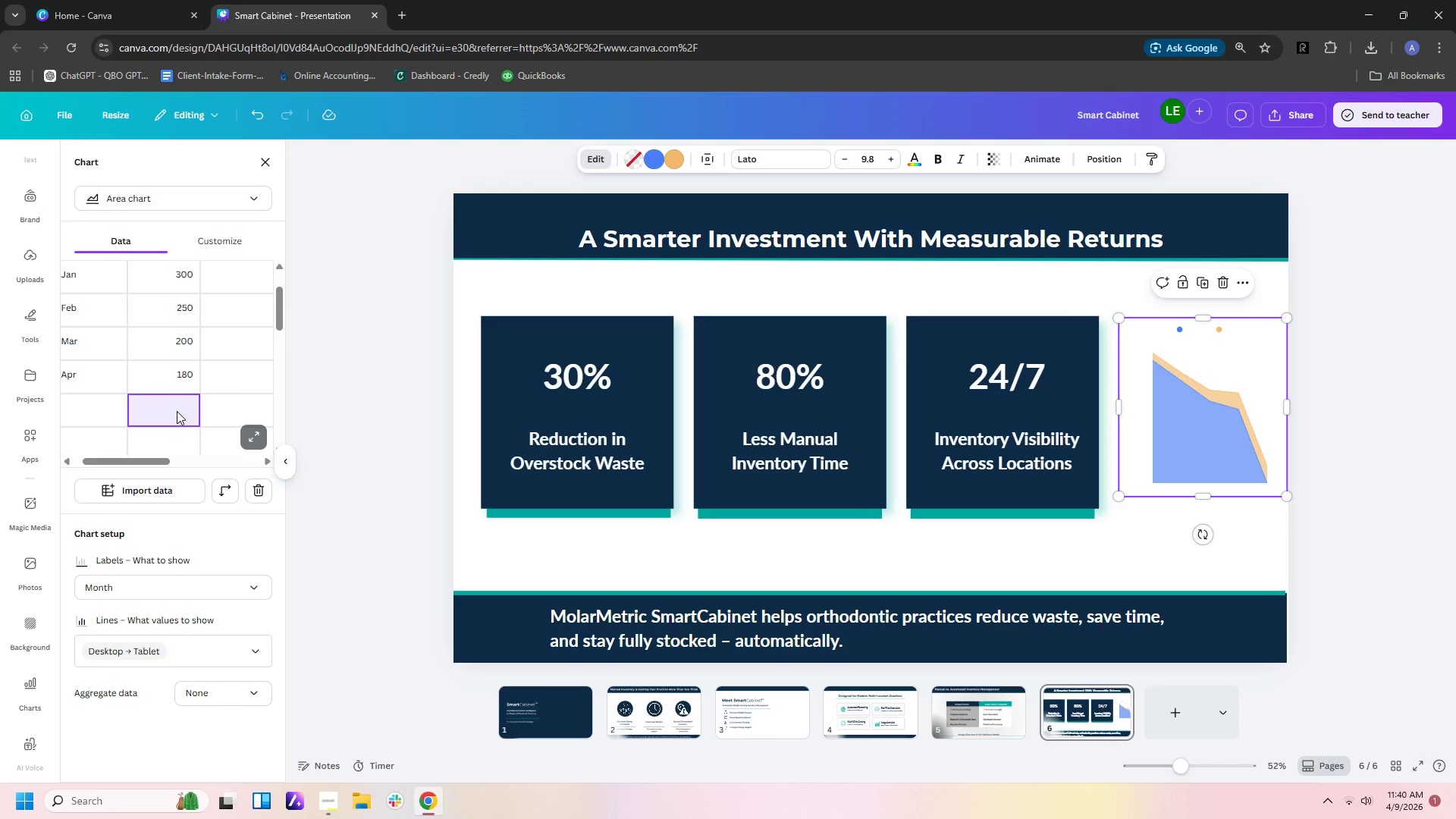 
key(Numpad0)
 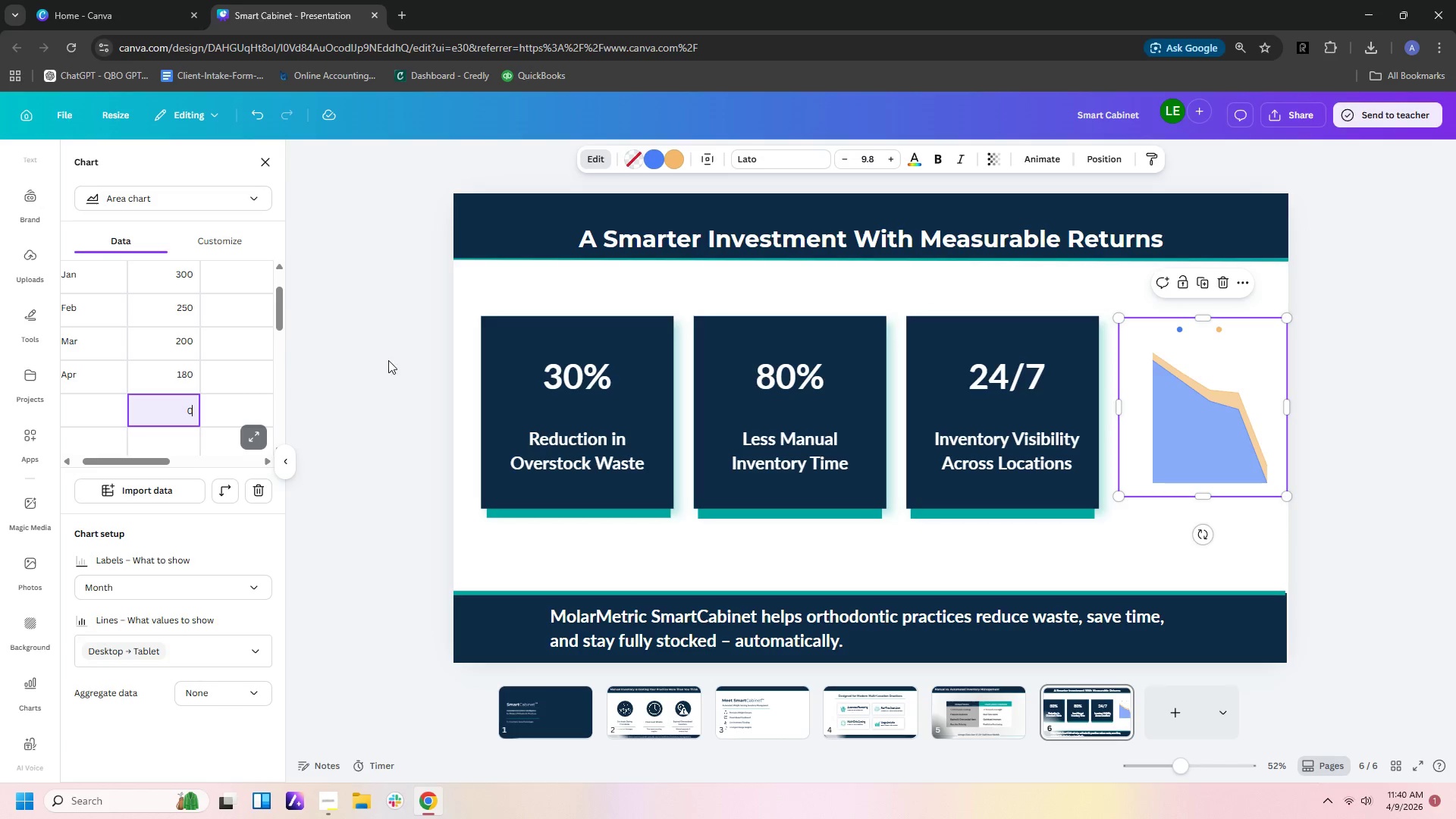 
left_click([258, 370])
 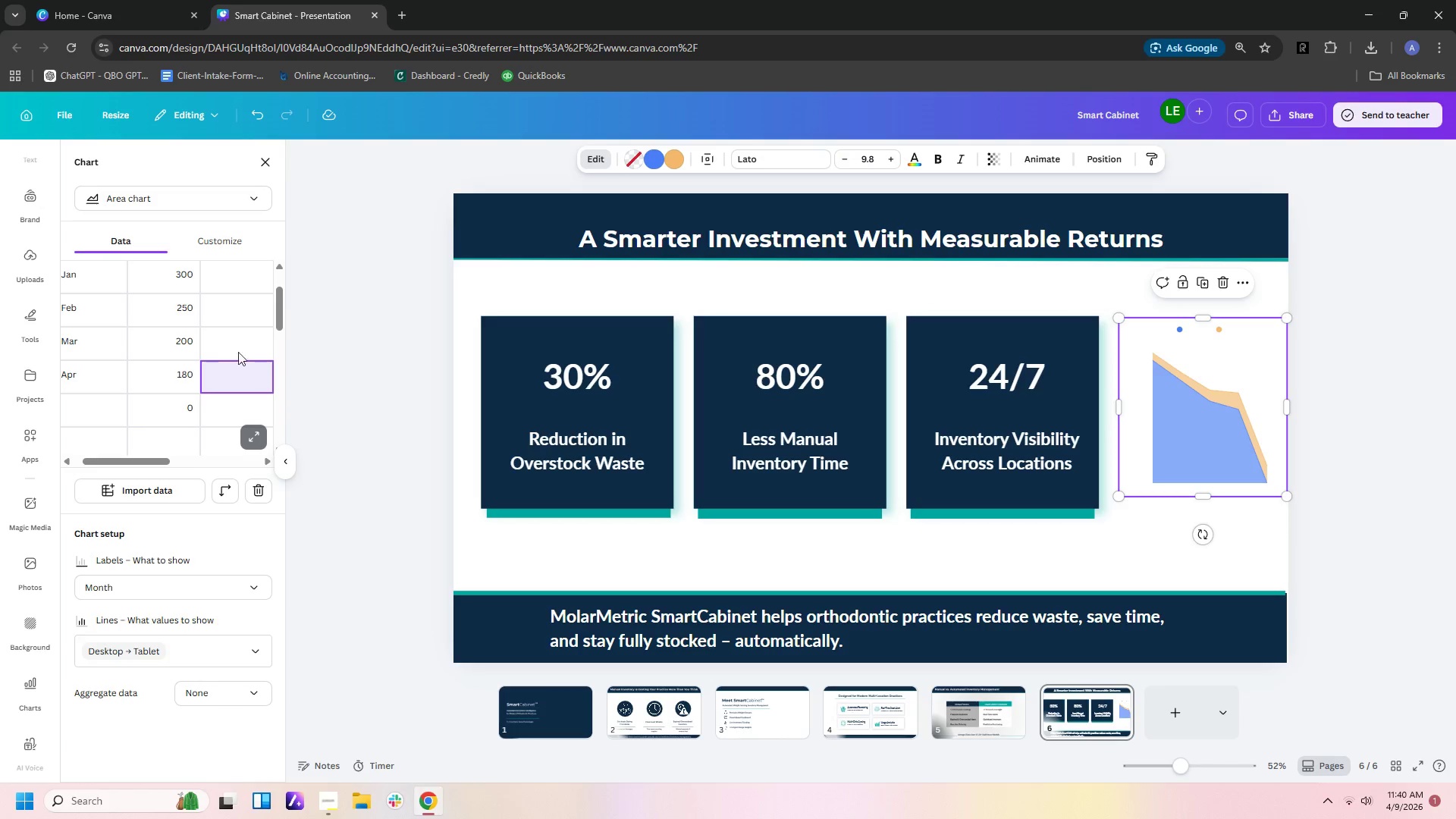 
left_click_drag(start_coordinate=[139, 460], to_coordinate=[39, 459])
 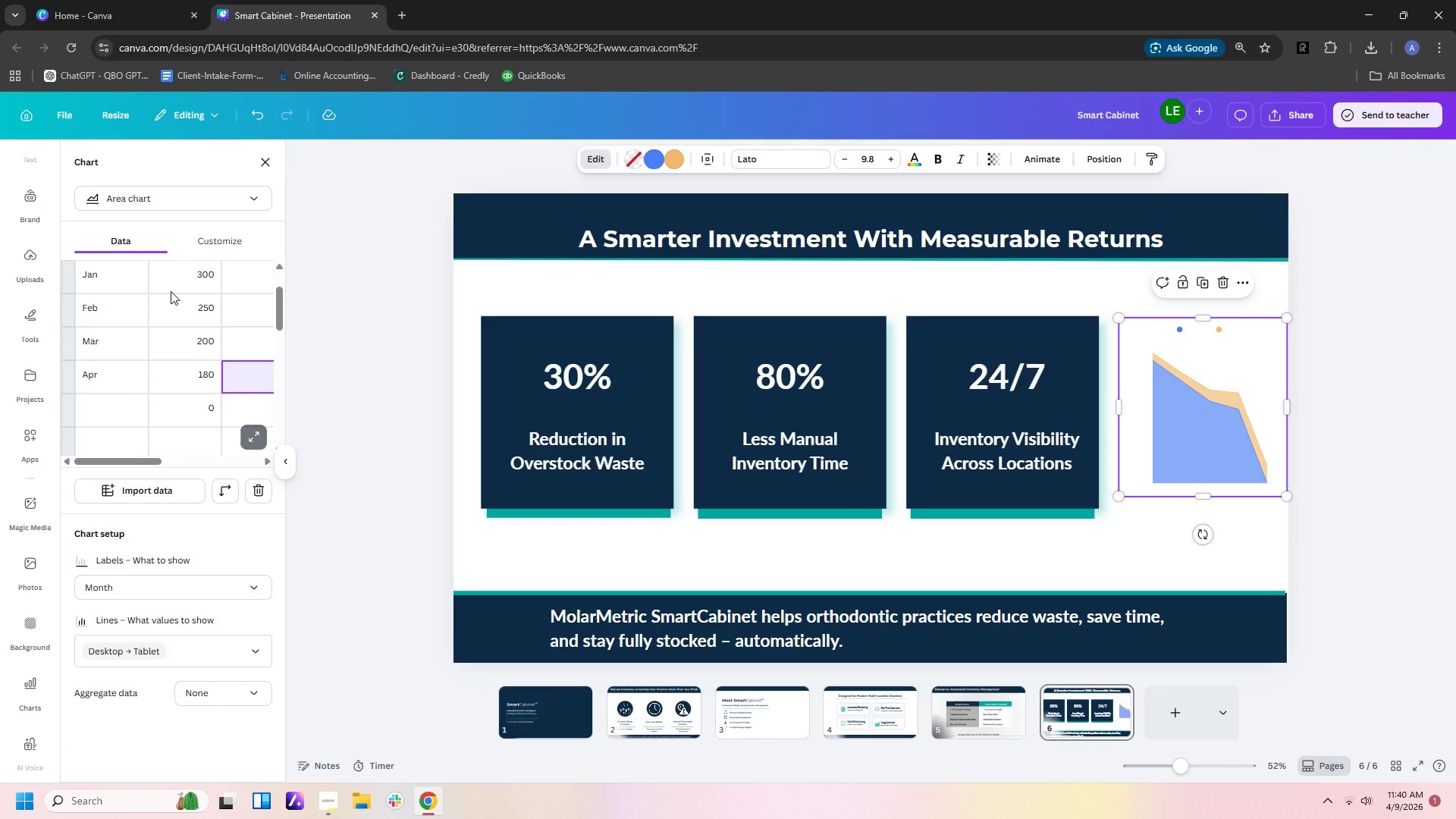 
scroll: coordinate [171, 290], scroll_direction: up, amount: 4.0
 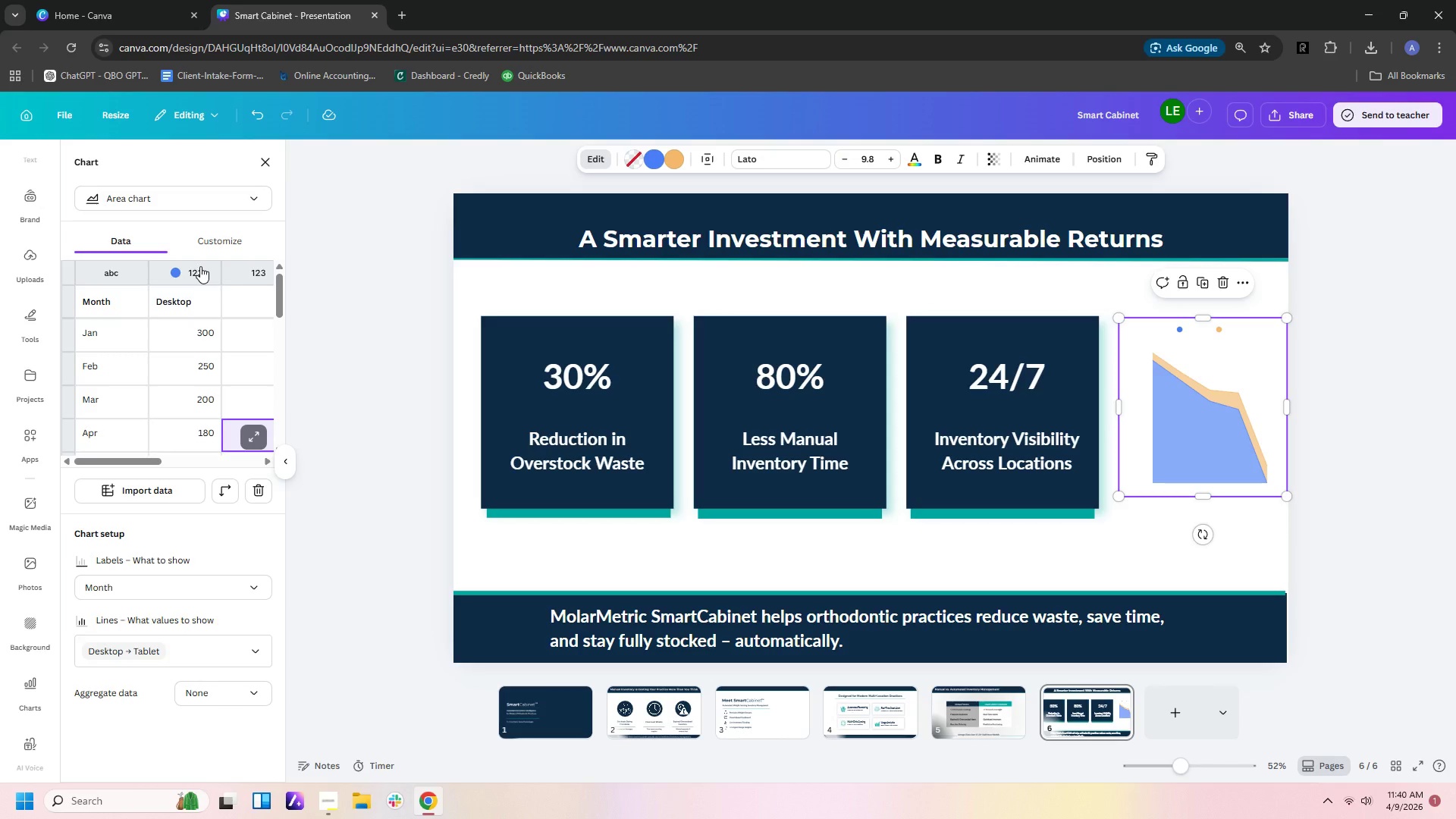 
left_click([254, 271])
 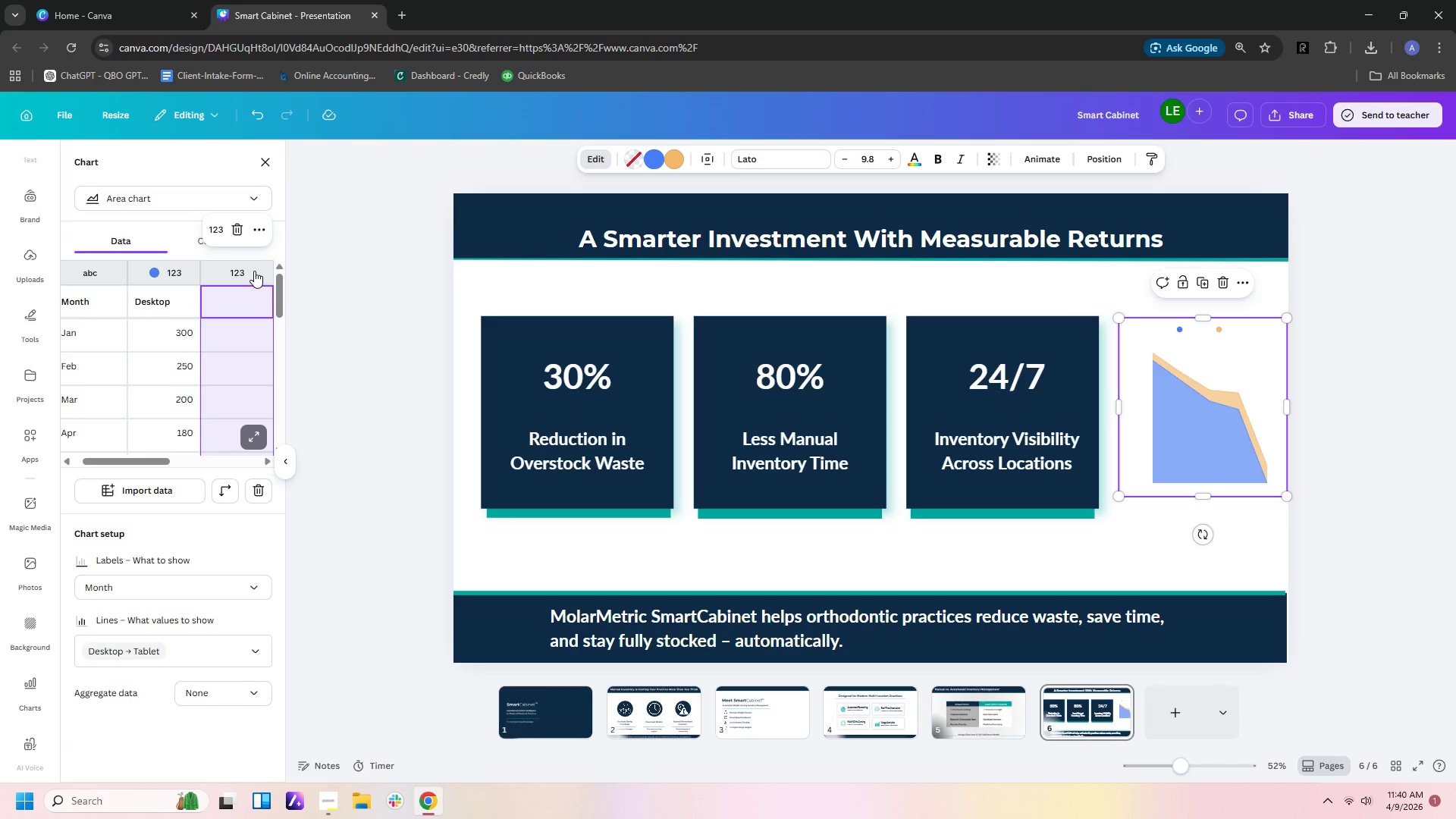 
left_click([254, 271])
 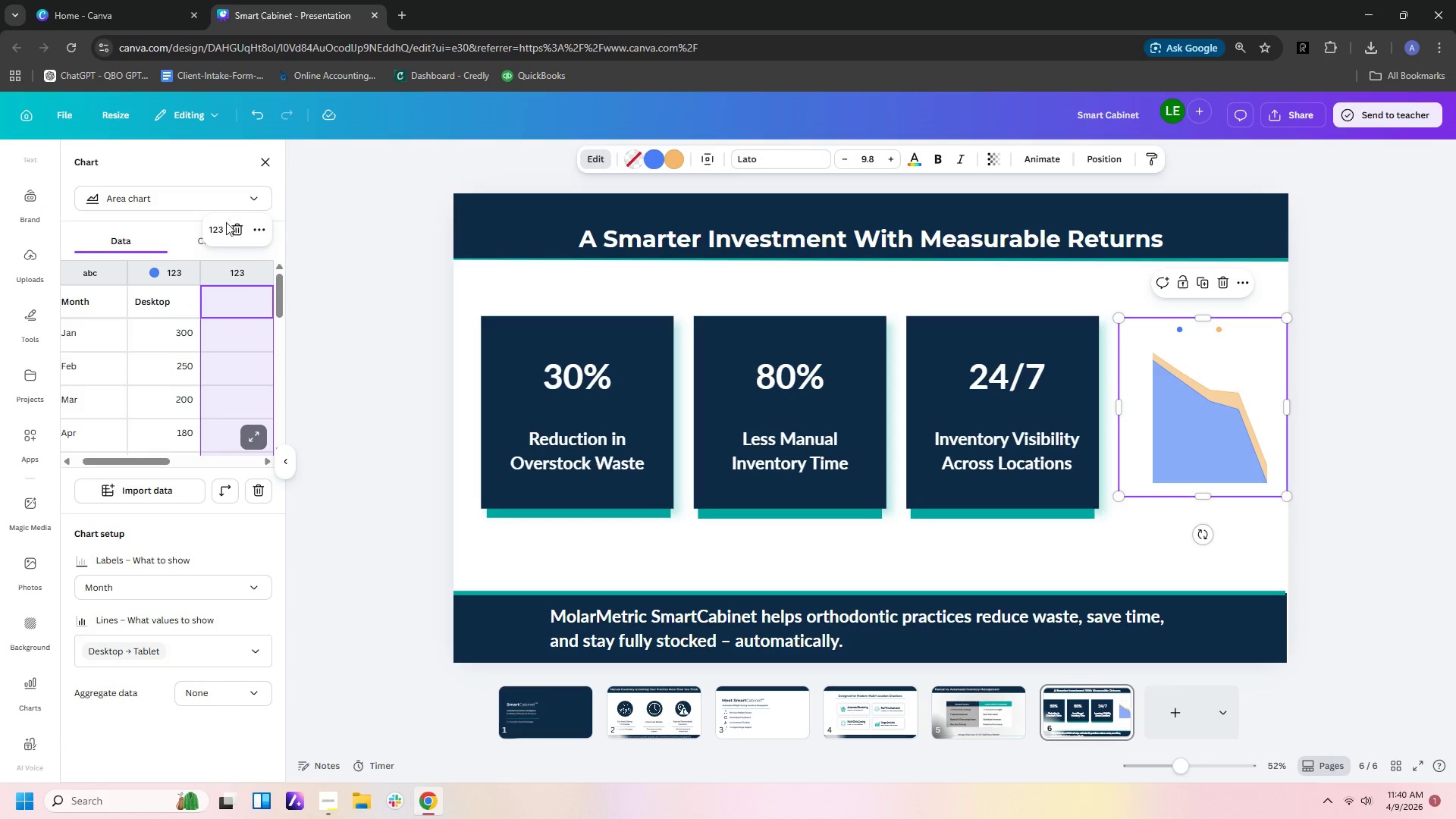 
left_click([236, 231])
 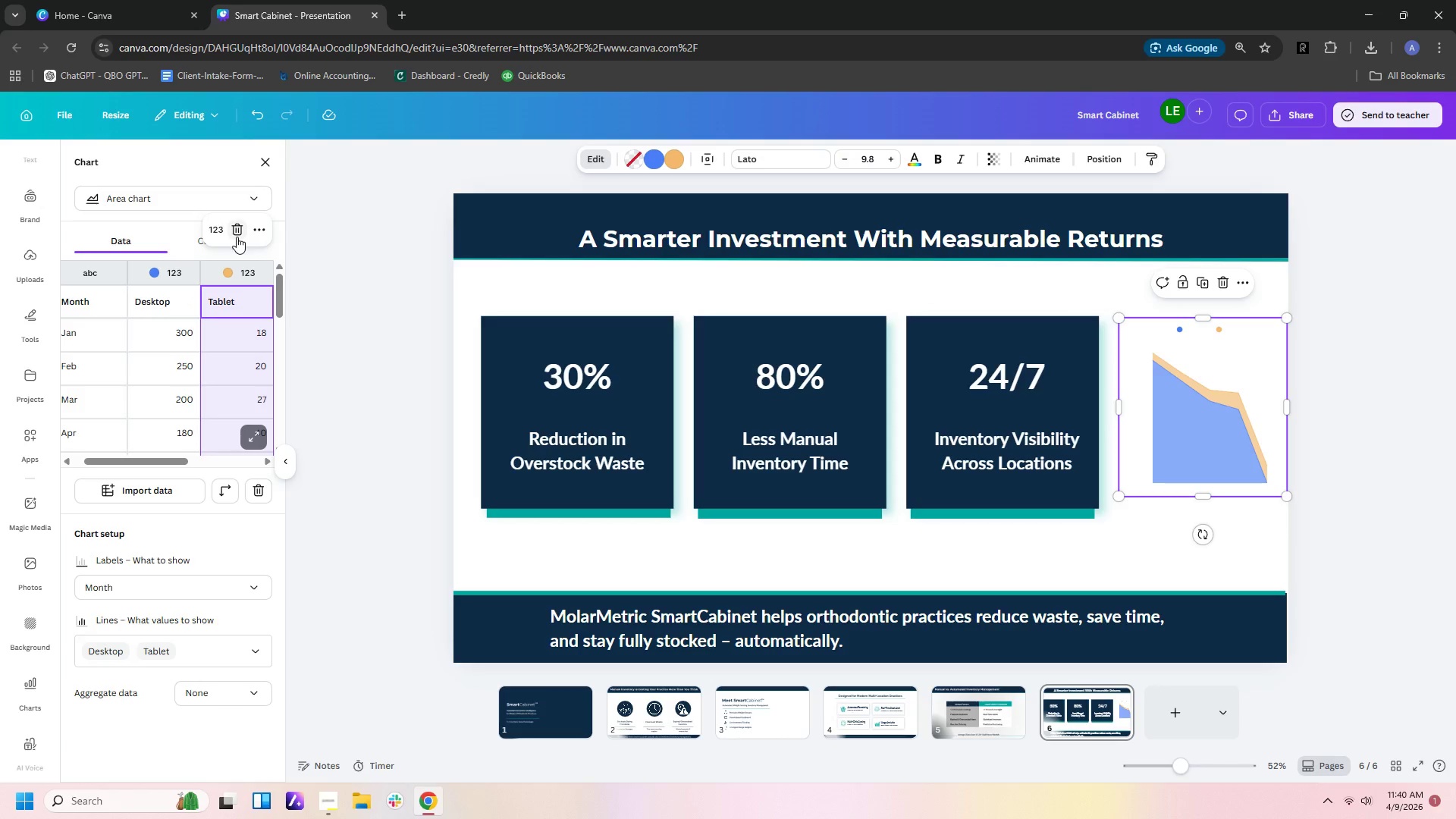 
left_click([237, 230])
 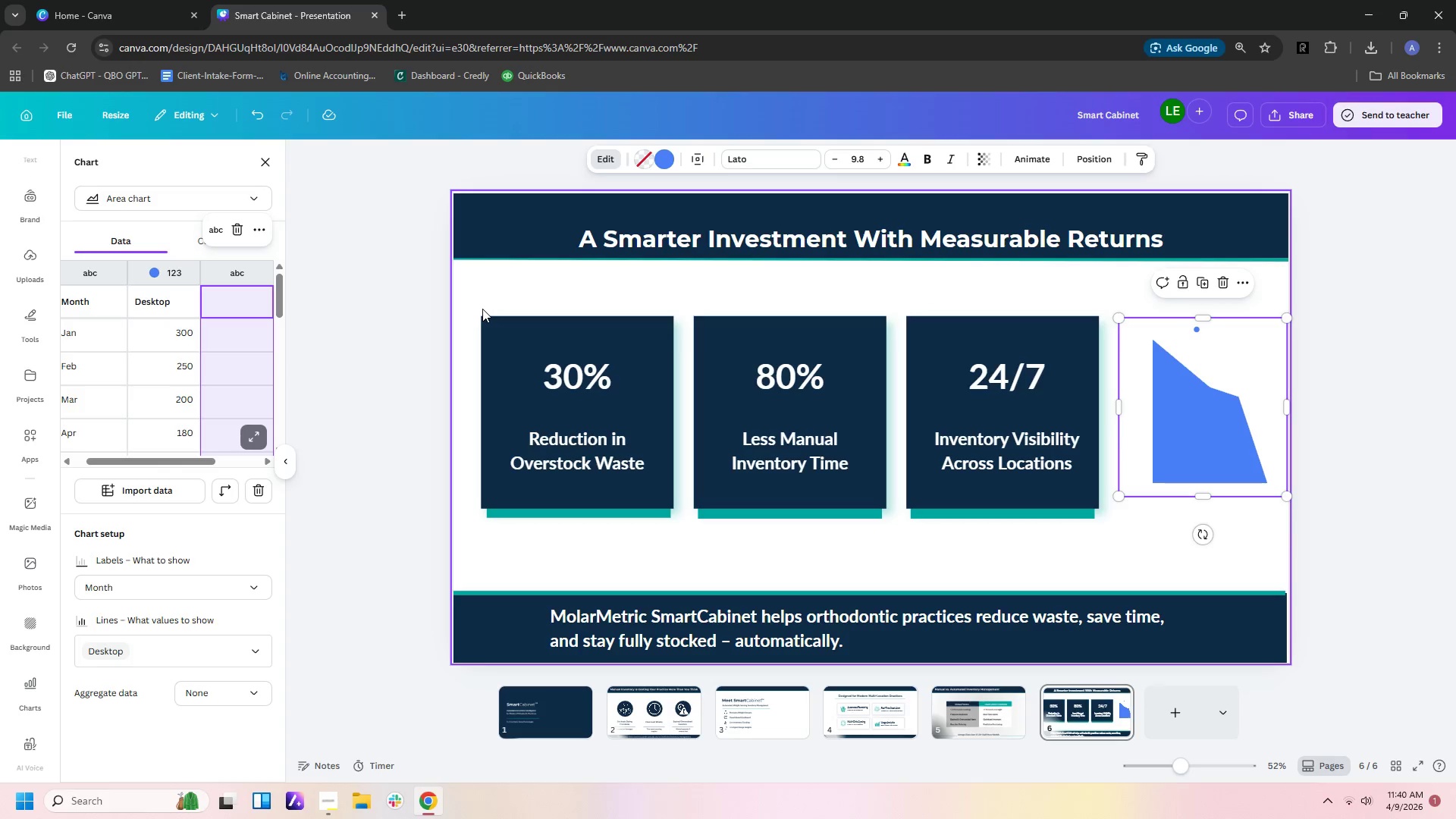 
scroll: coordinate [222, 404], scroll_direction: down, amount: 2.0
 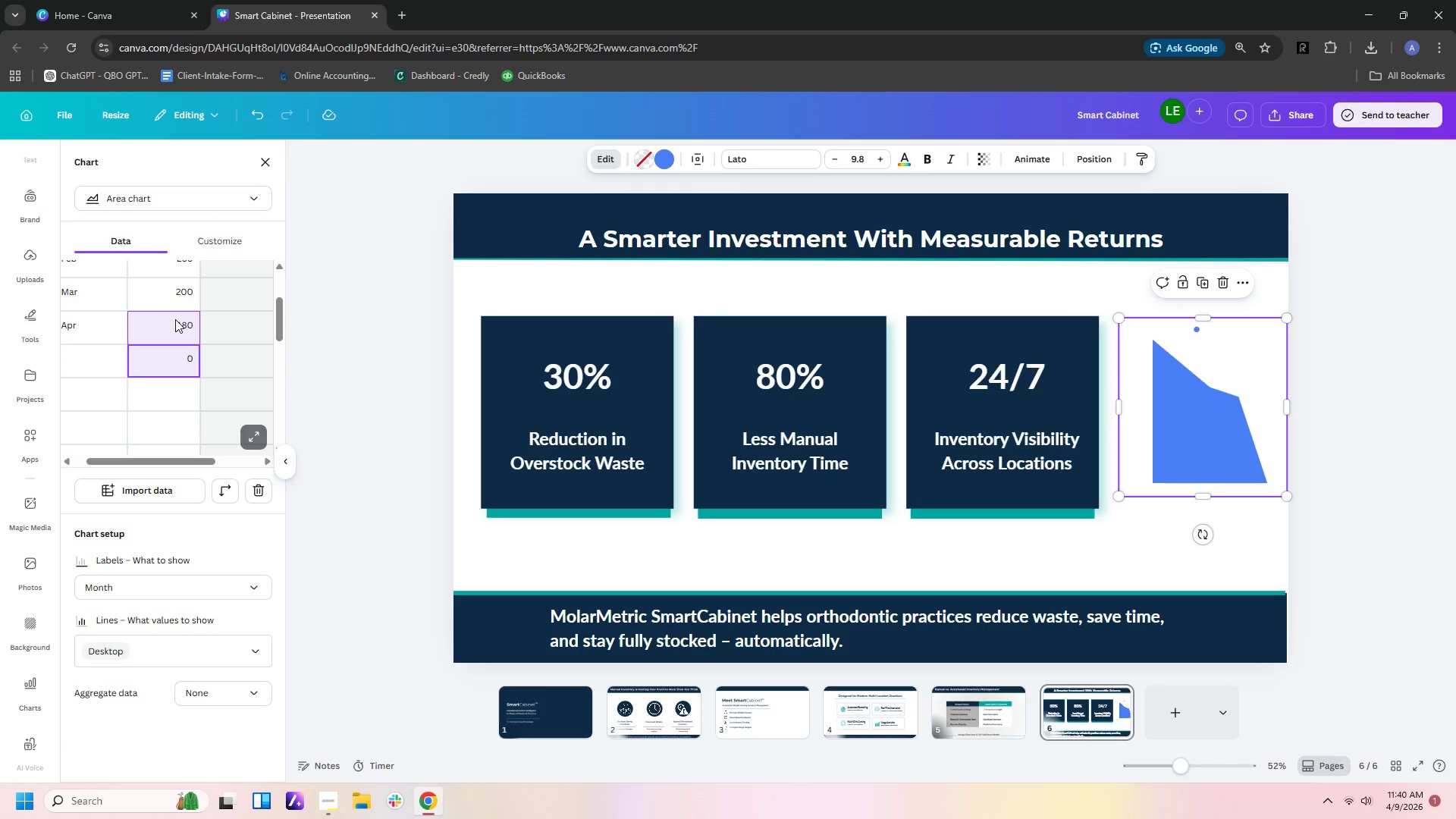 
key(Delete)
 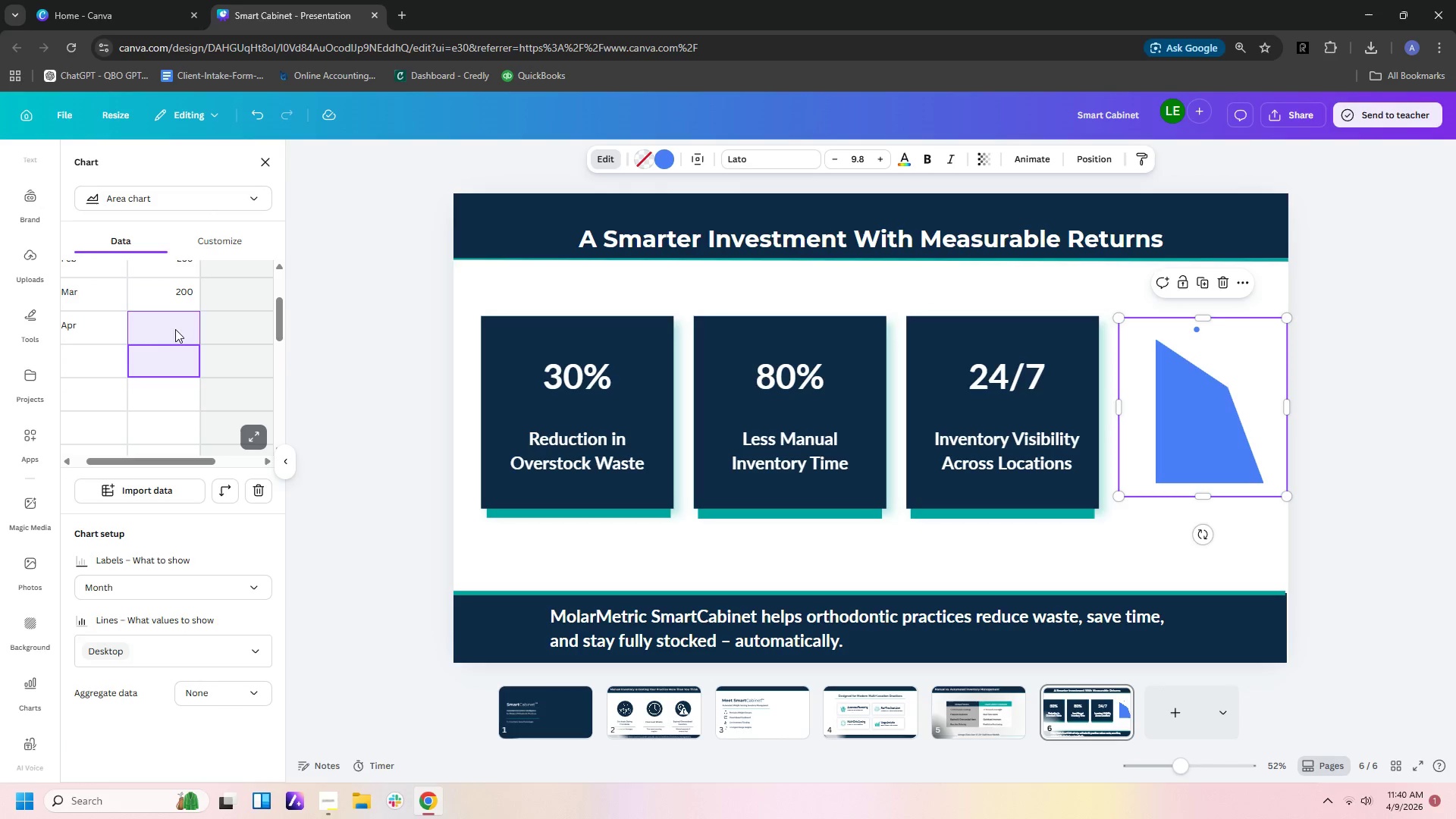 
scroll: coordinate [181, 351], scroll_direction: up, amount: 1.0
 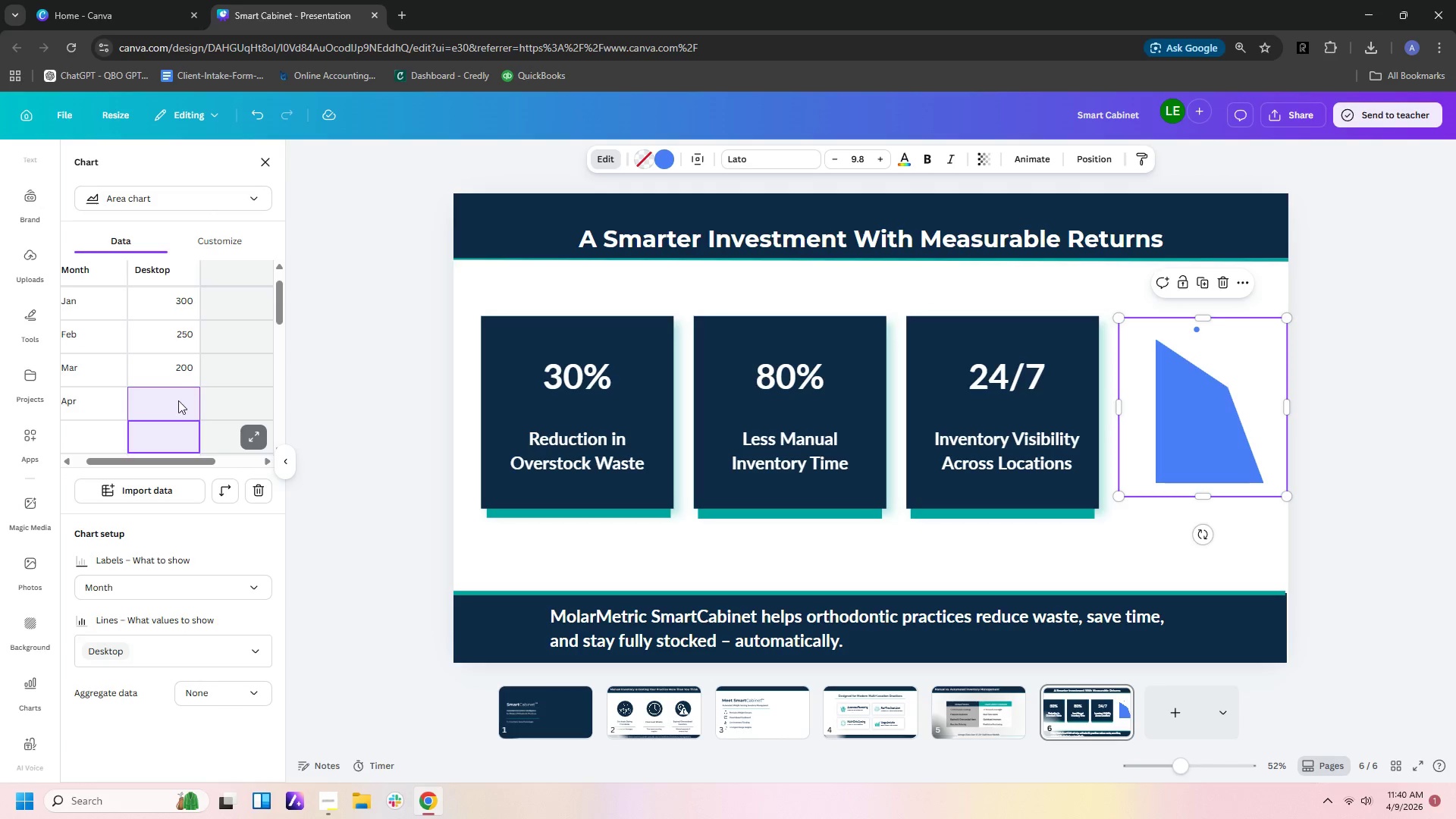 
left_click([177, 406])
 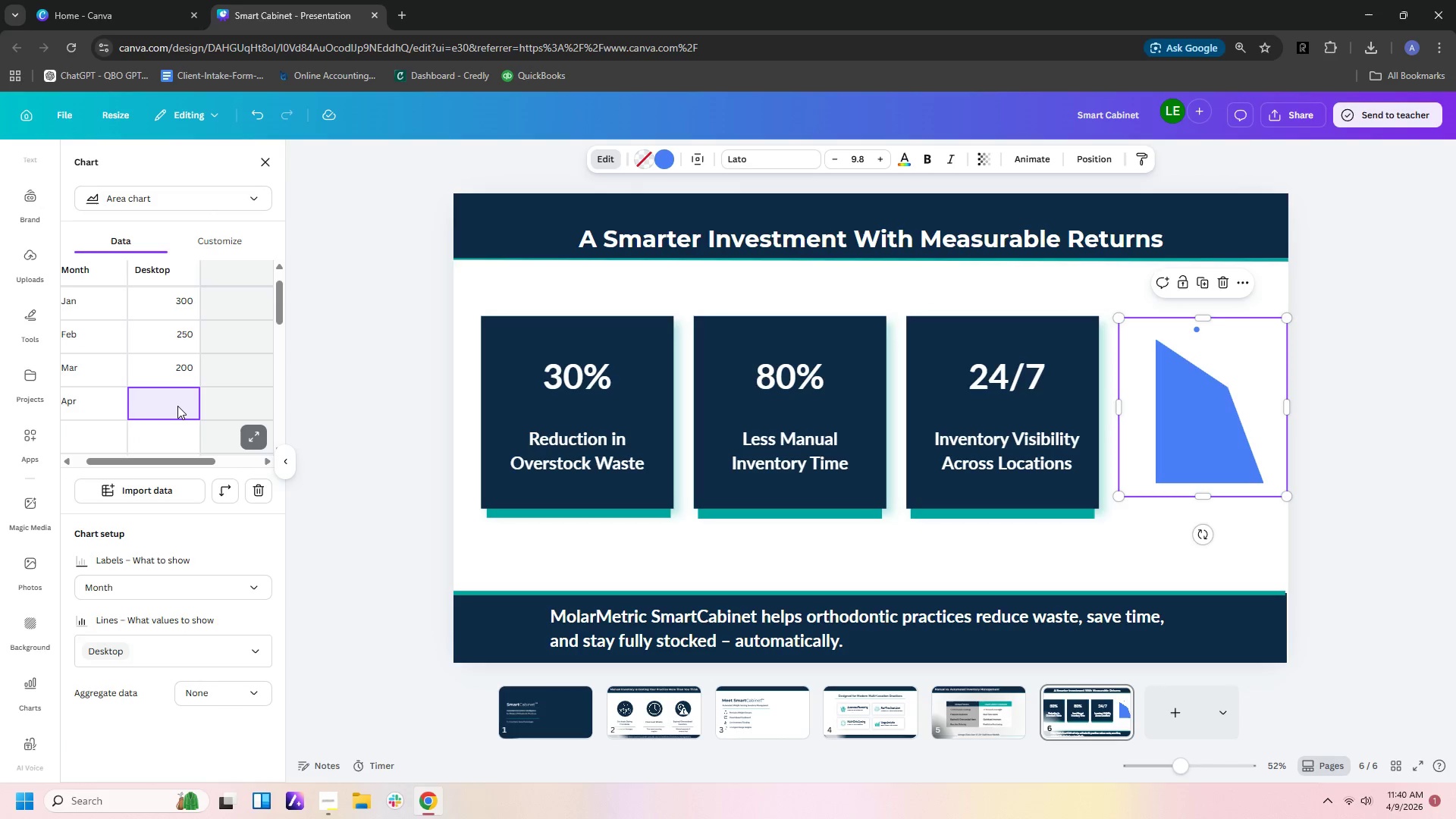 
key(Numpad1)
 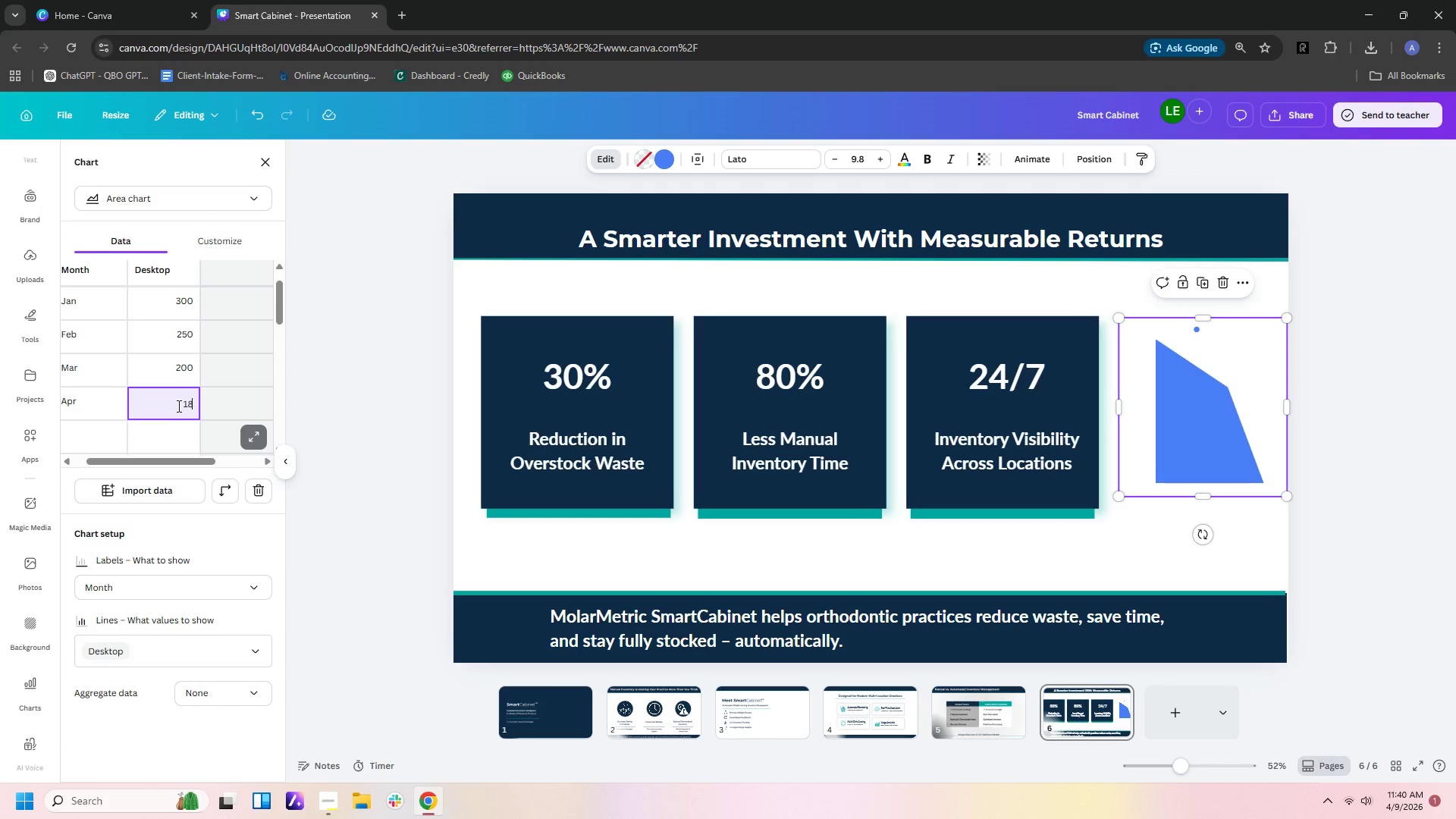 
key(Numpad8)
 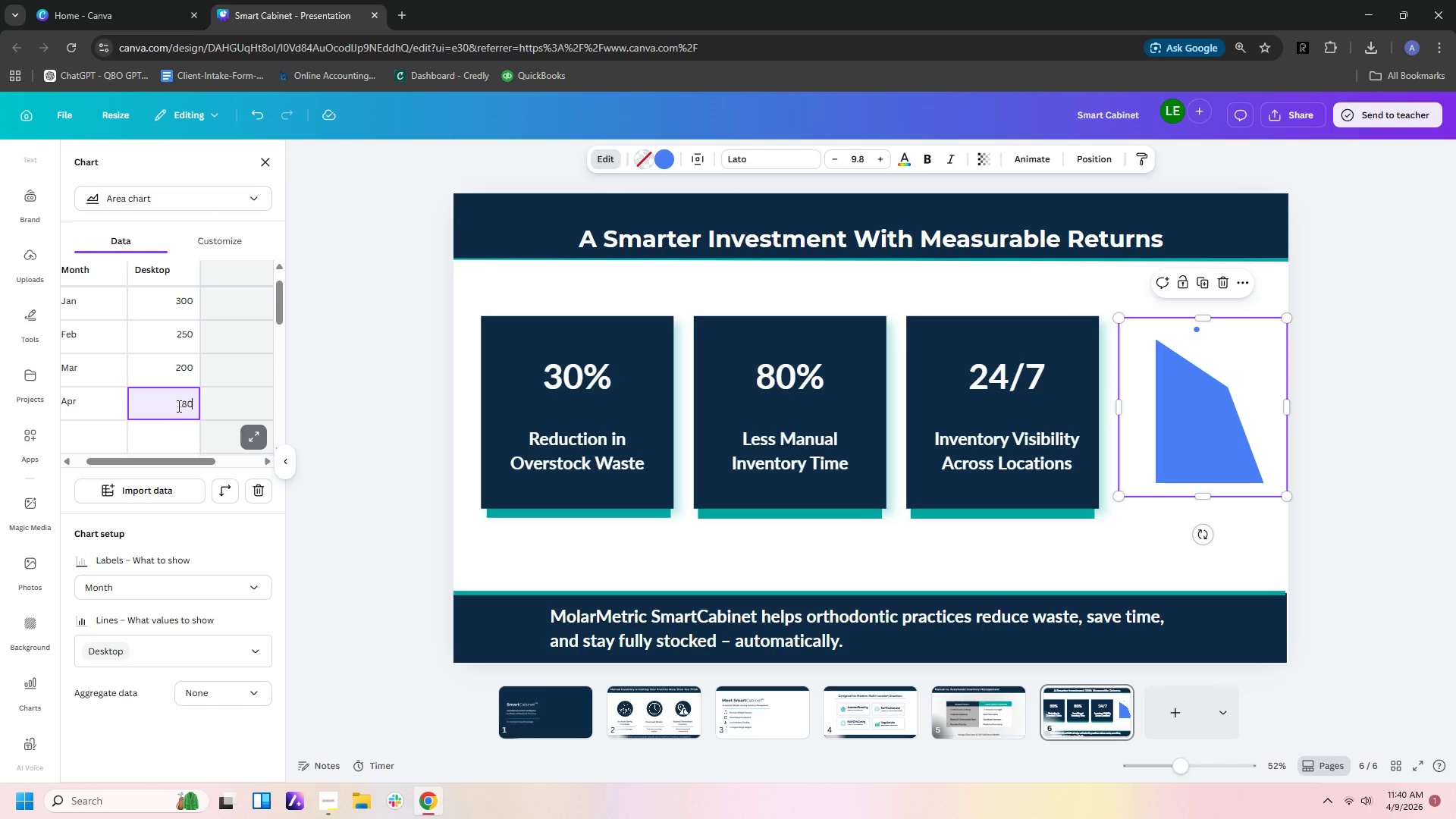 
key(Numpad0)
 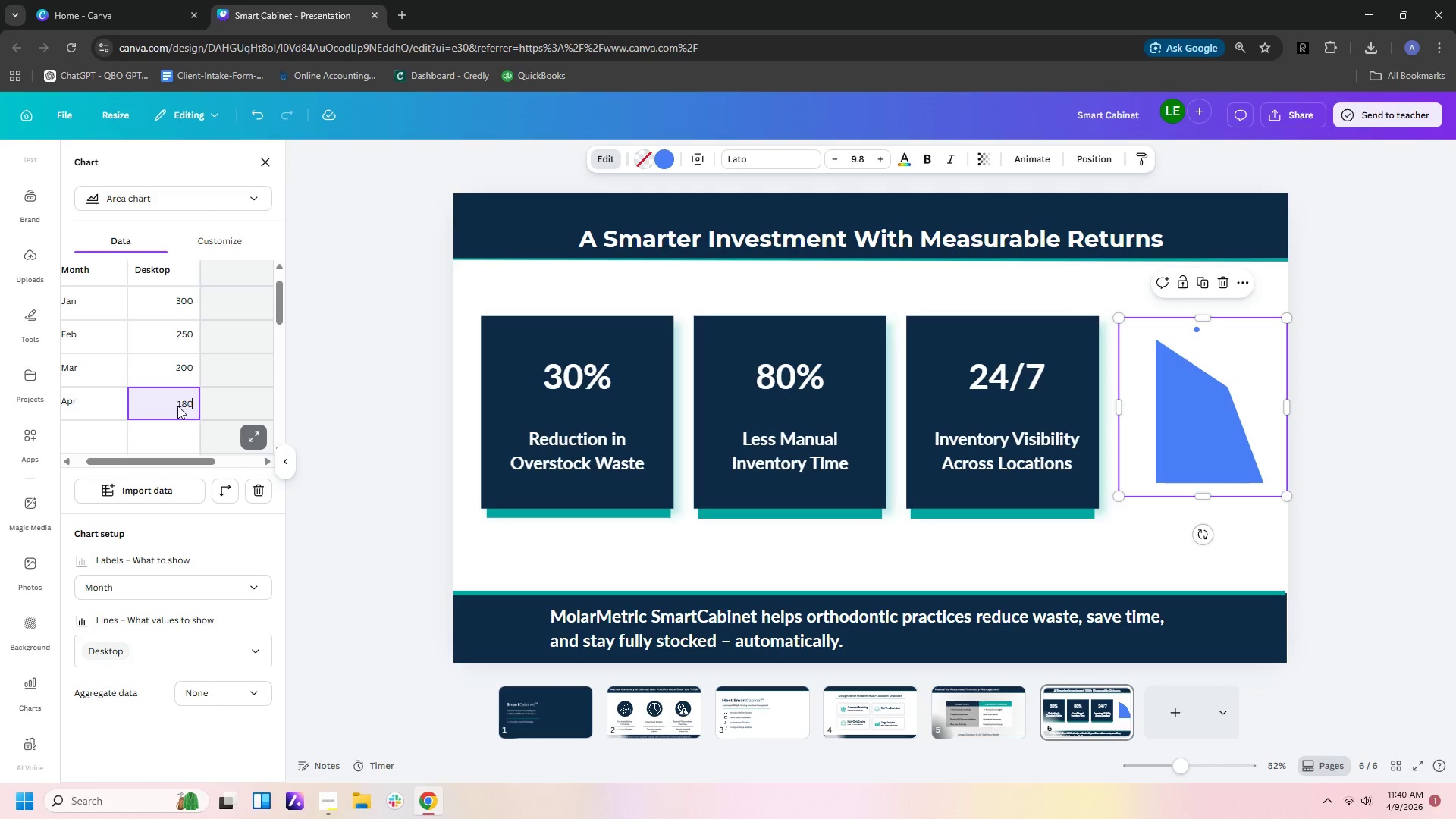 
key(NumpadEnter)
 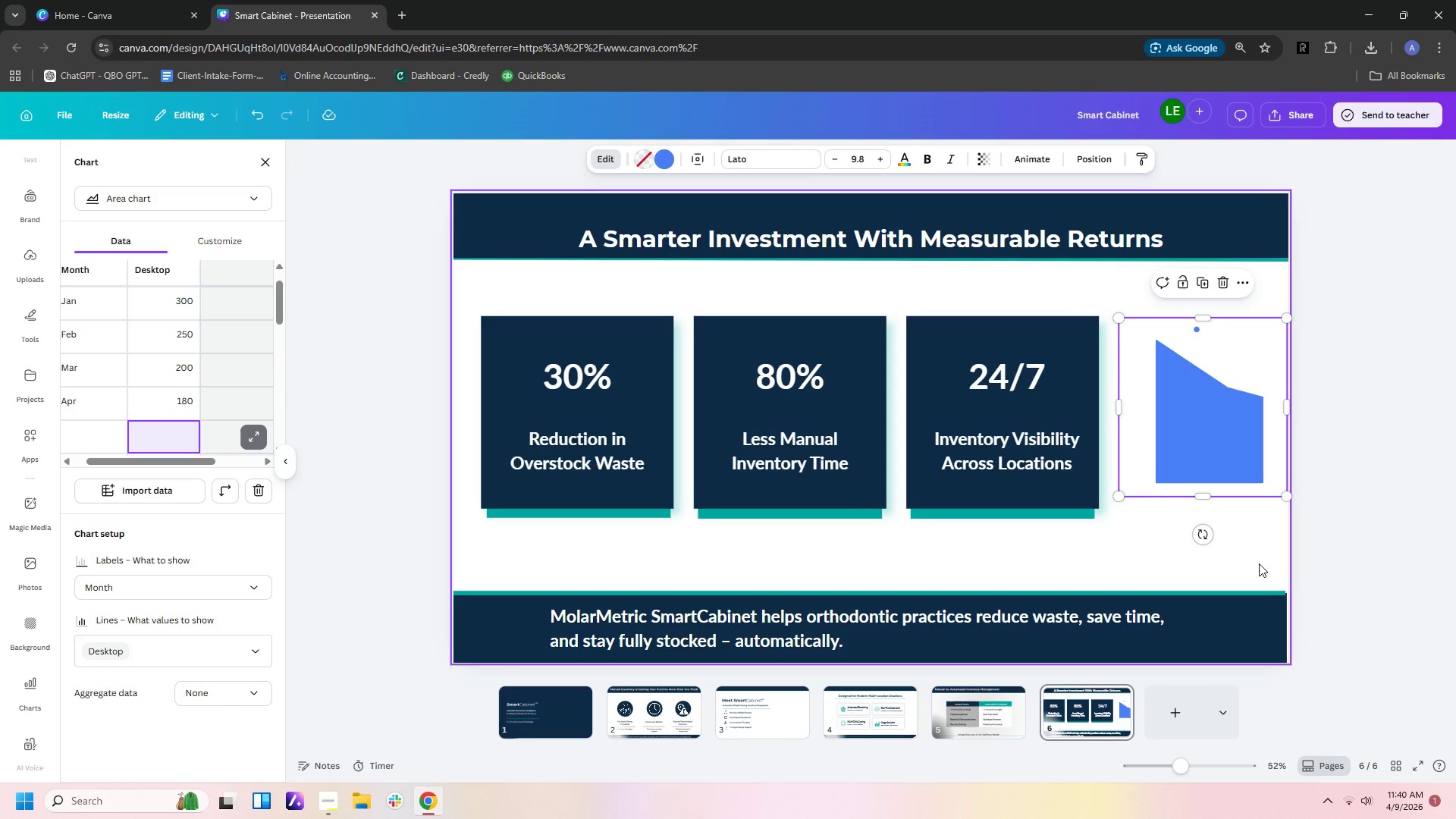 
wait(14.0)
 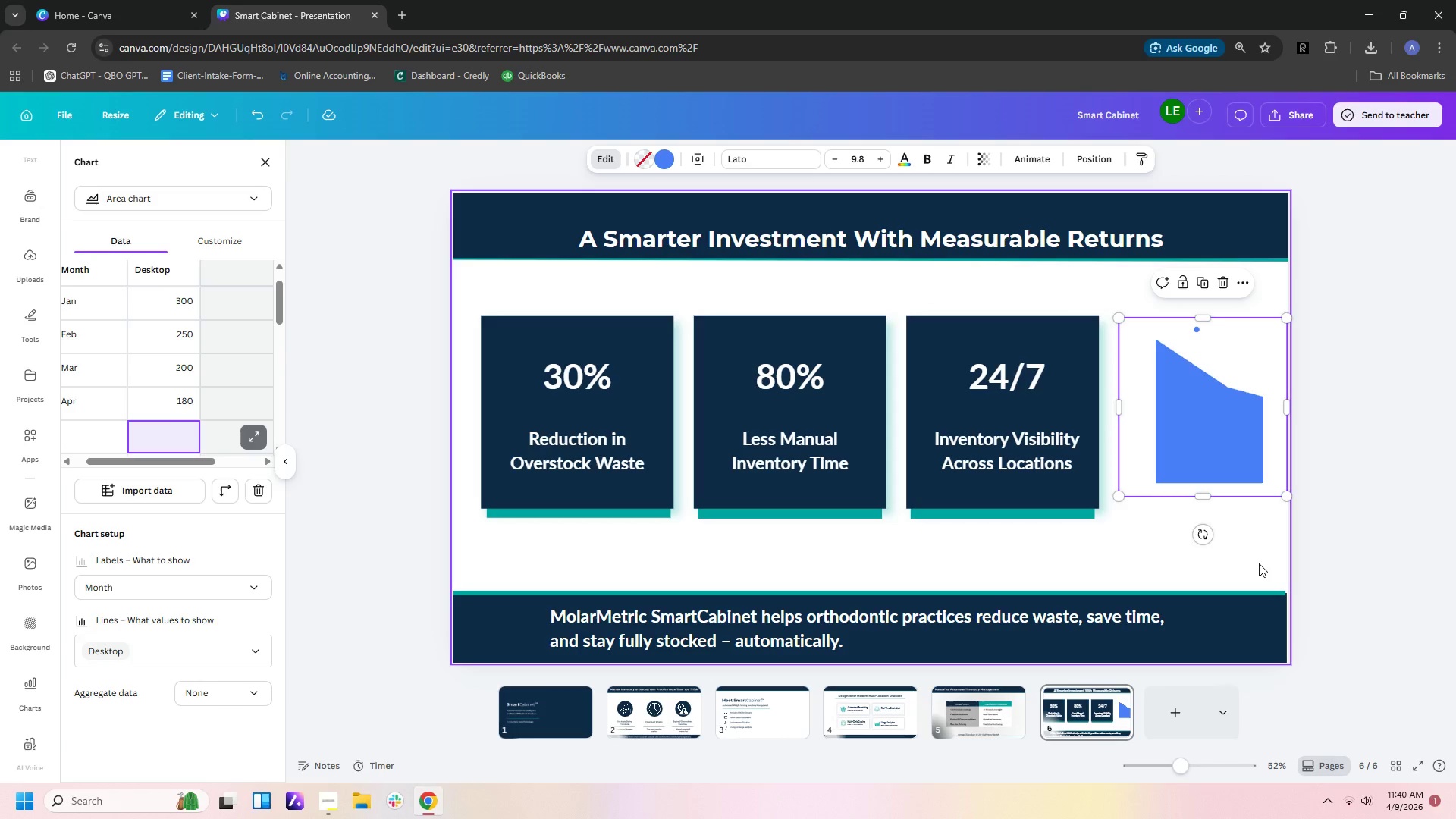 
double_click([216, 237])
 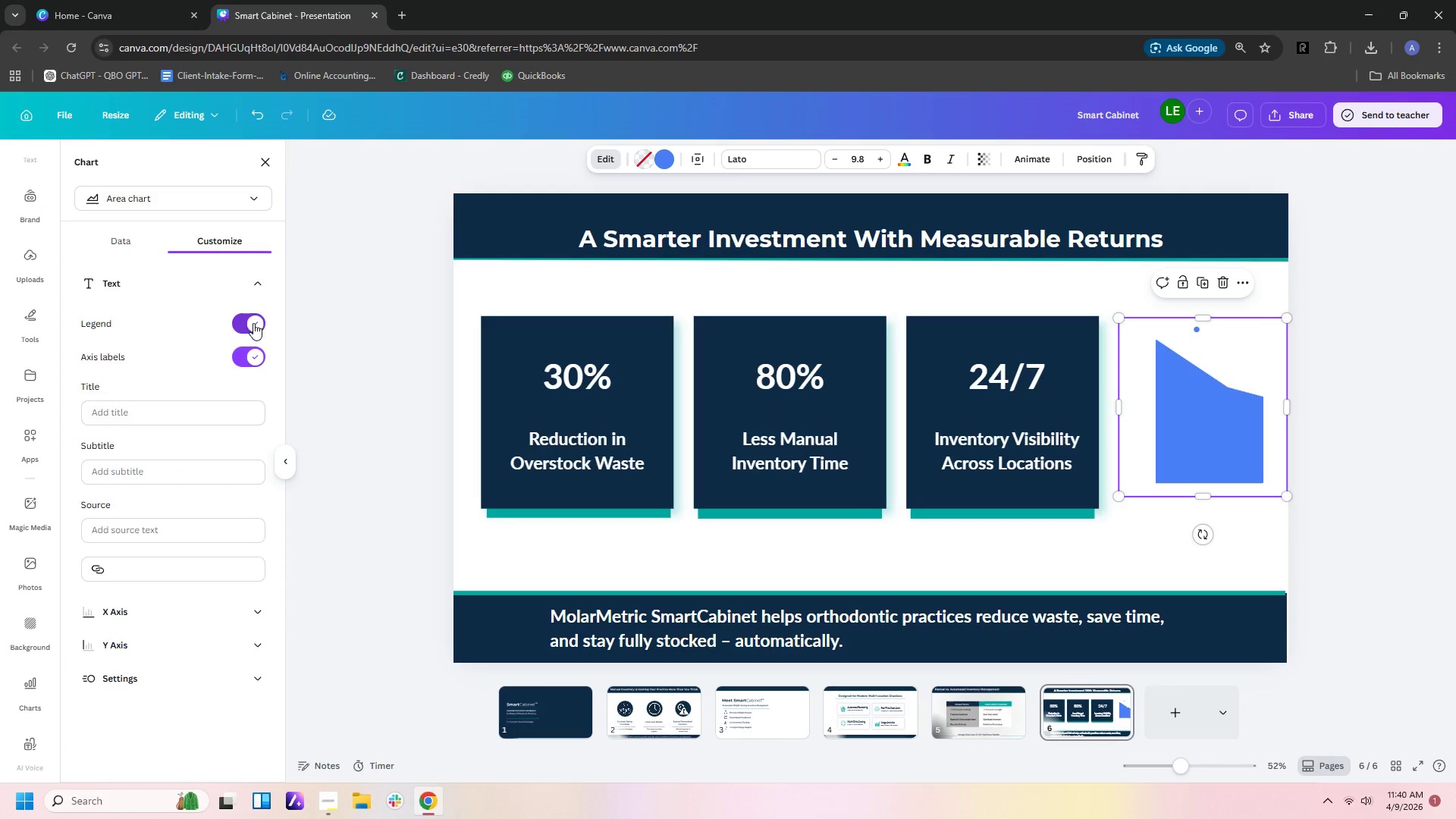 
wait(5.06)
 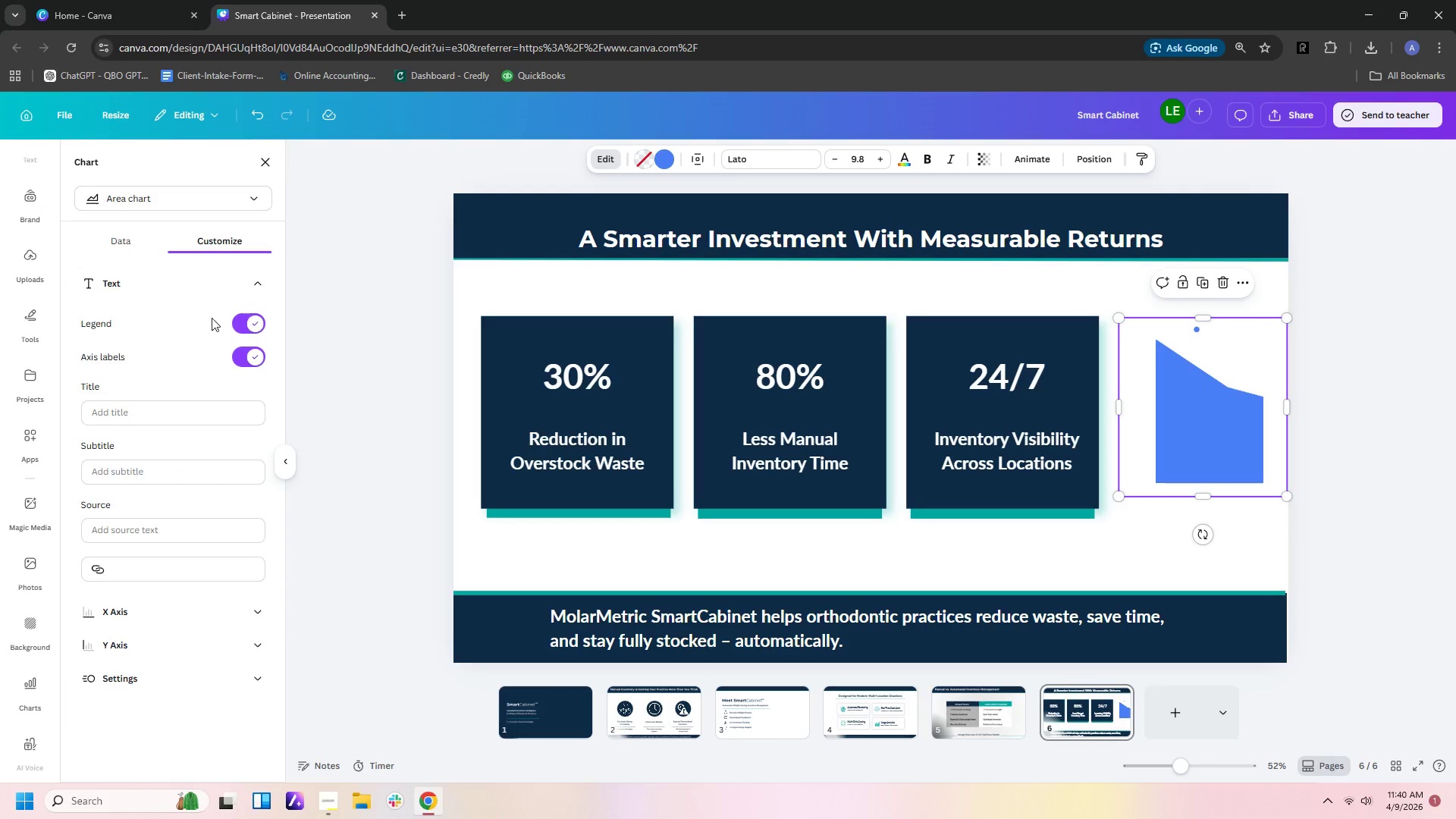 
left_click([1147, 579])
 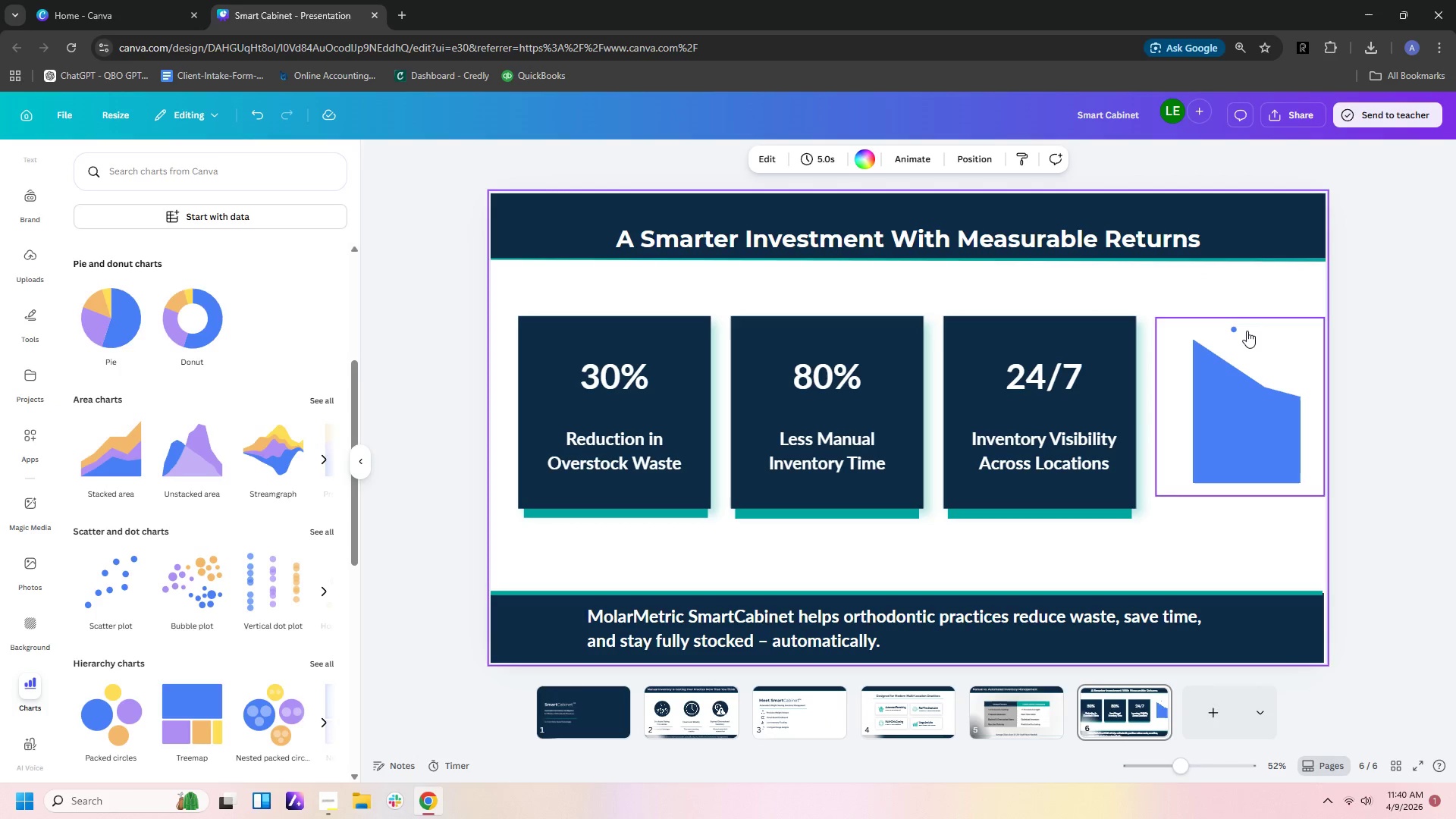 
left_click([1232, 331])
 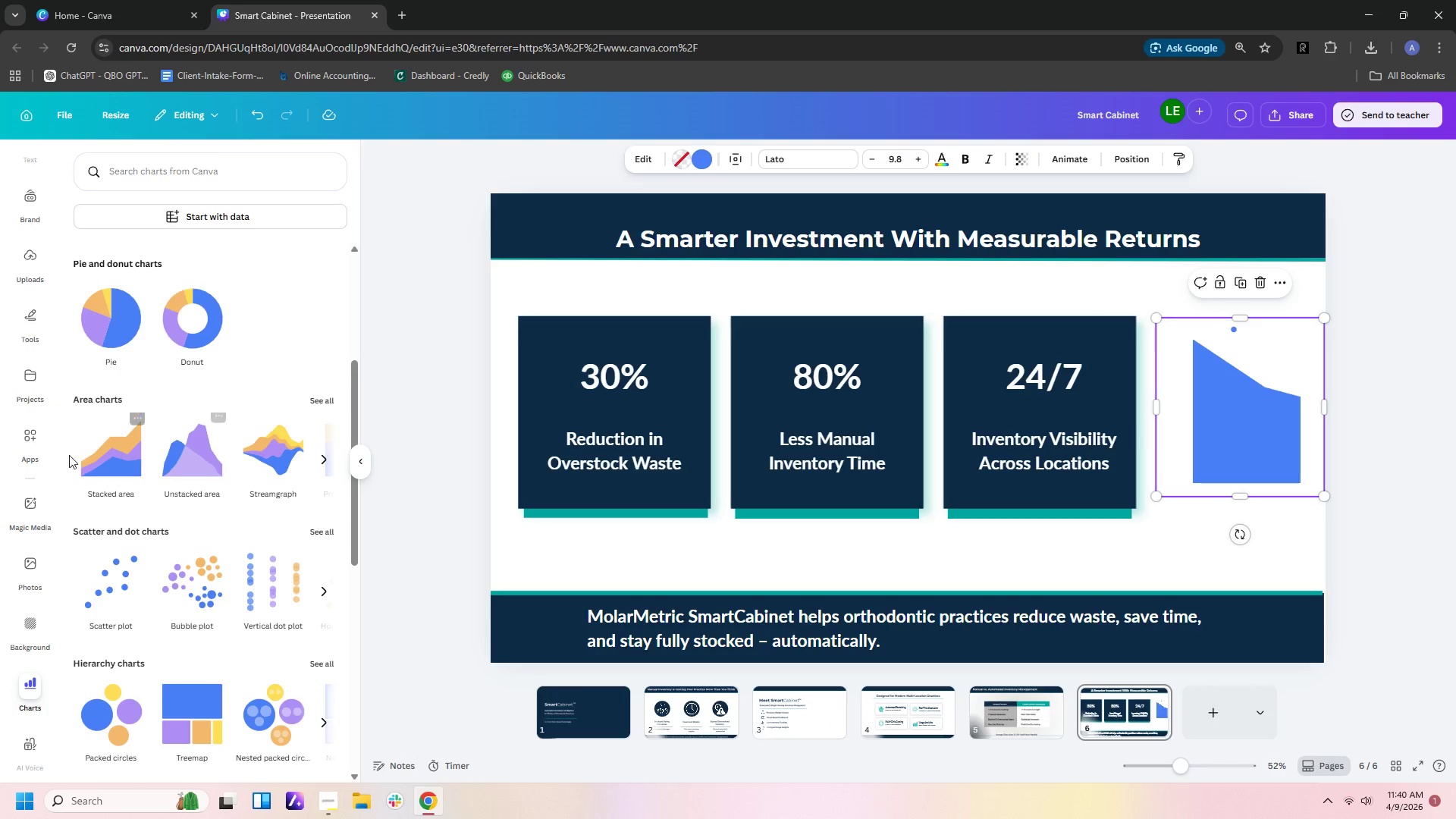 
scroll: coordinate [81, 498], scroll_direction: down, amount: 1.0
 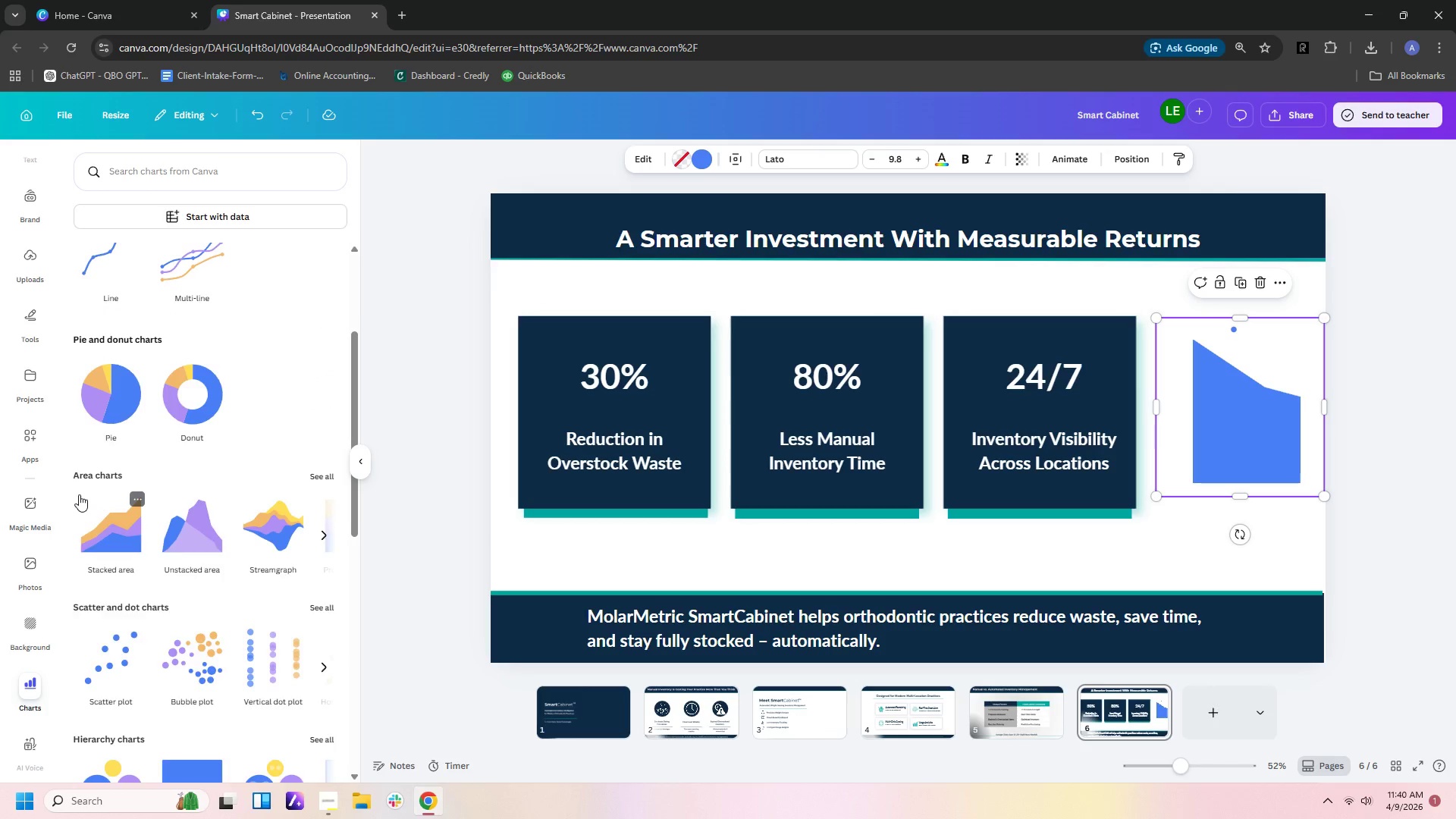 
scroll: coordinate [79, 494], scroll_direction: up, amount: 2.0
 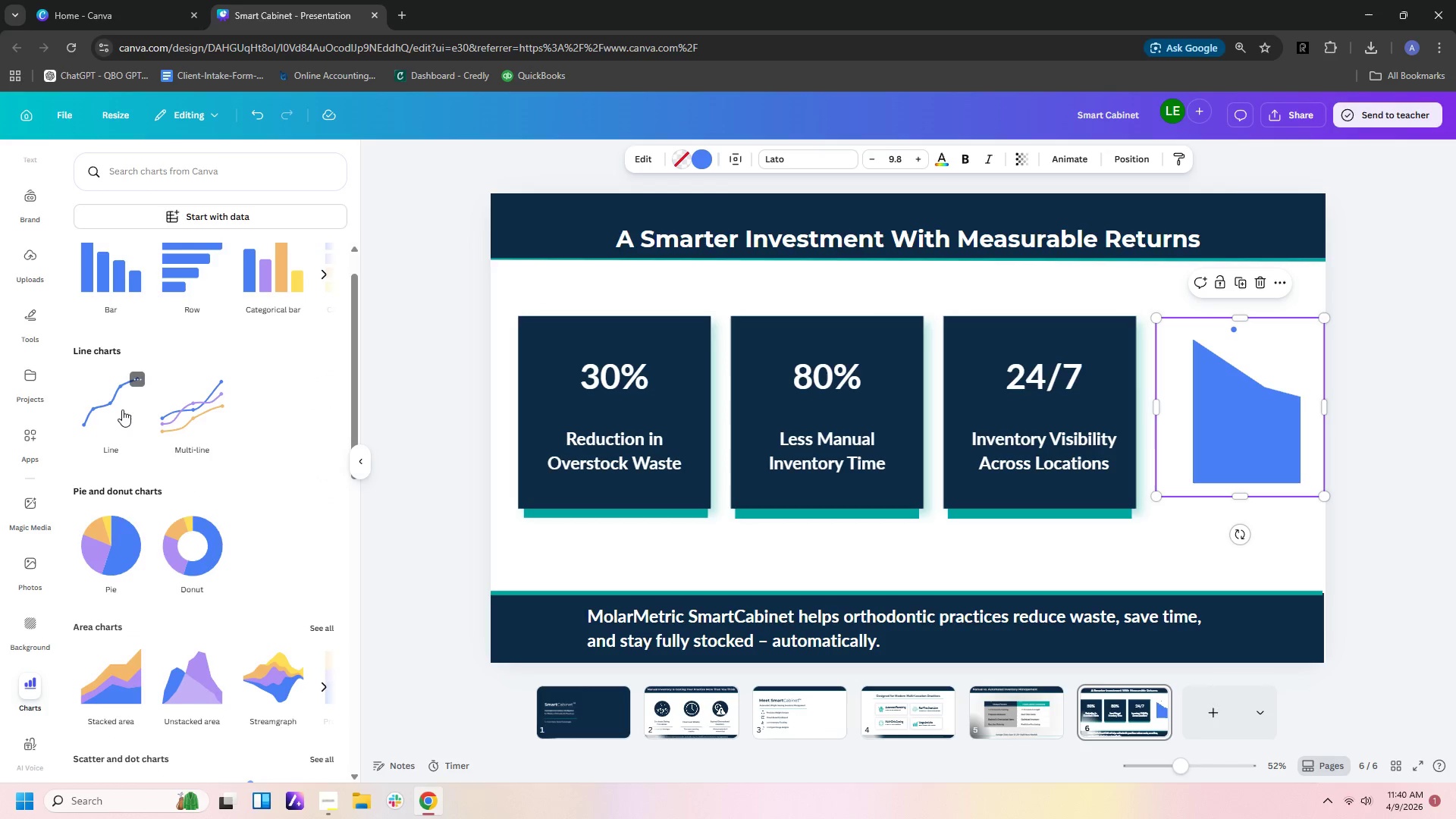 
left_click([122, 410])
 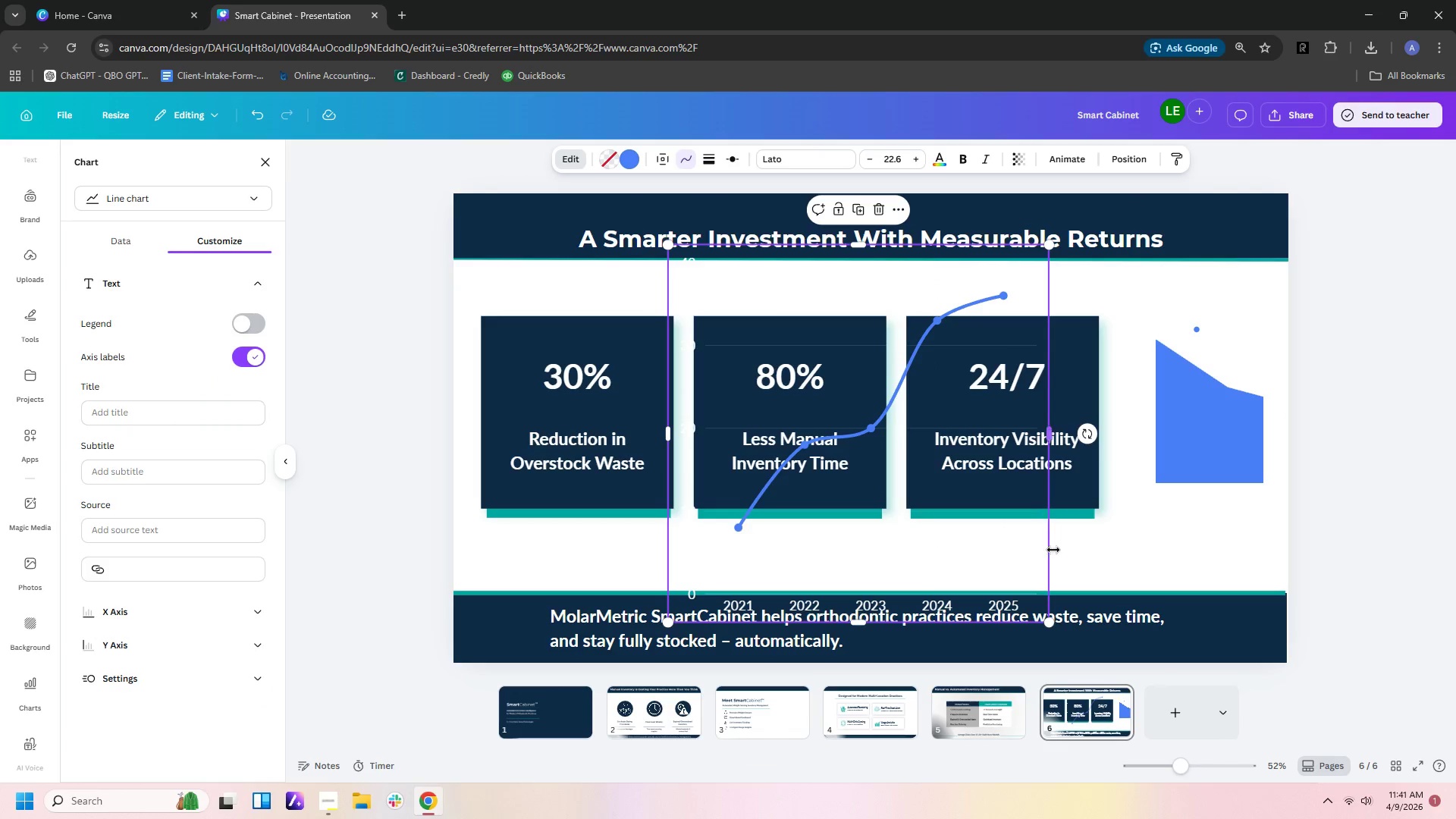 
left_click_drag(start_coordinate=[1051, 624], to_coordinate=[944, 469])
 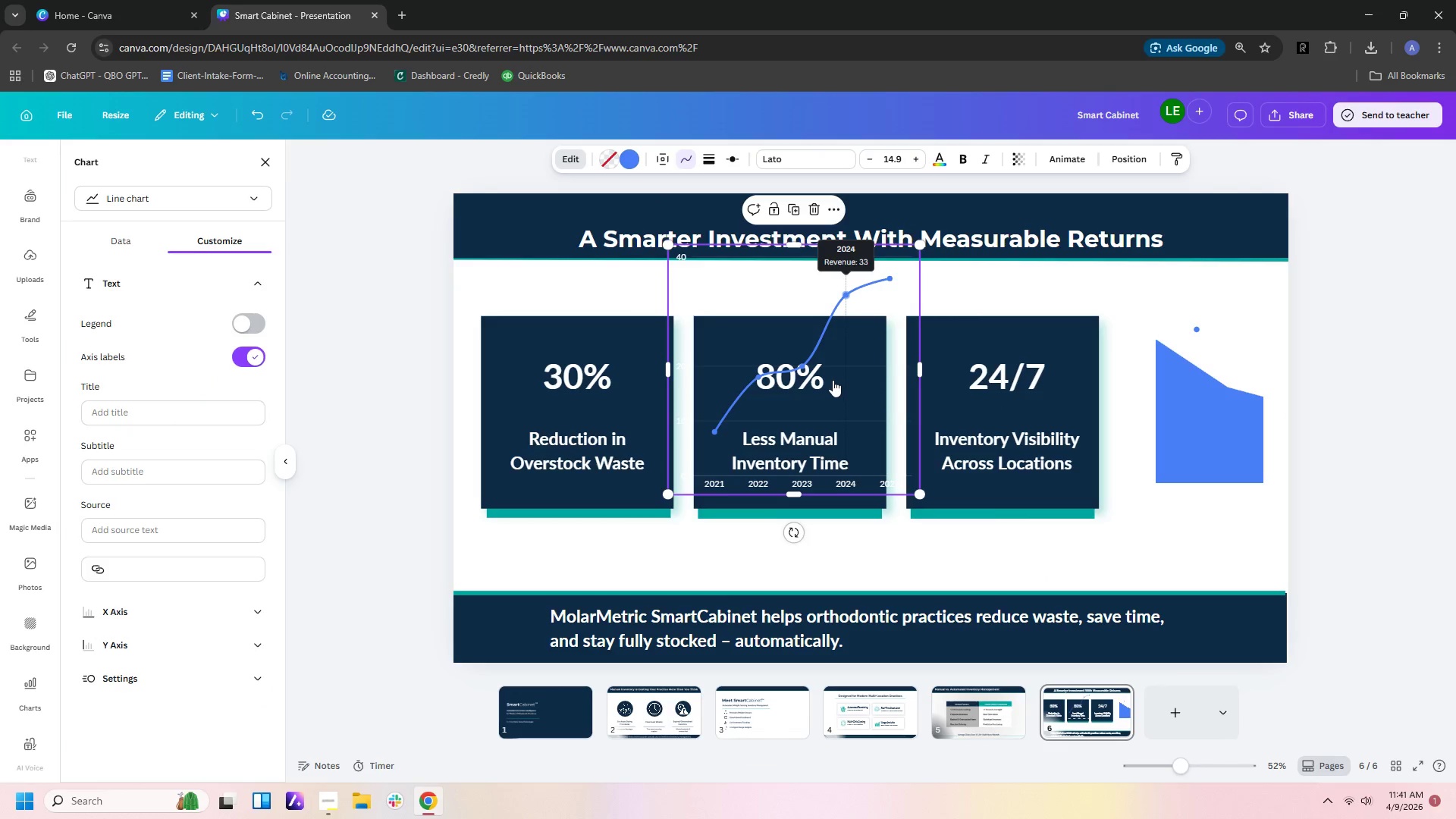 
left_click_drag(start_coordinate=[833, 380], to_coordinate=[1240, 421])
 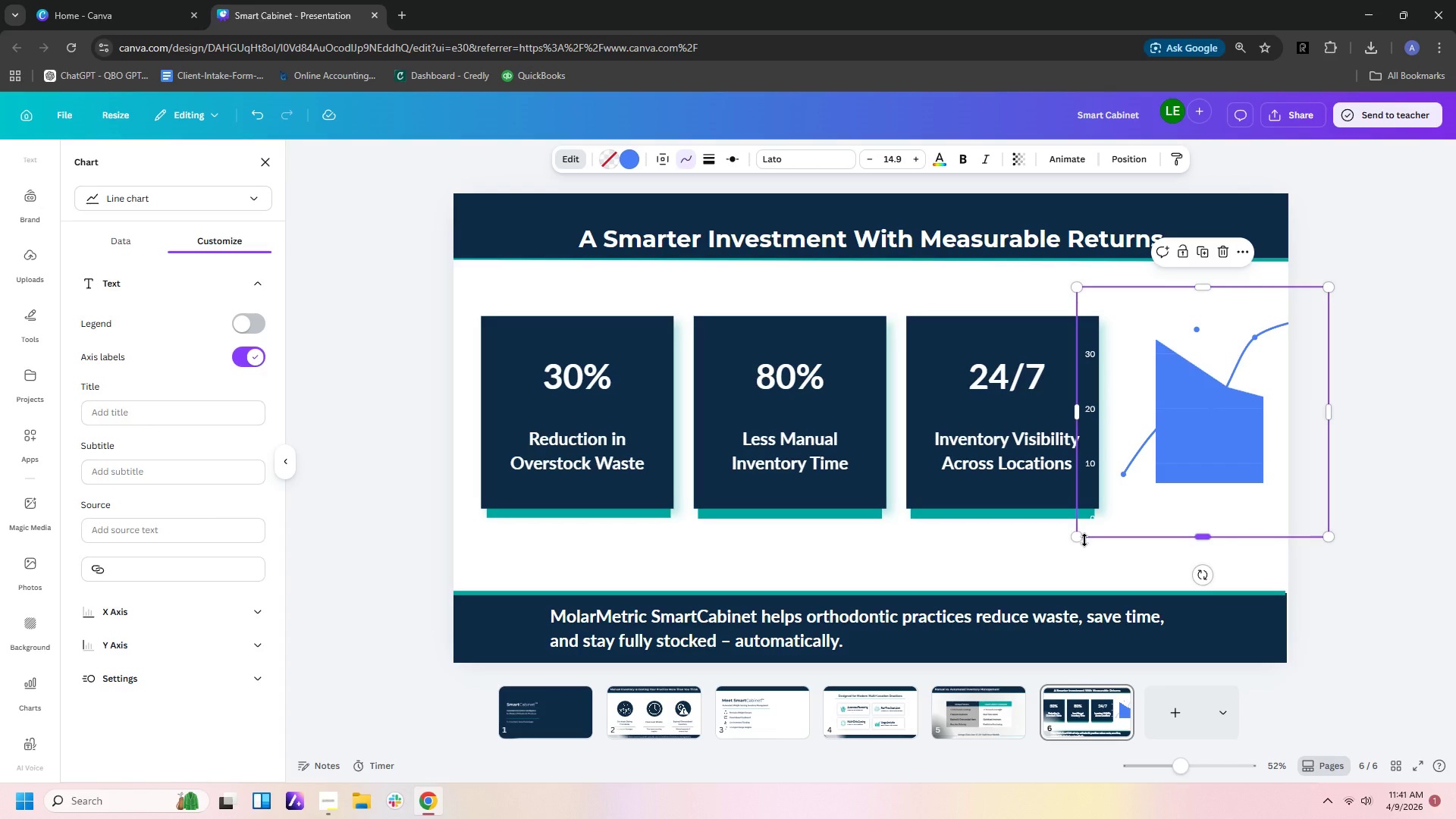 
left_click_drag(start_coordinate=[1077, 540], to_coordinate=[1133, 529])
 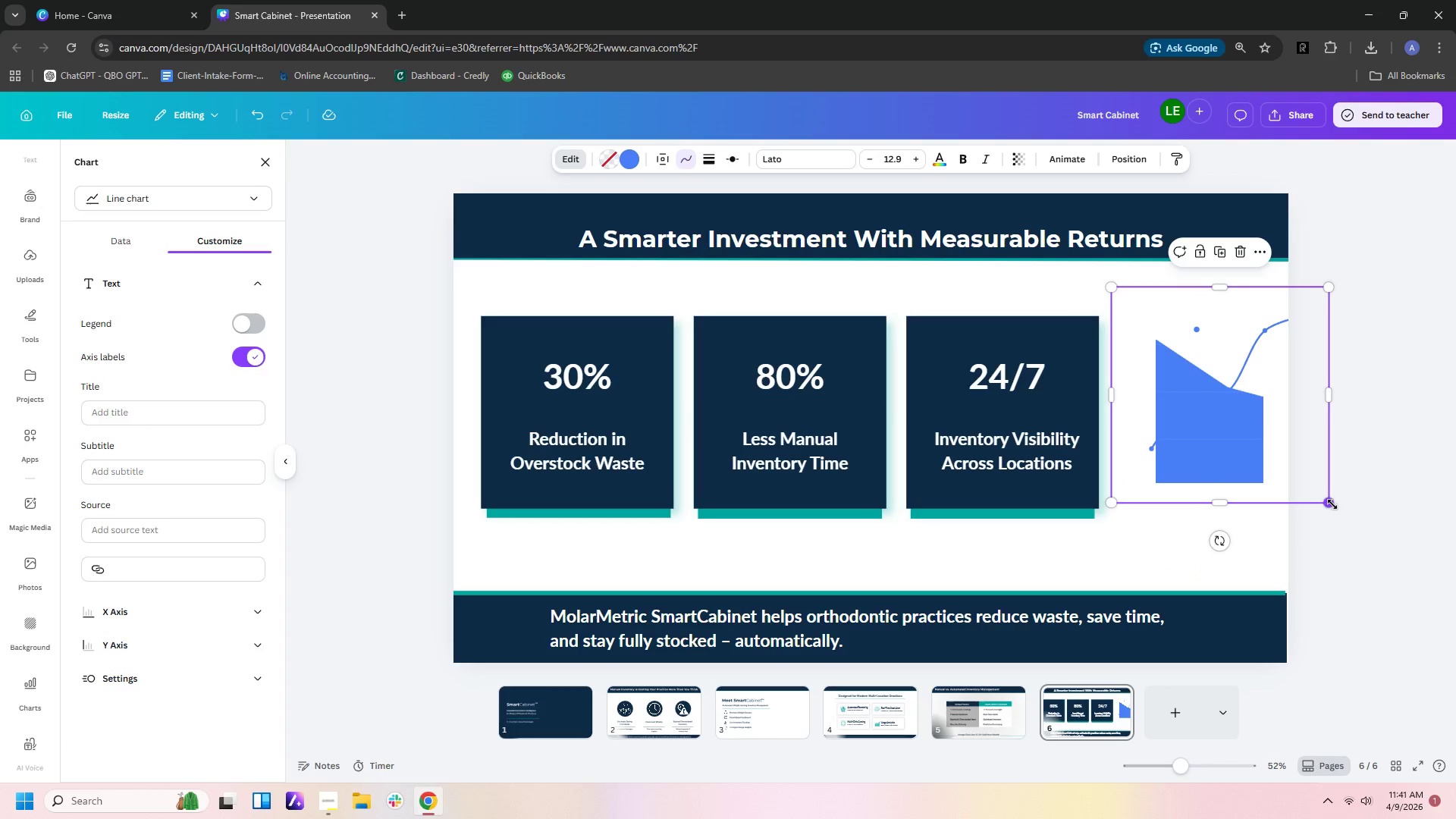 
left_click_drag(start_coordinate=[1332, 504], to_coordinate=[1212, 482])
 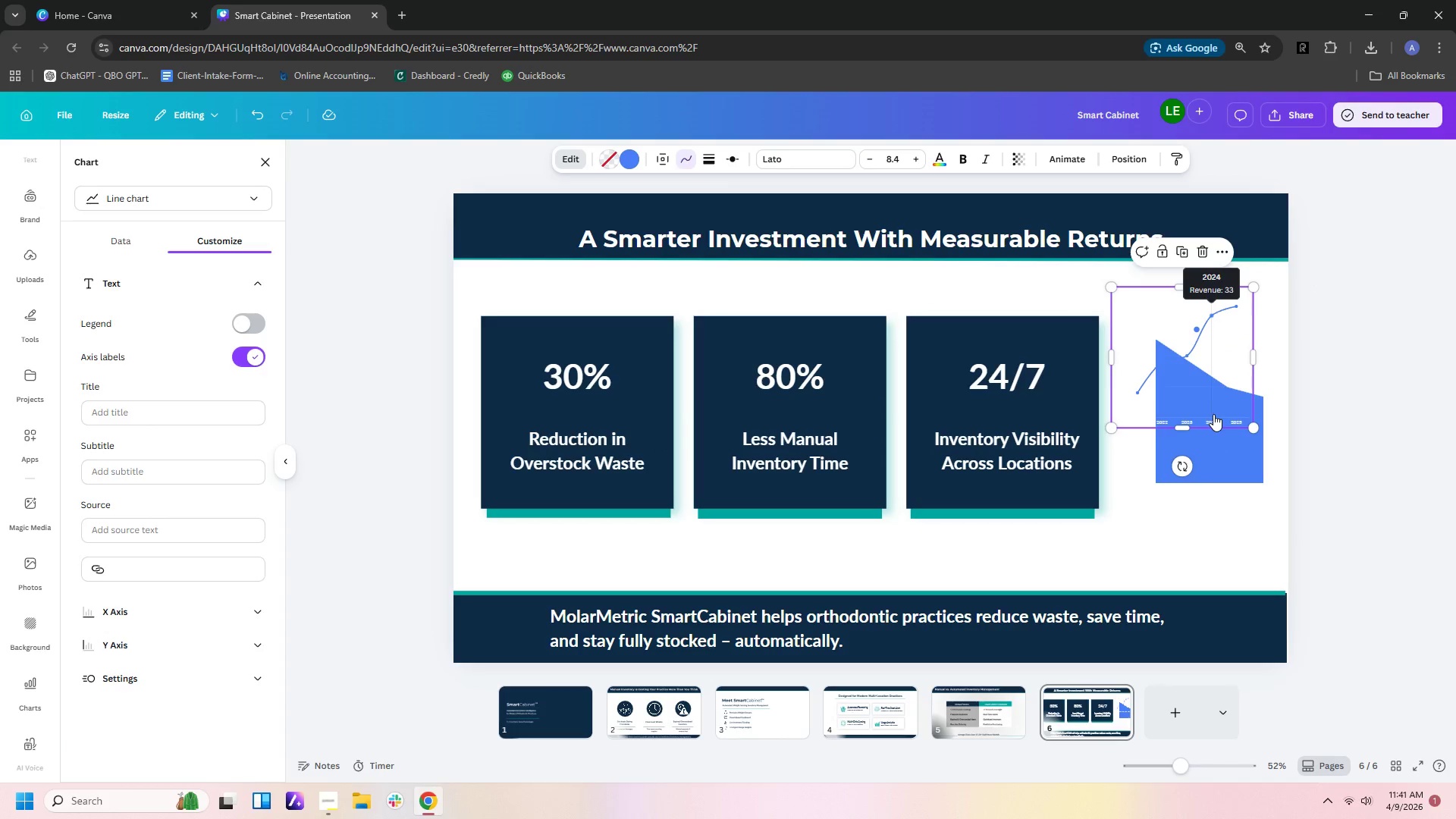 
left_click_drag(start_coordinate=[1213, 413], to_coordinate=[1228, 470])
 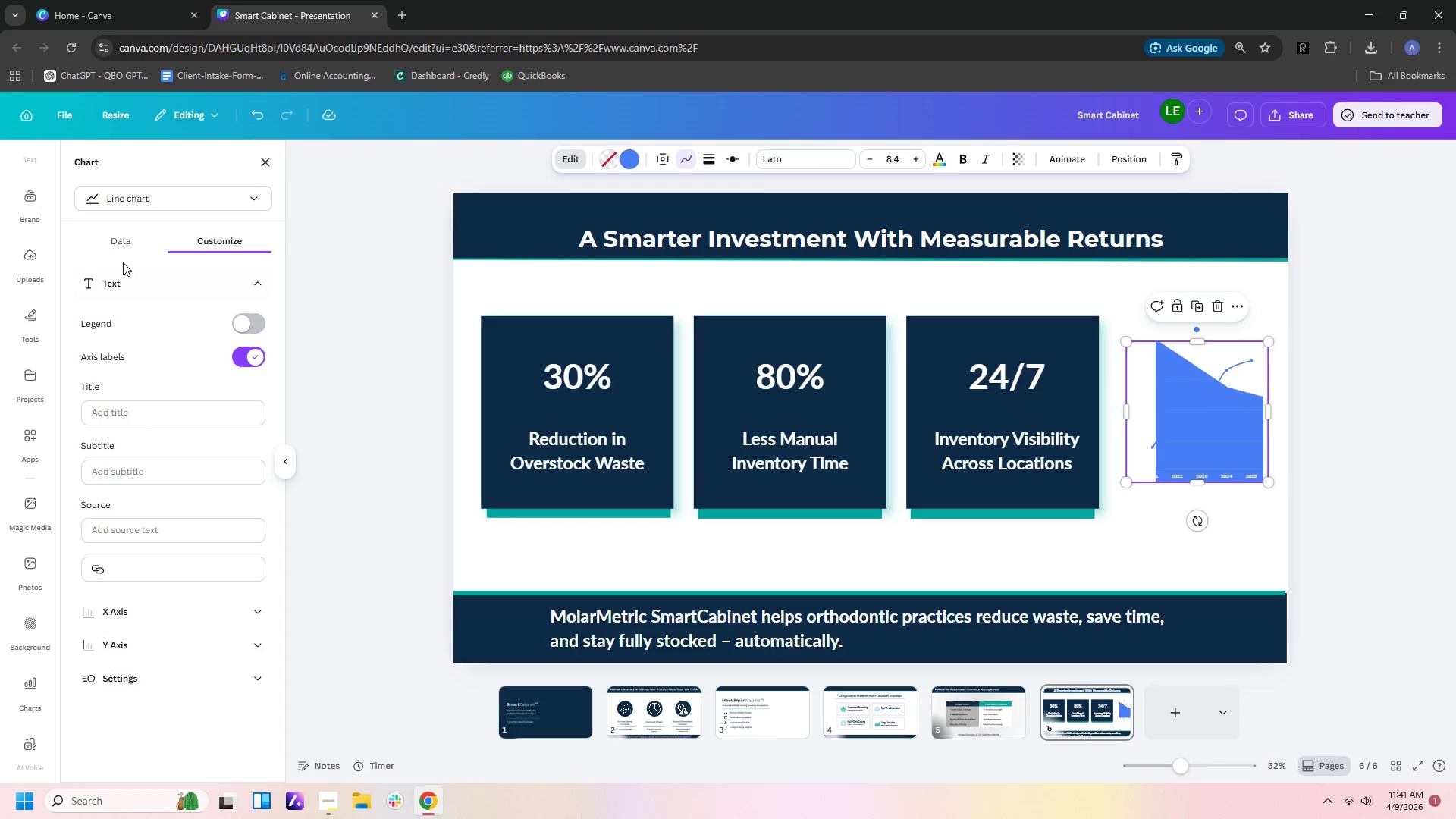 
left_click([118, 231])
 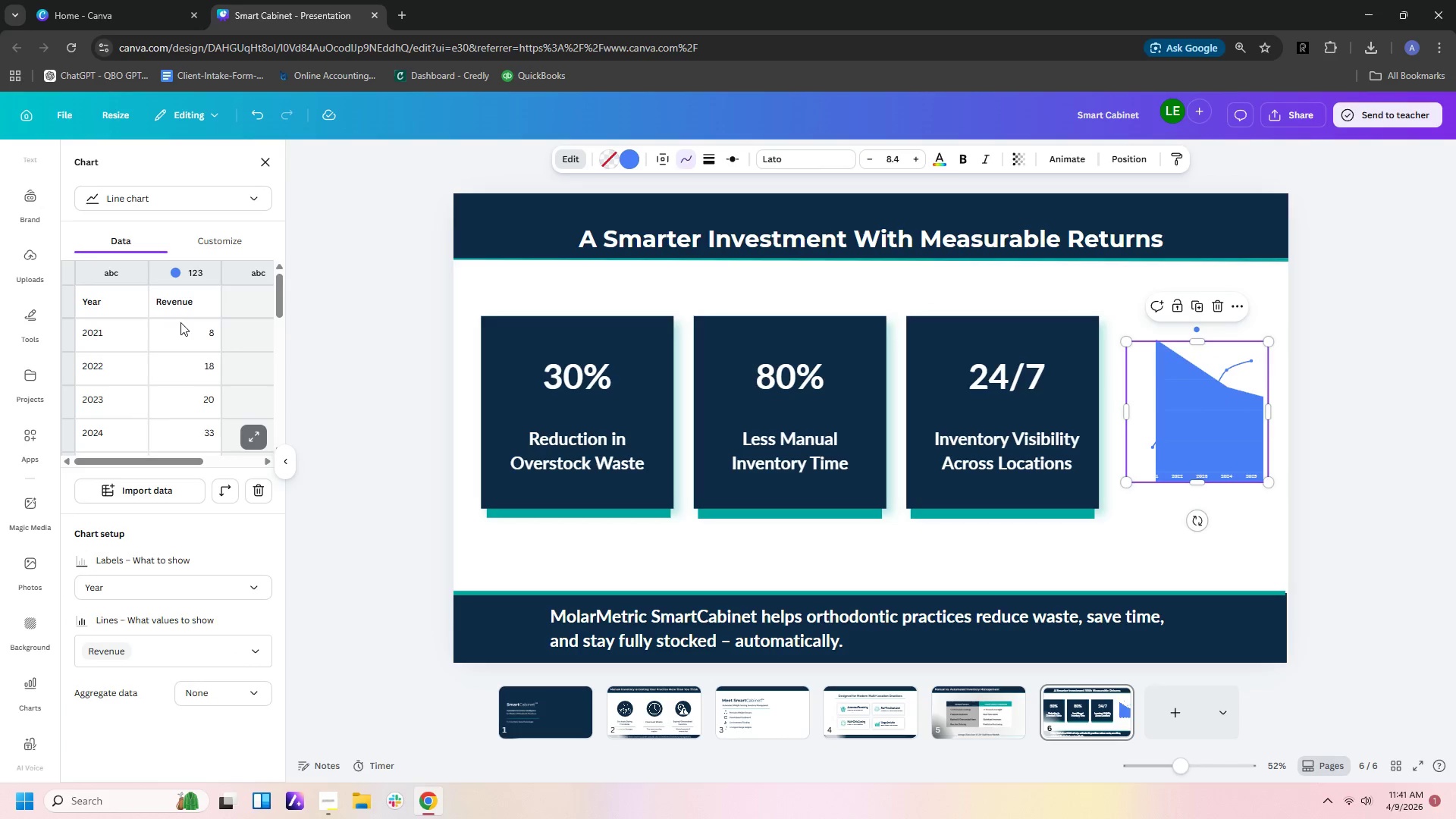 
left_click([194, 334])
 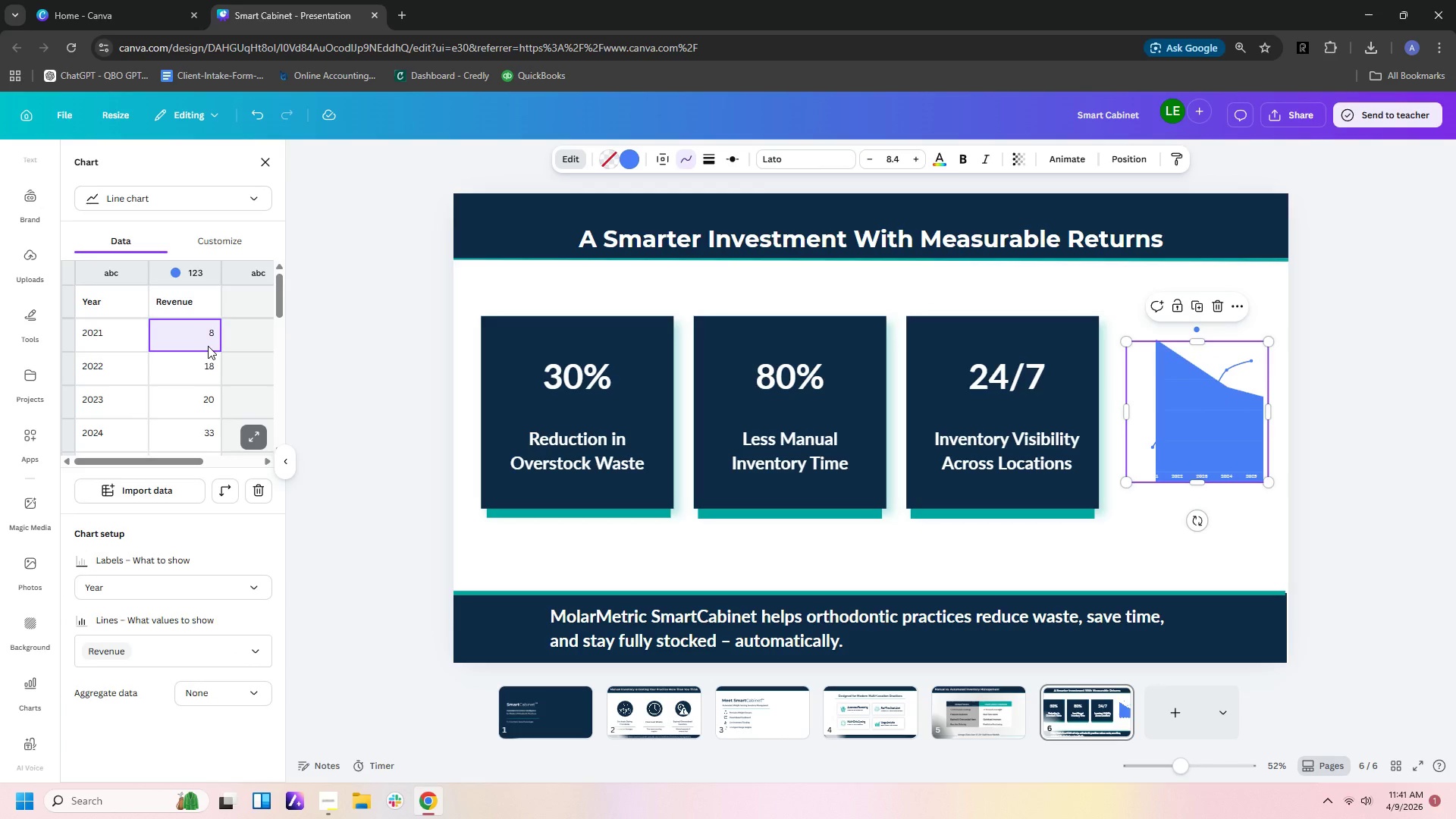 
key(Numpad3)
 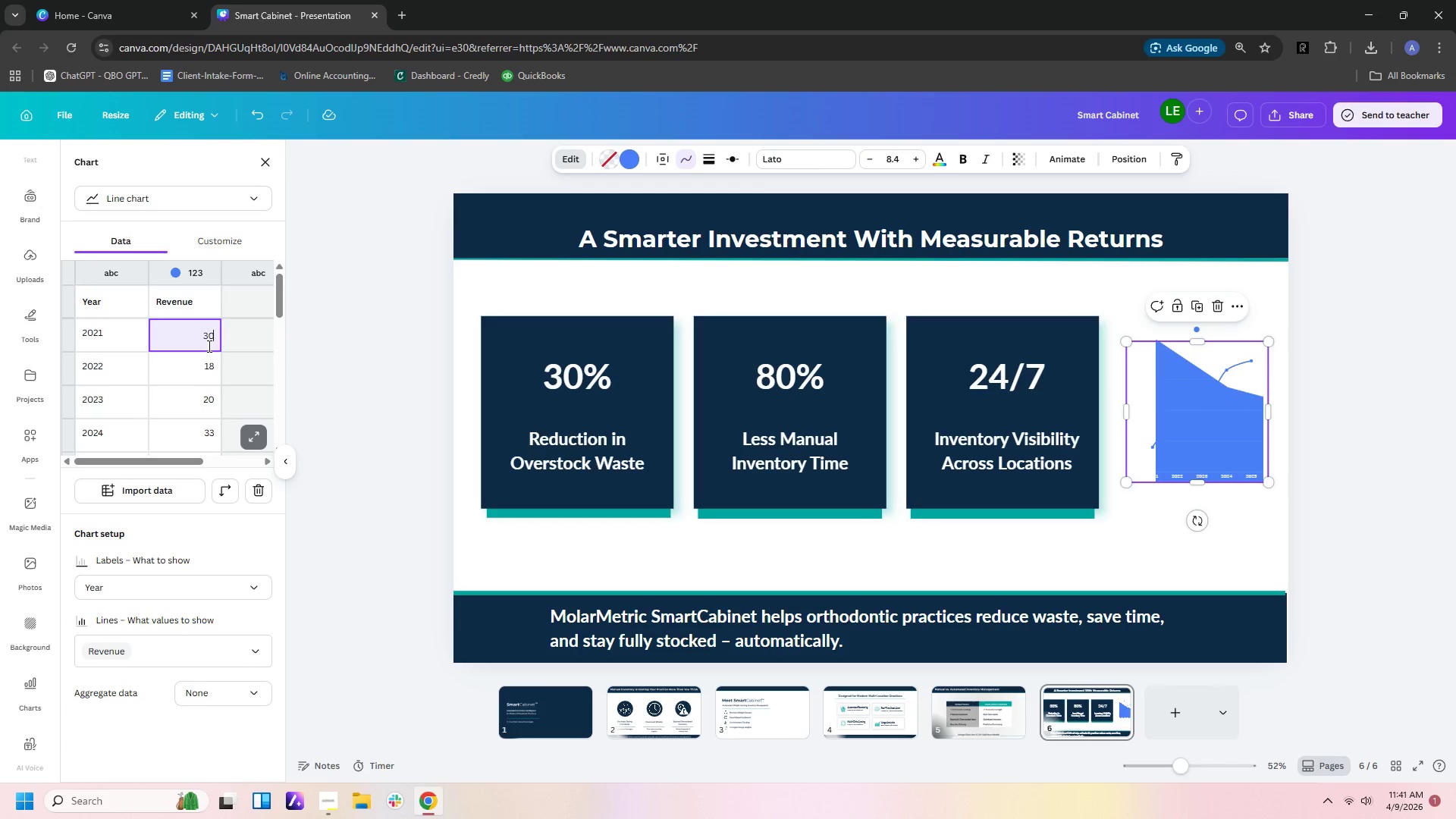 
key(Numpad0)
 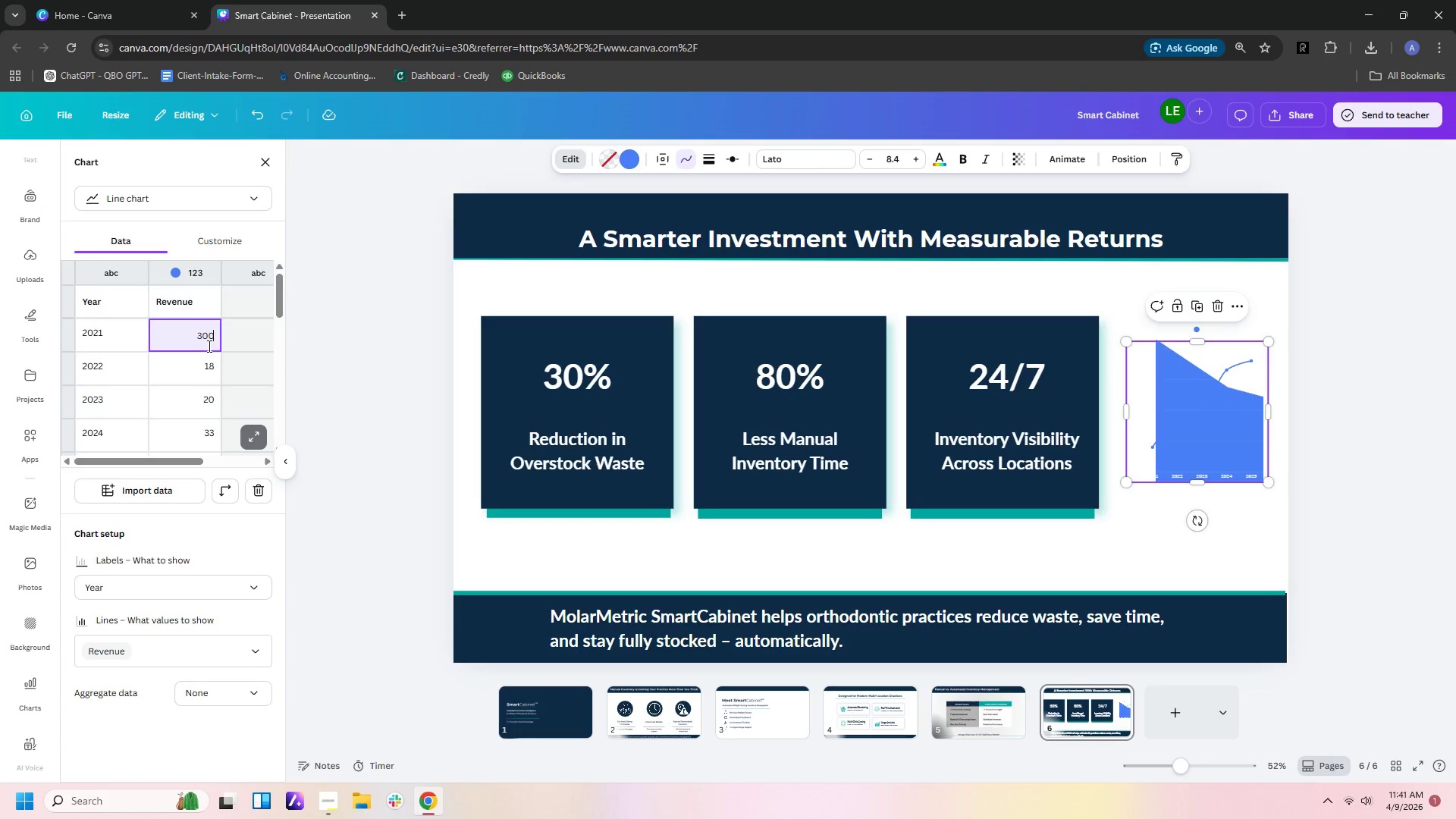 
key(Numpad0)
 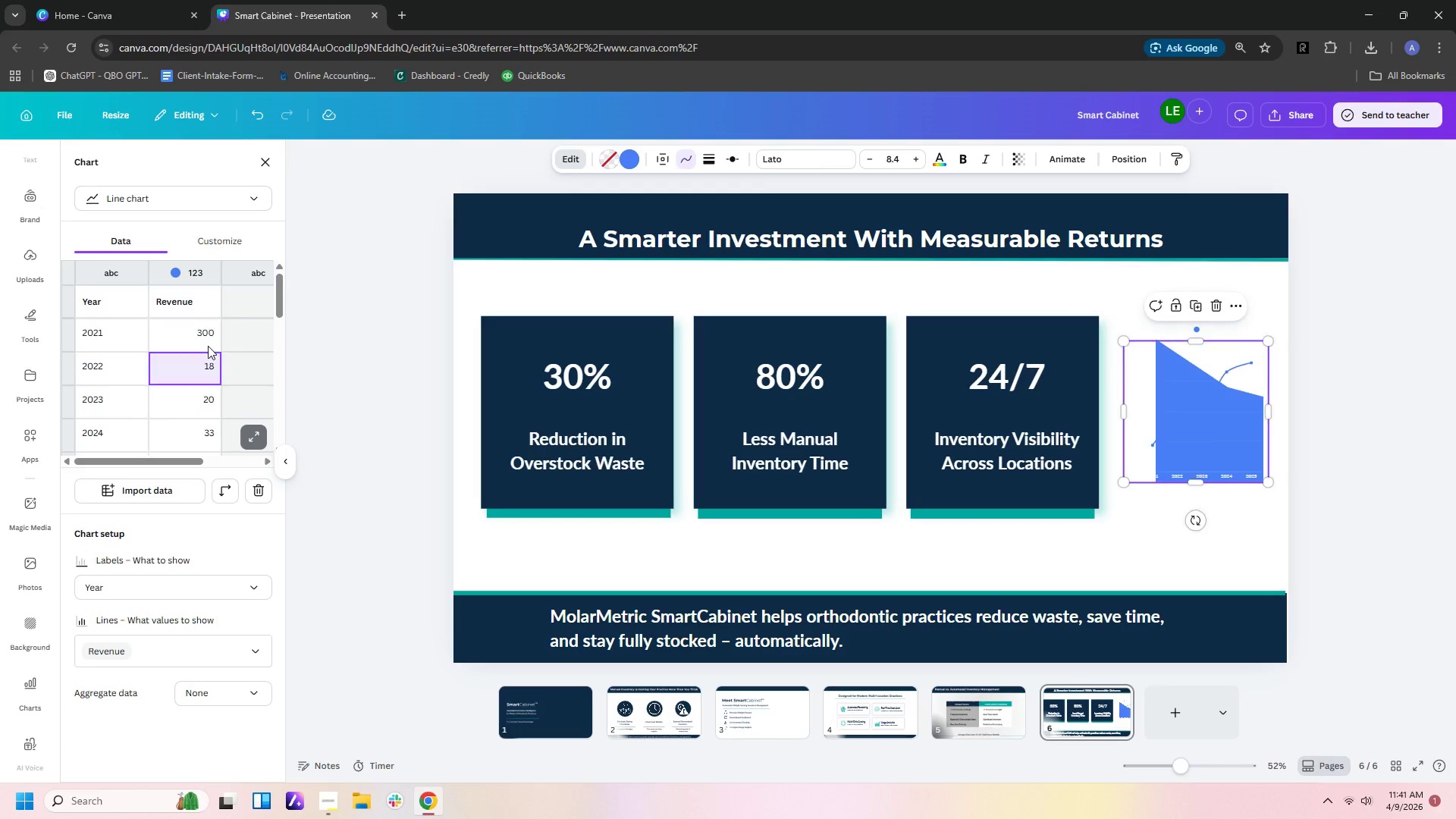 
key(NumpadEnter)
 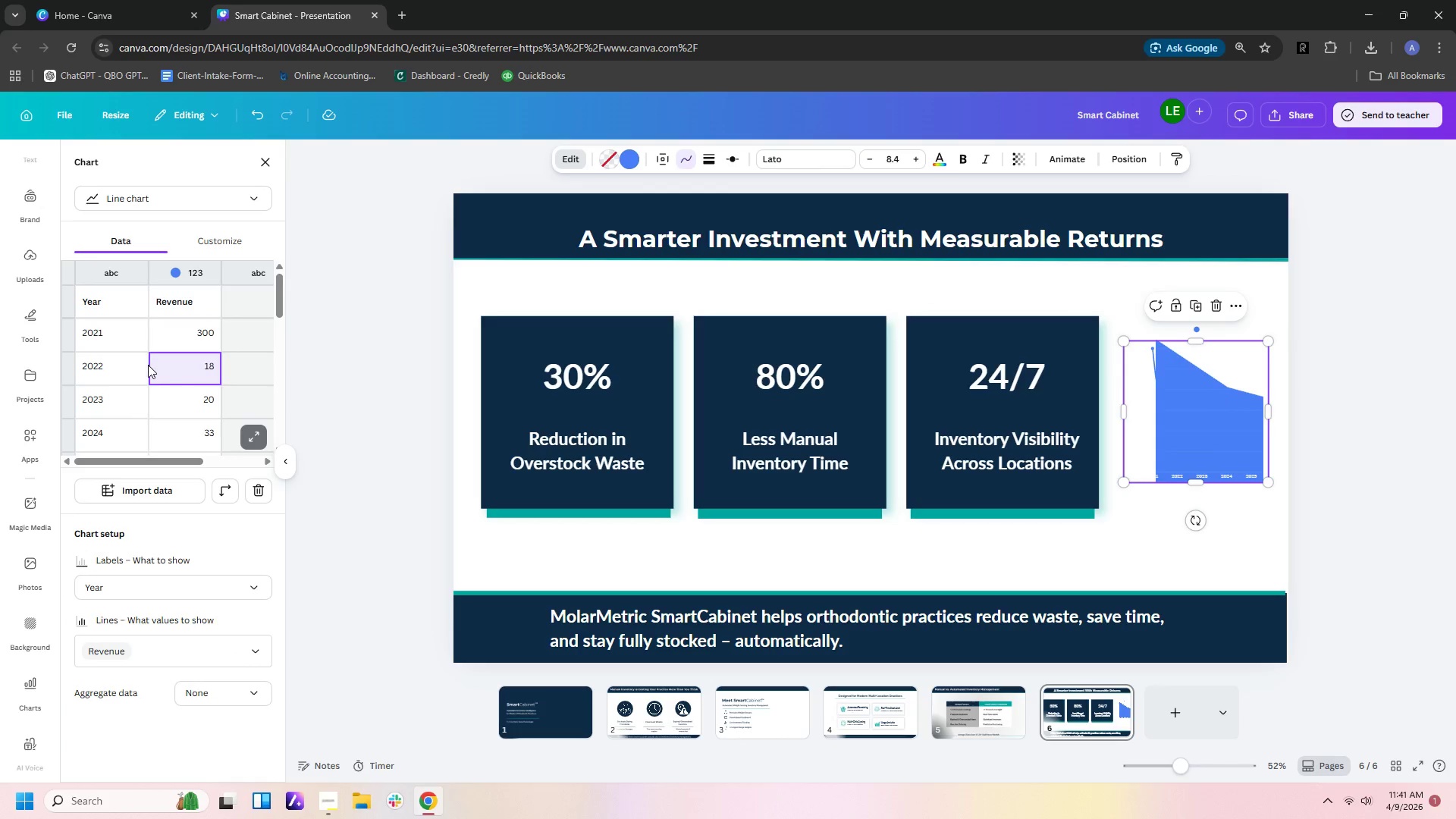 
left_click([173, 368])
 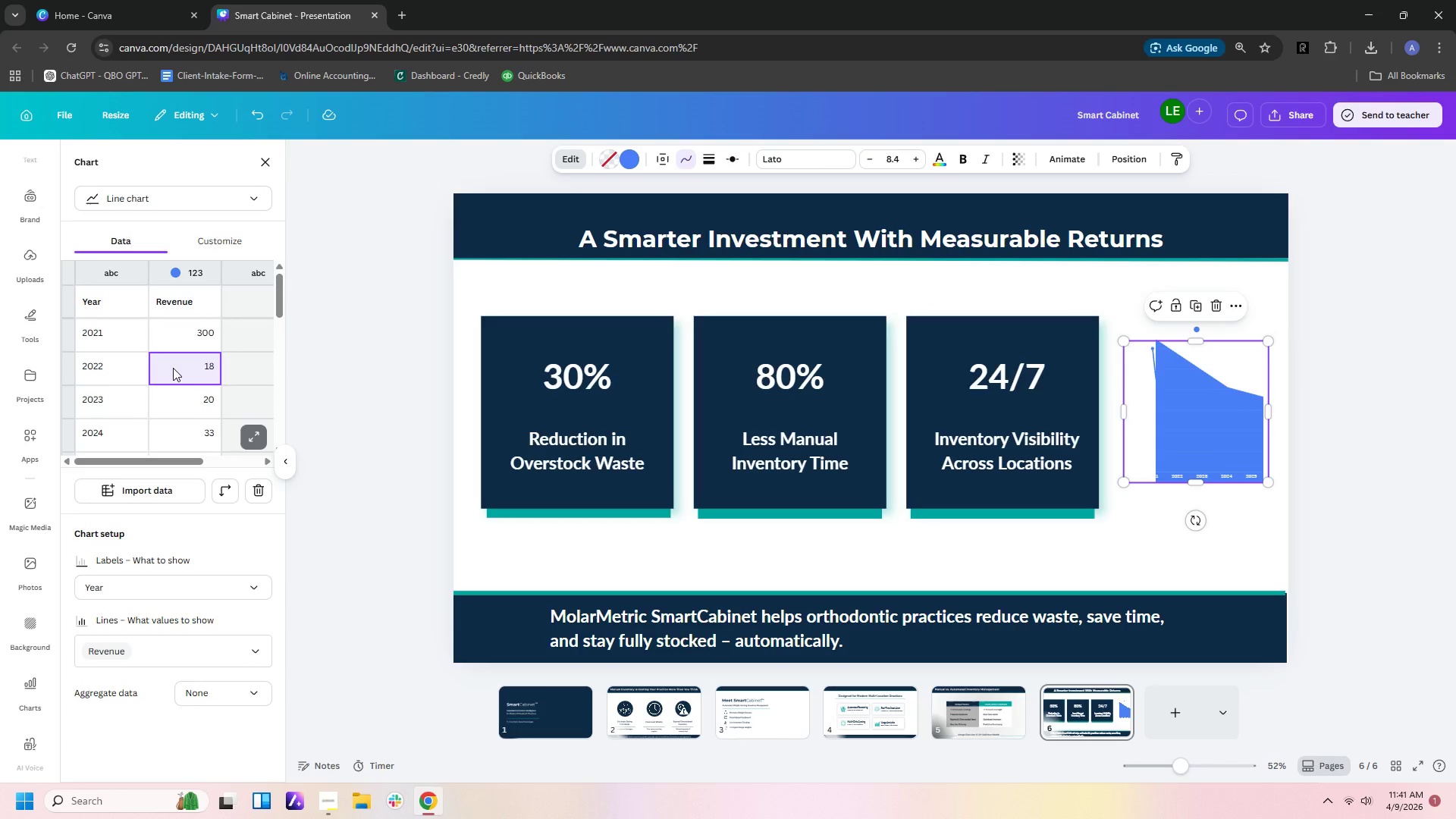 
key(Numpad2)
 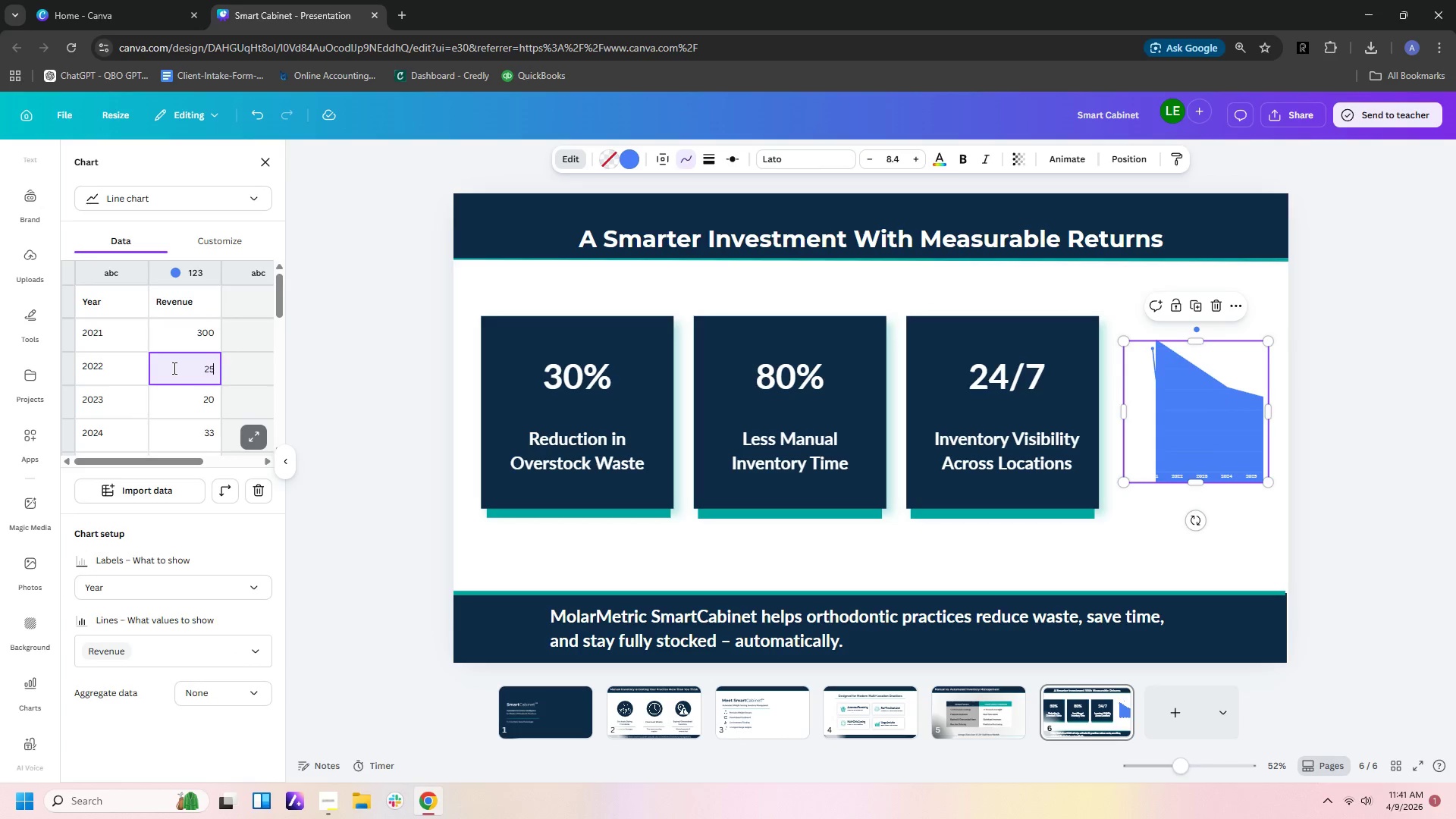 
key(Numpad5)
 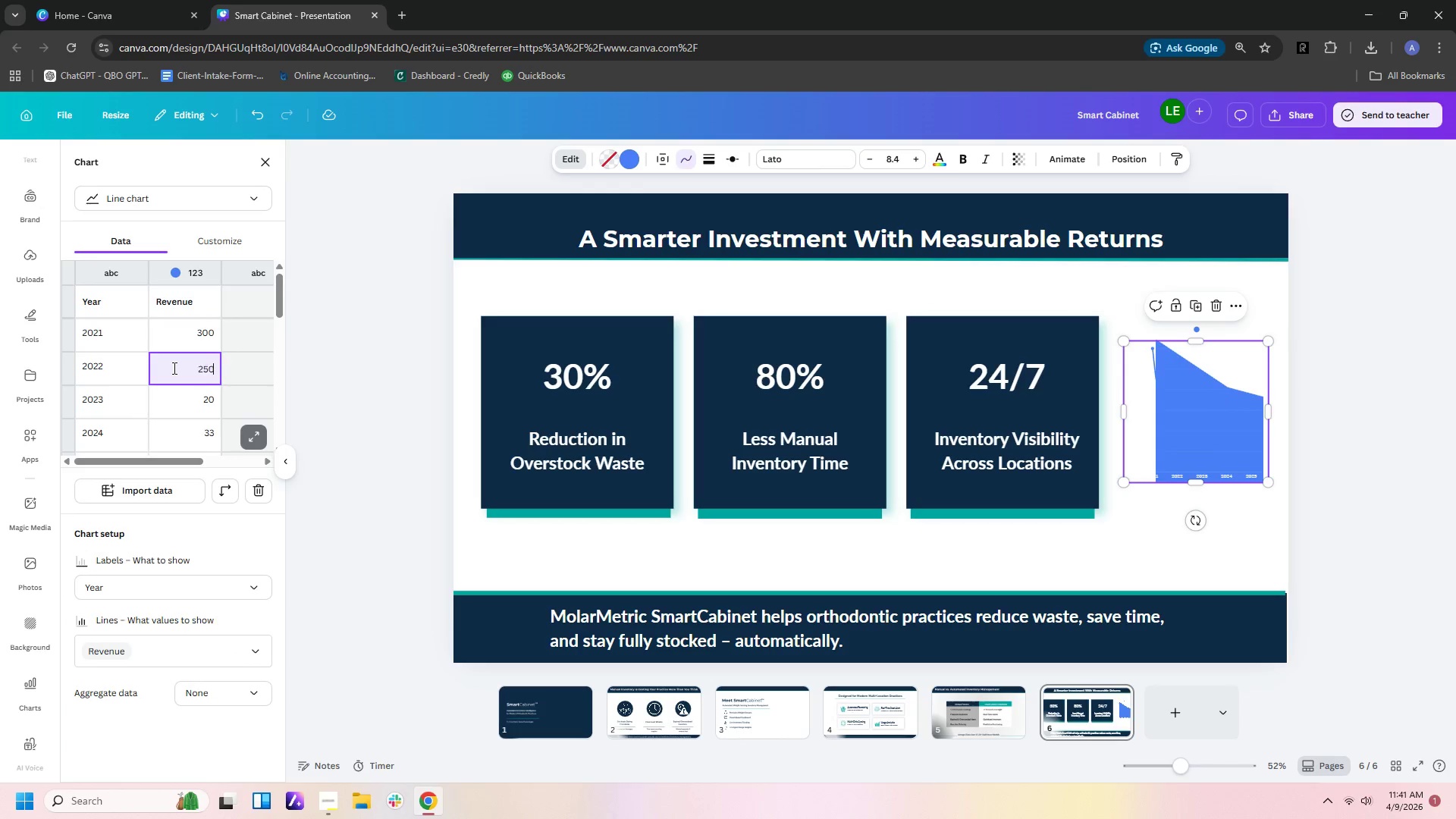 
key(Numpad0)
 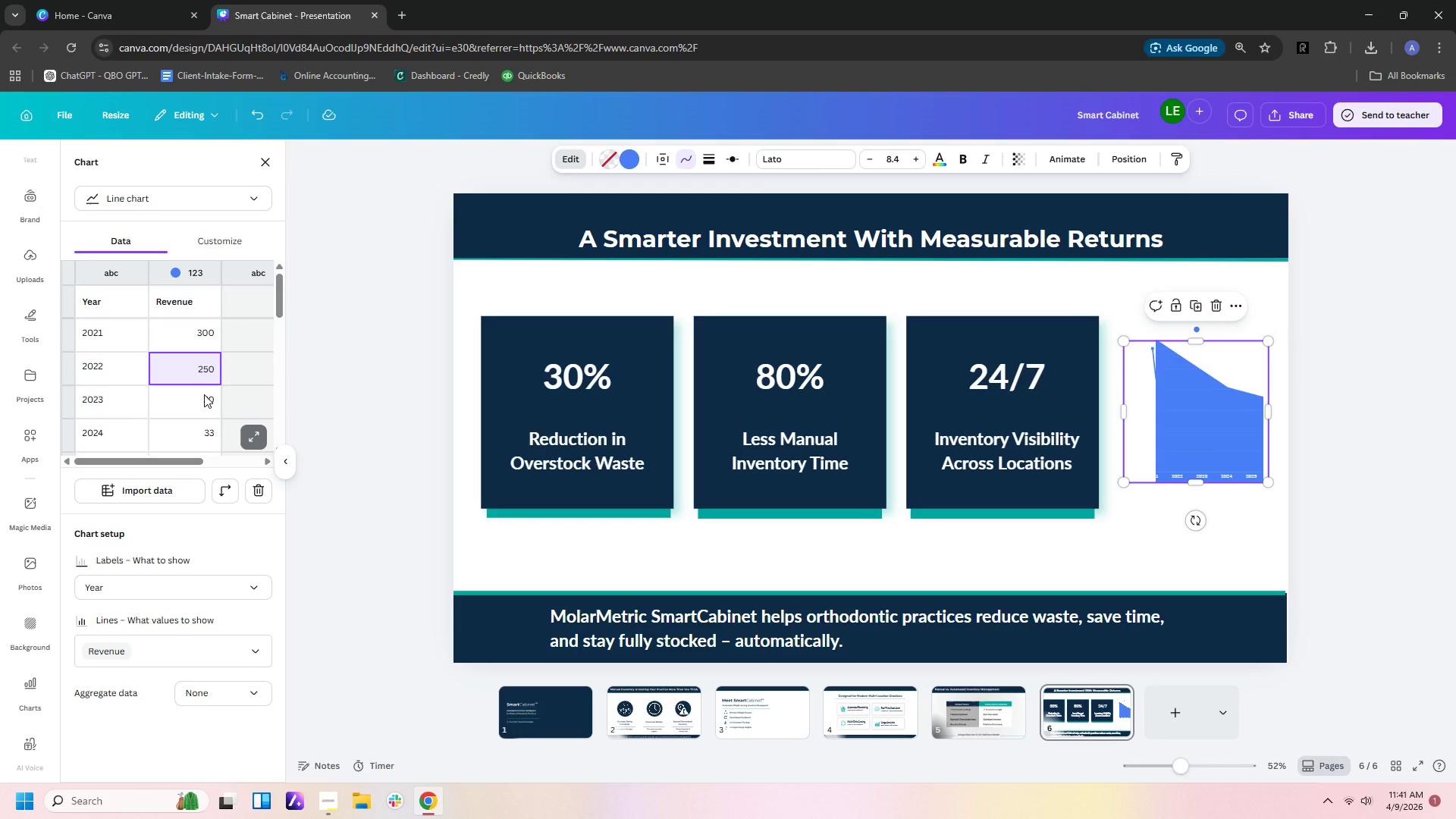 
left_click([204, 394])
 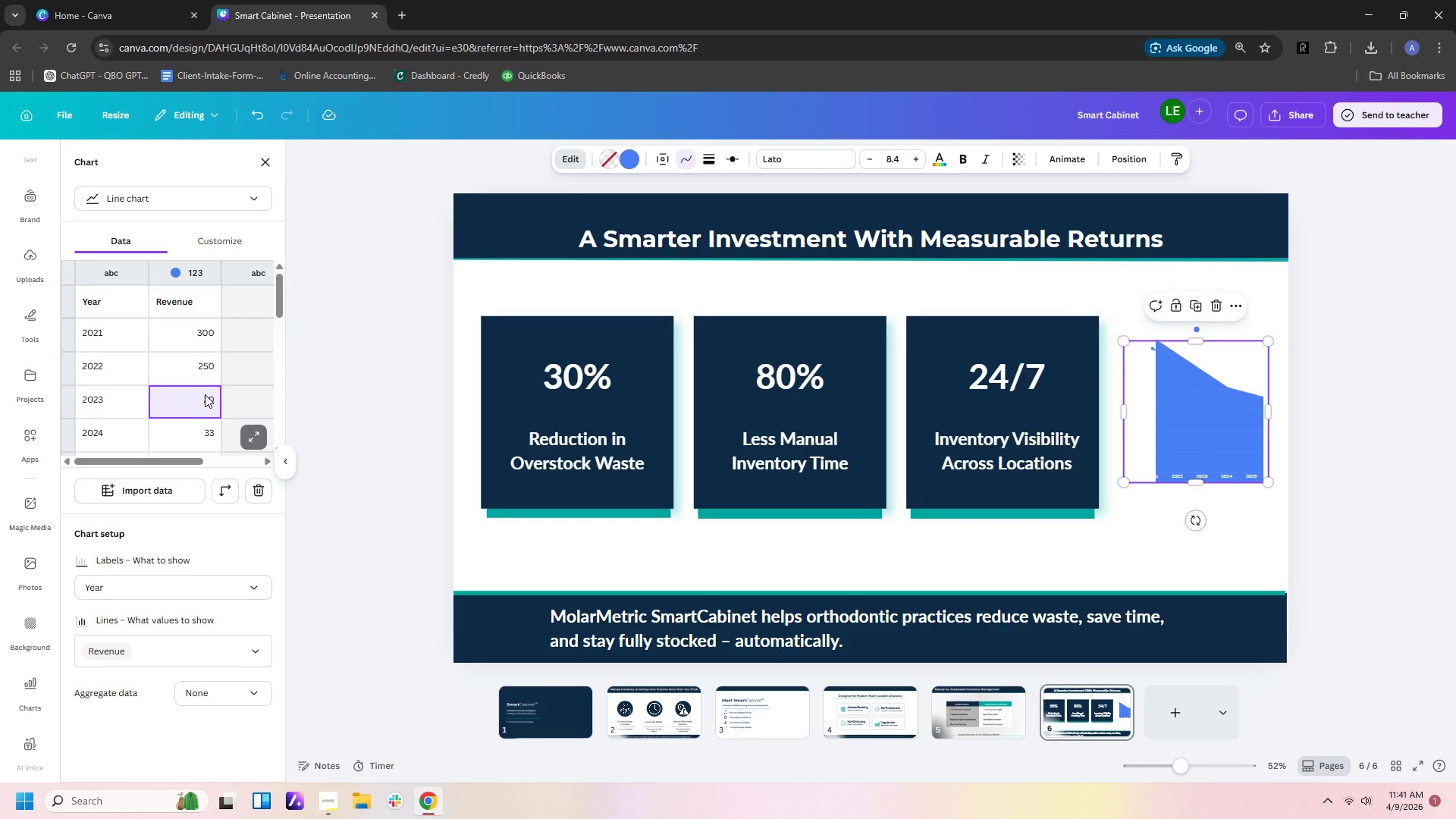 
key(Numpad5)
 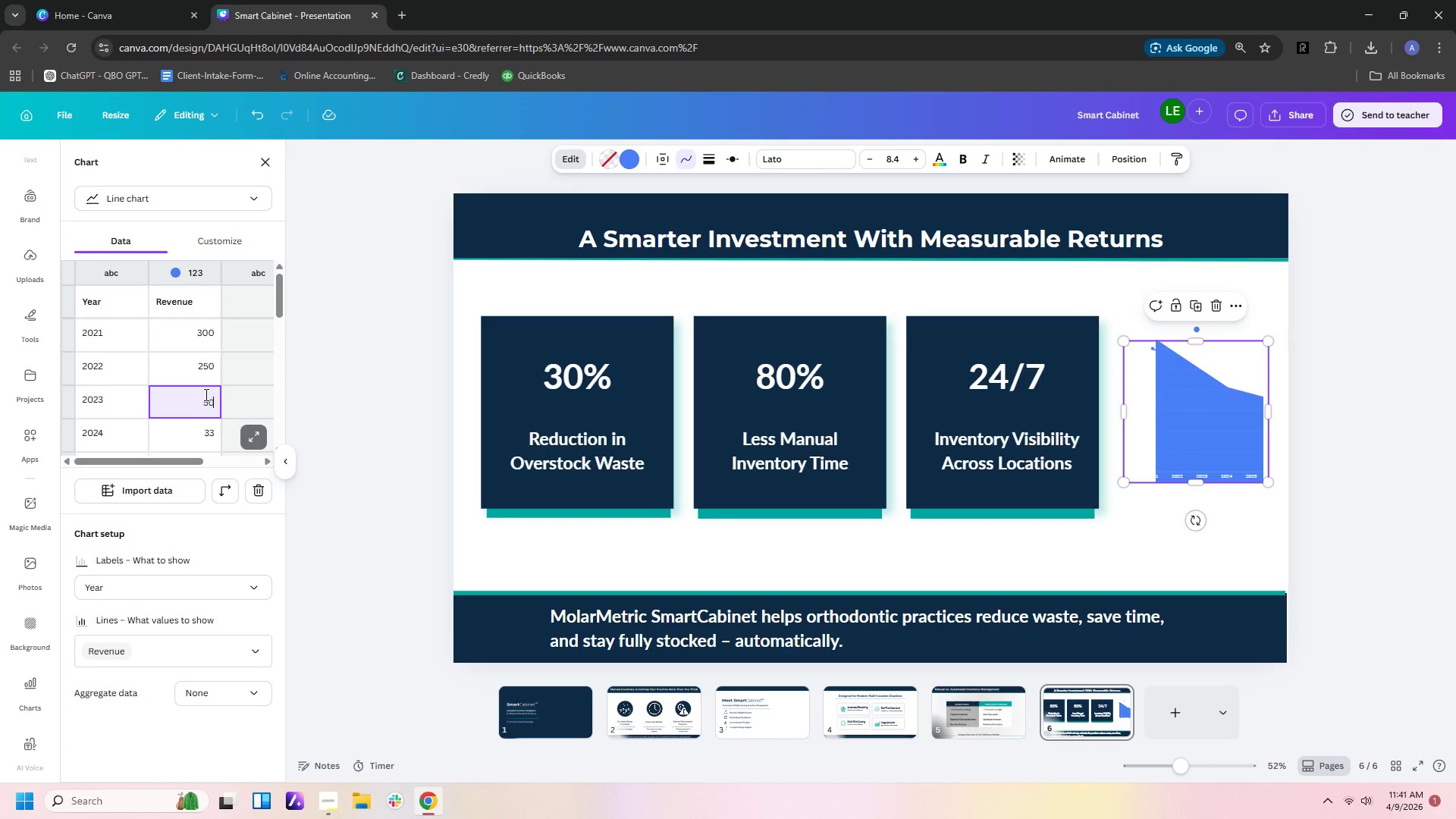 
key(Numpad0)
 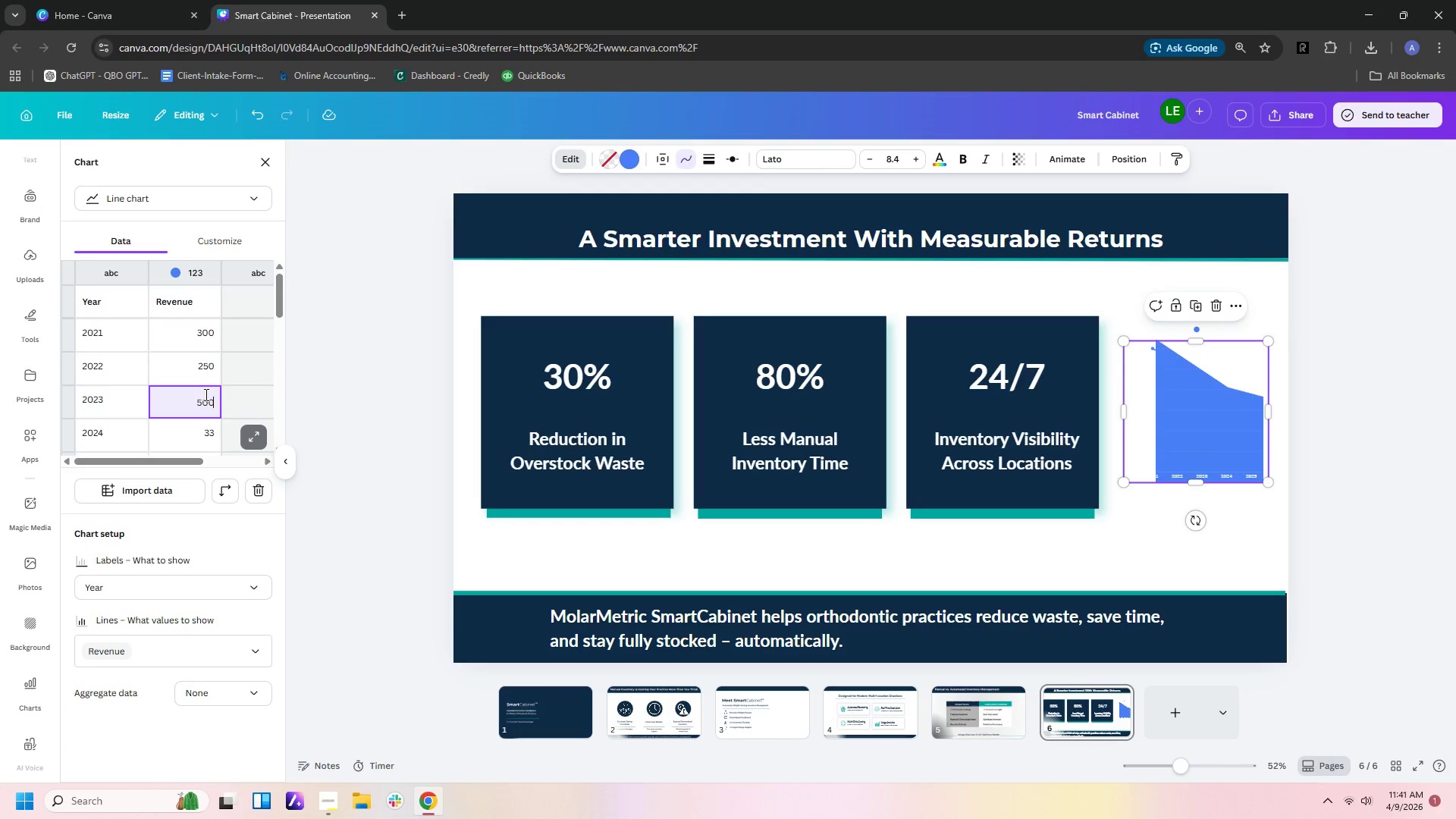 
key(Numpad0)
 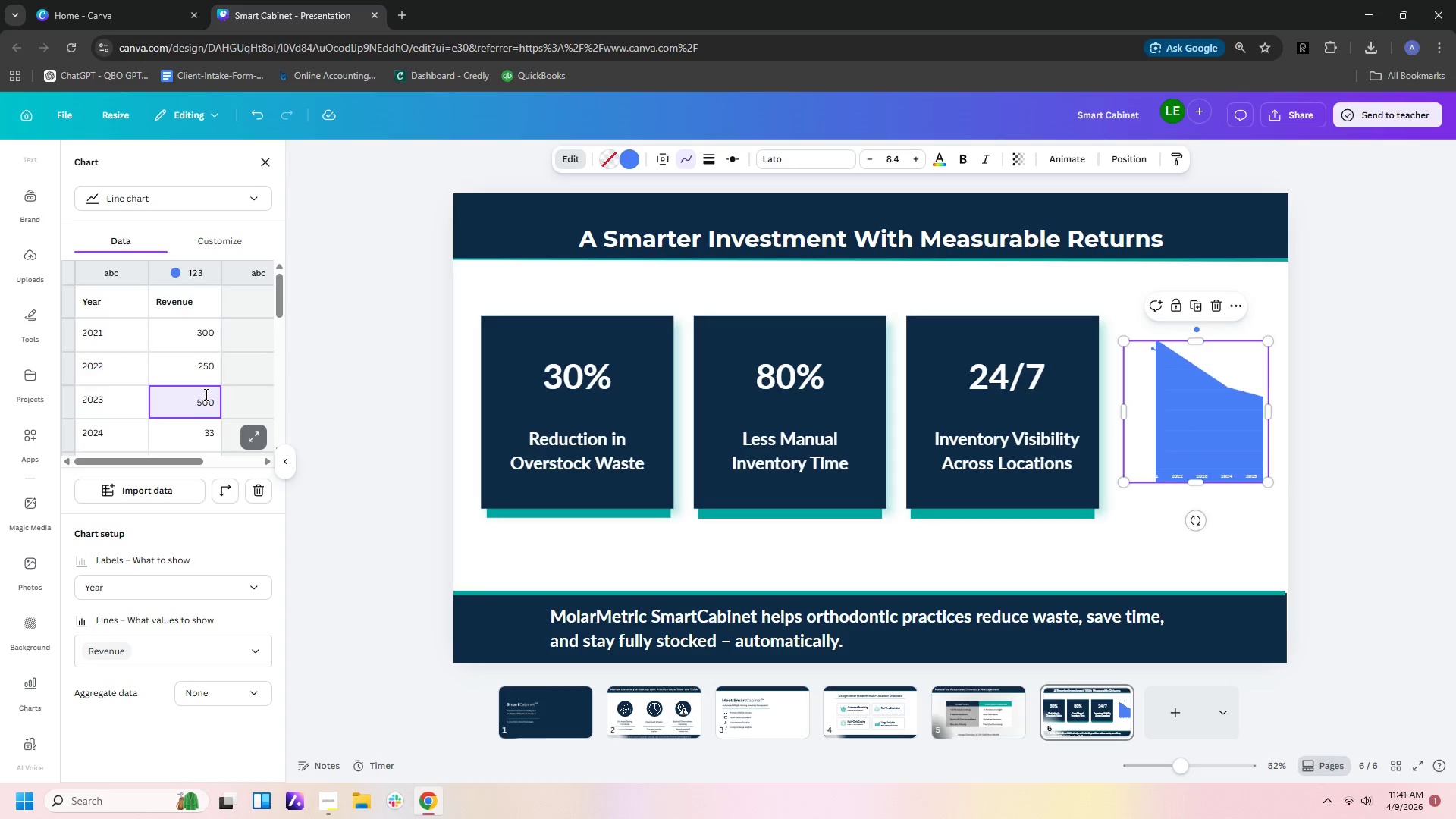 
key(Backspace)
 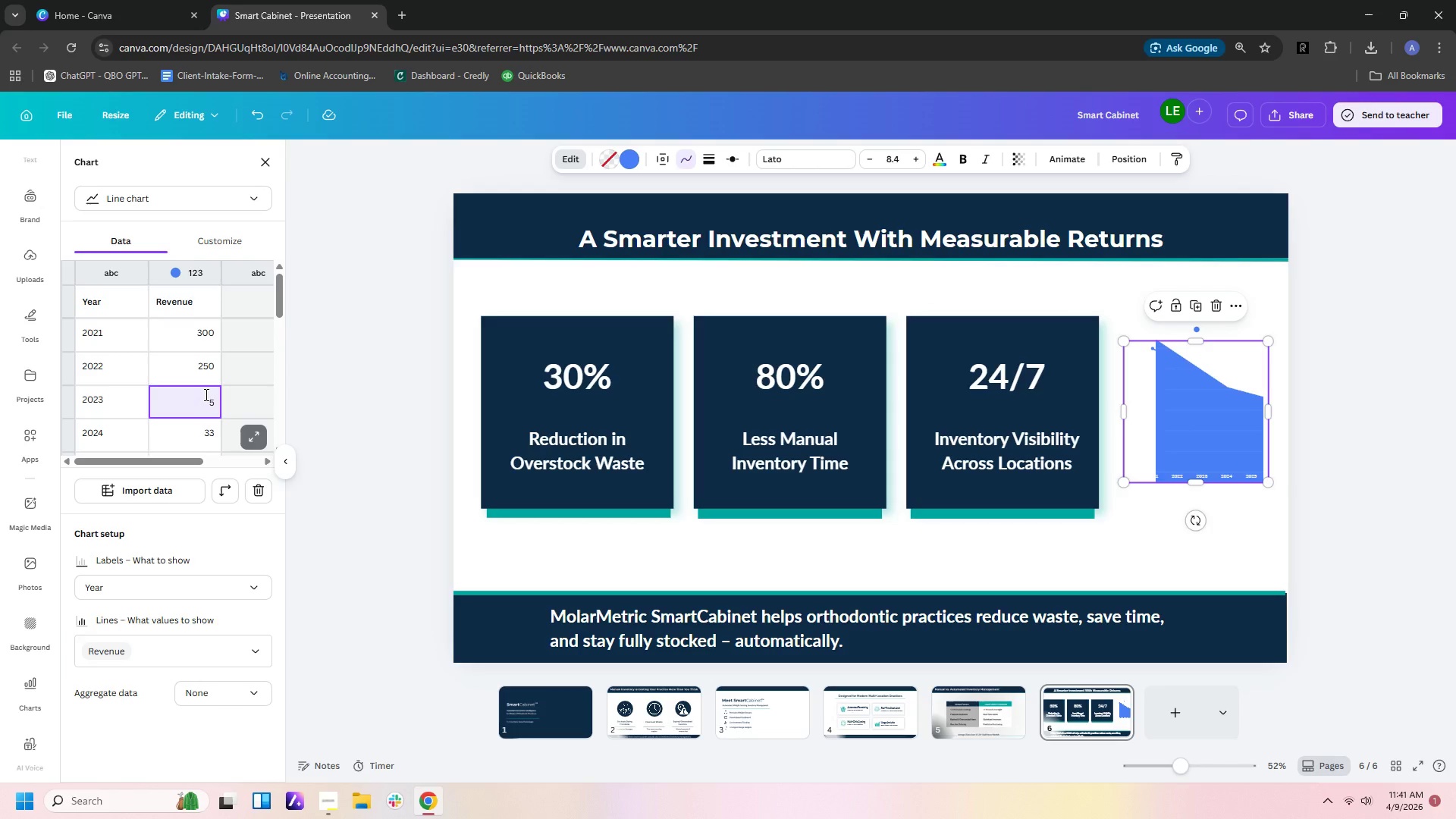 
key(Backspace)
 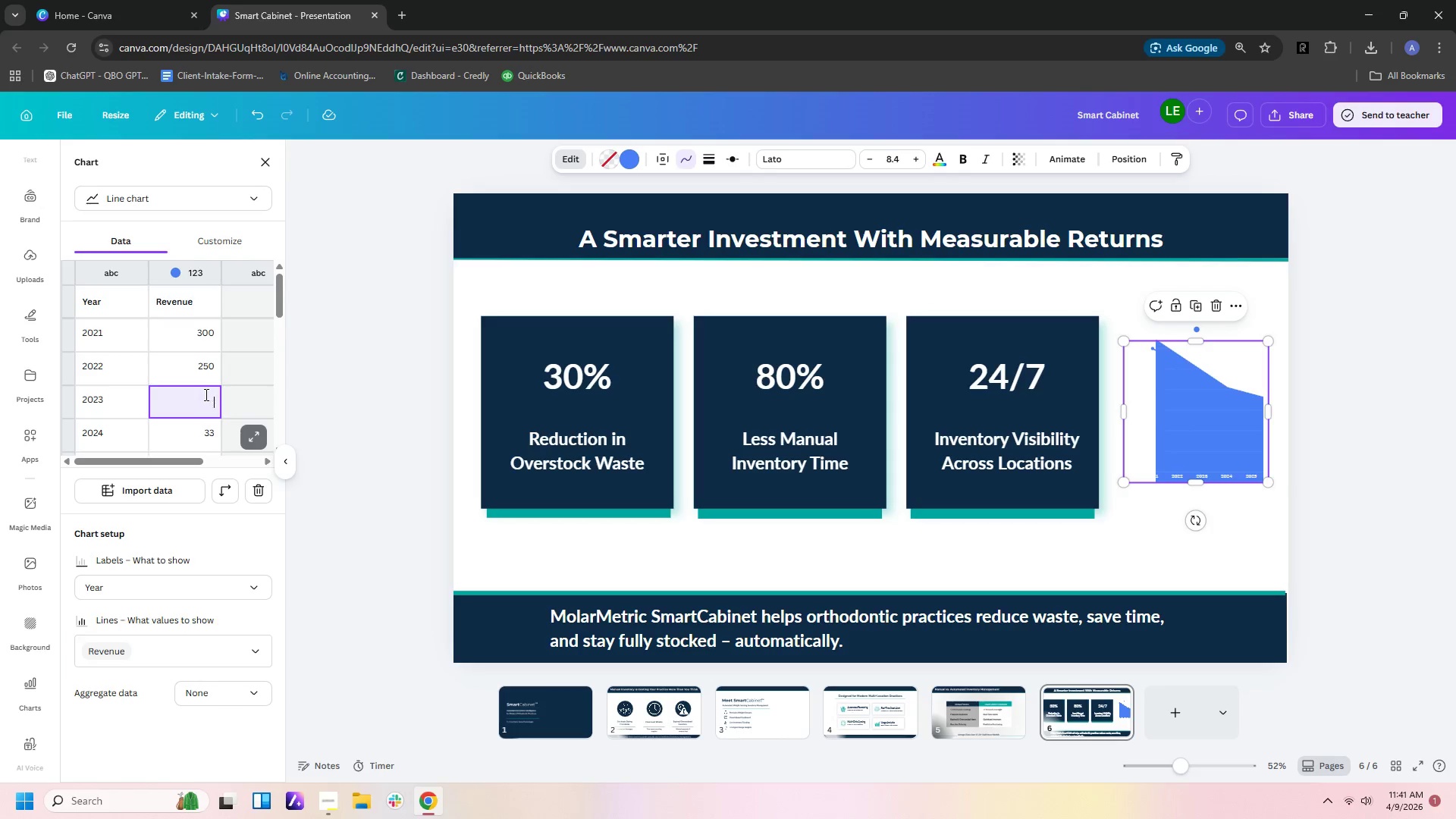 
key(Backspace)
 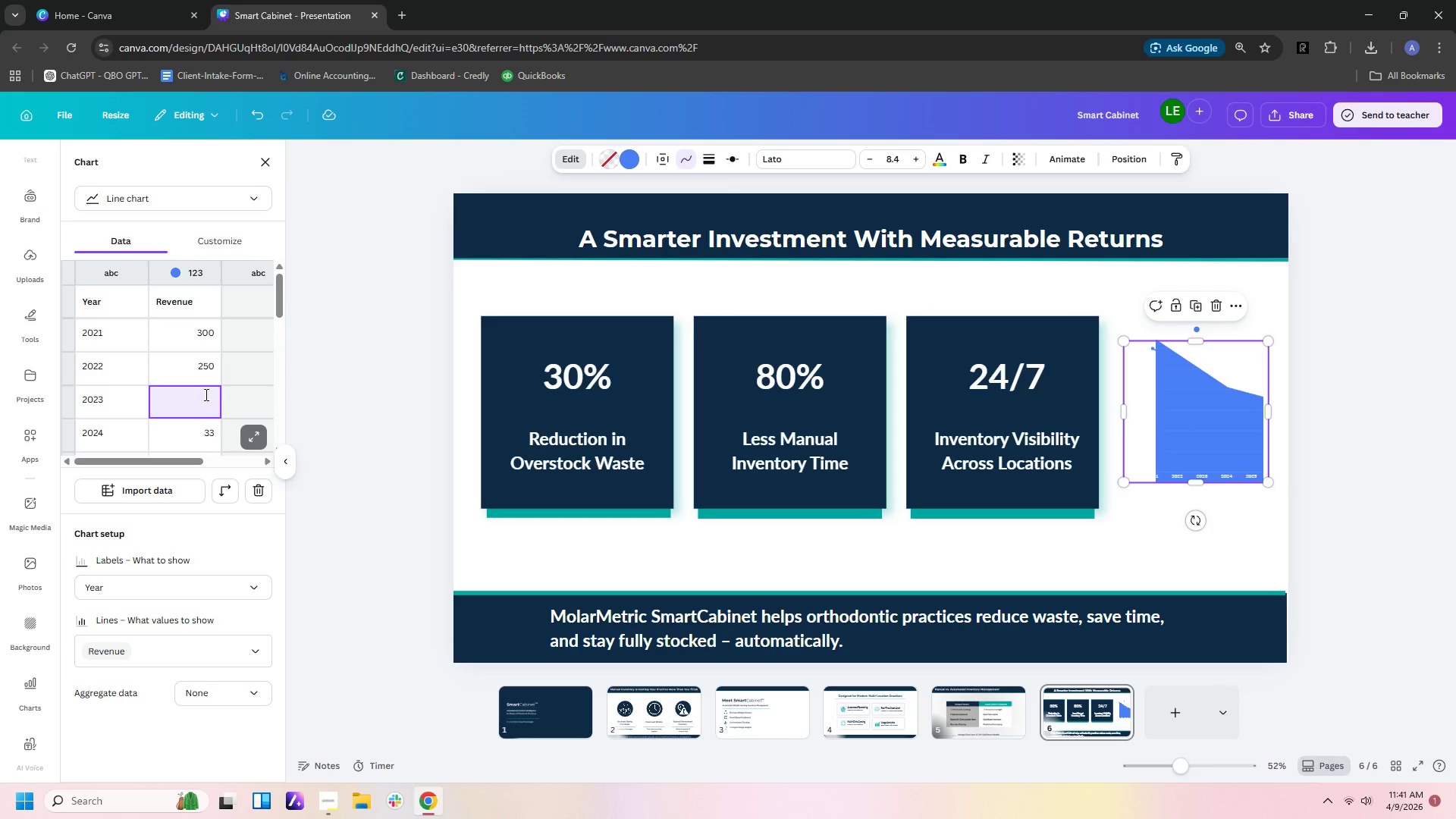 
key(Numpad2)
 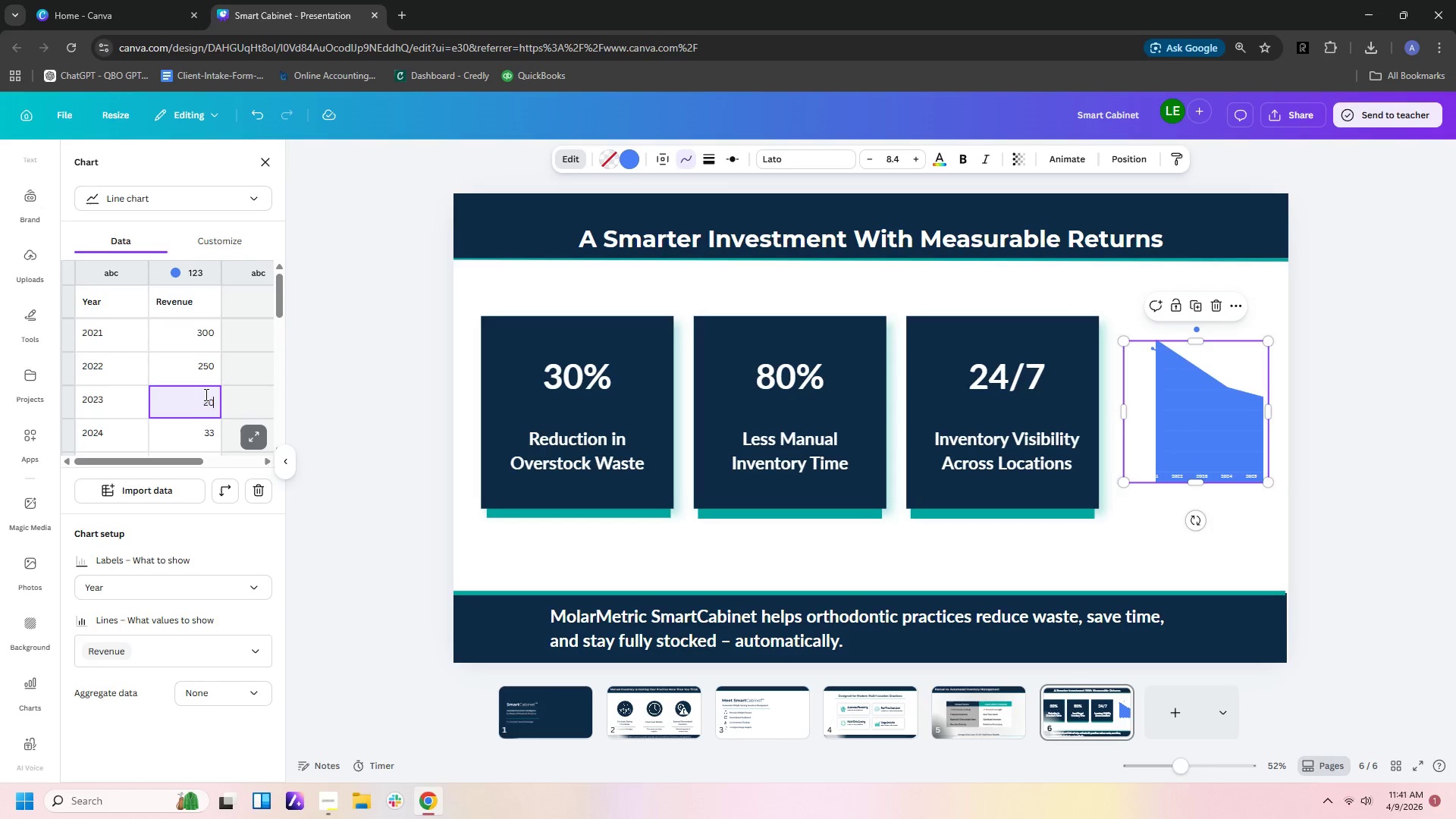 
key(Numpad0)
 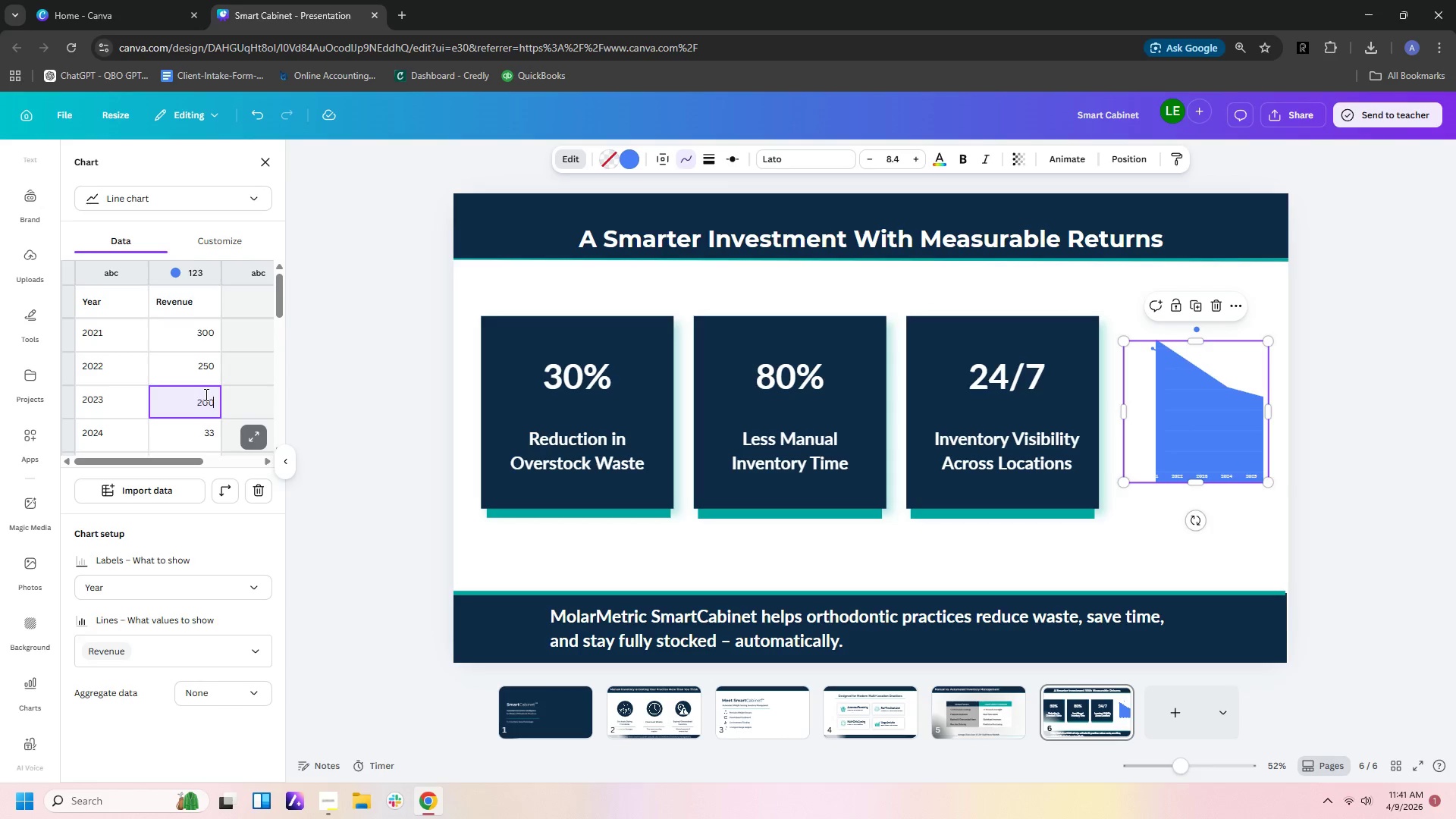 
key(Numpad0)
 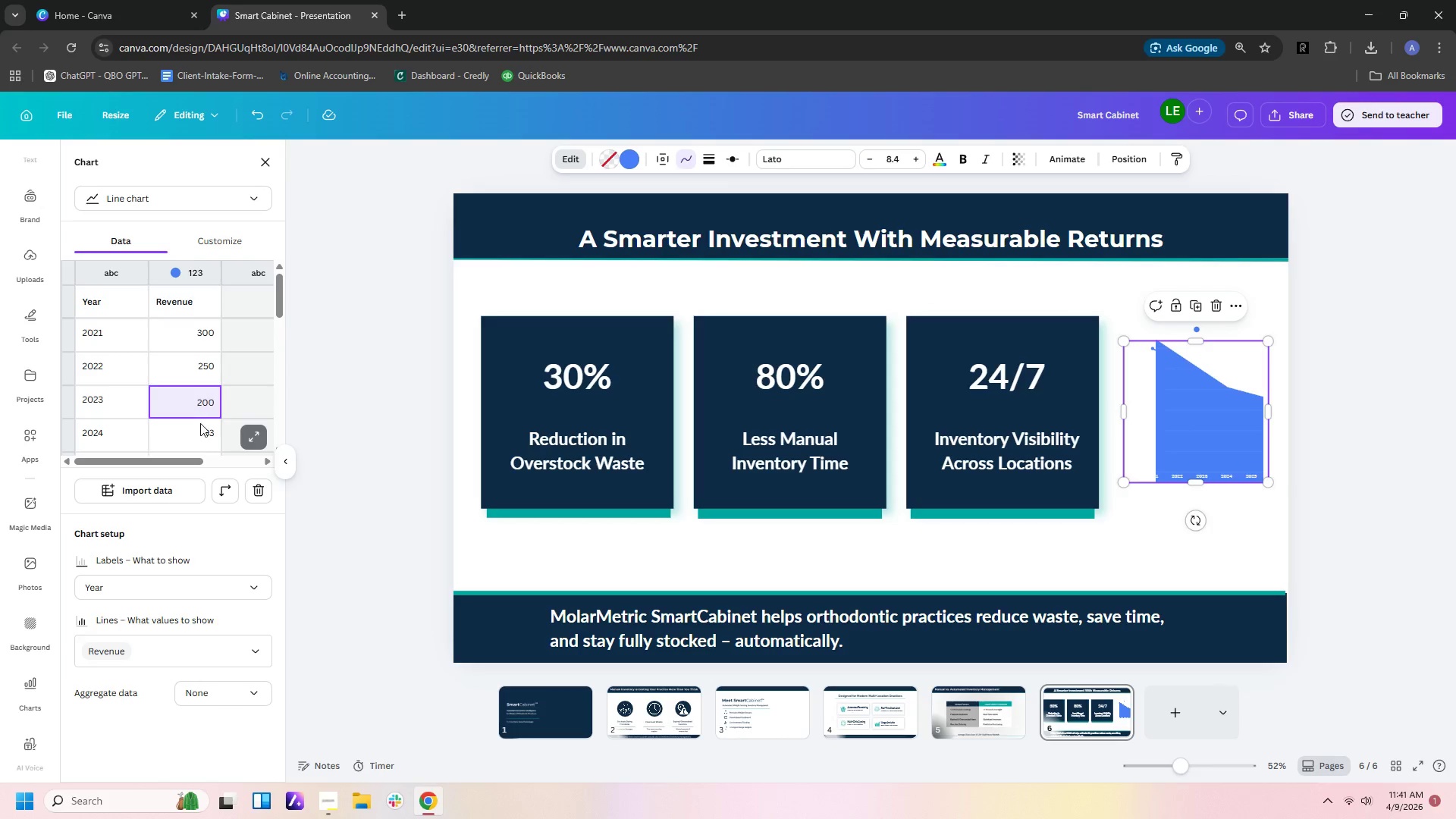 
left_click([207, 432])
 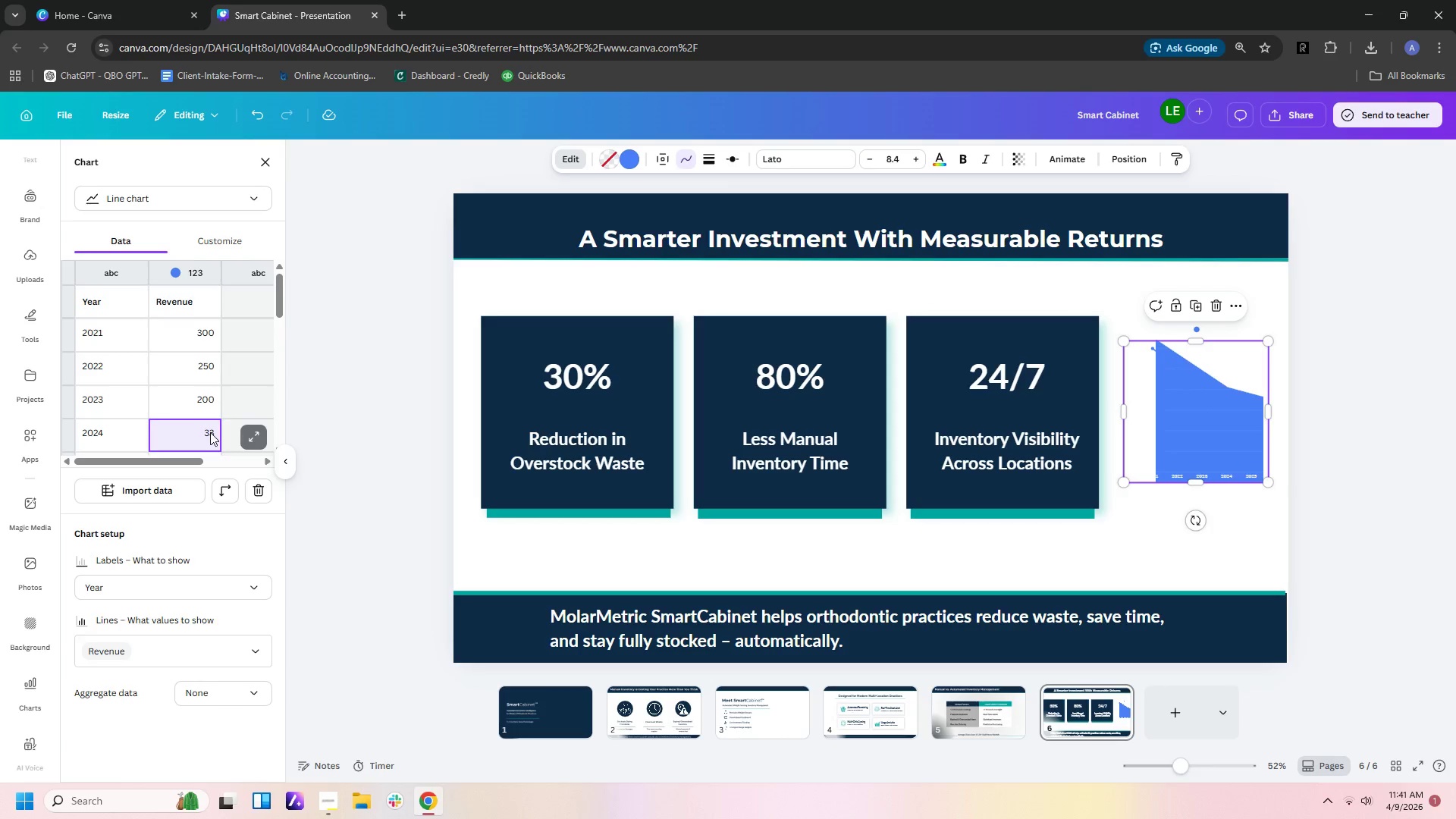 
key(Numpad1)
 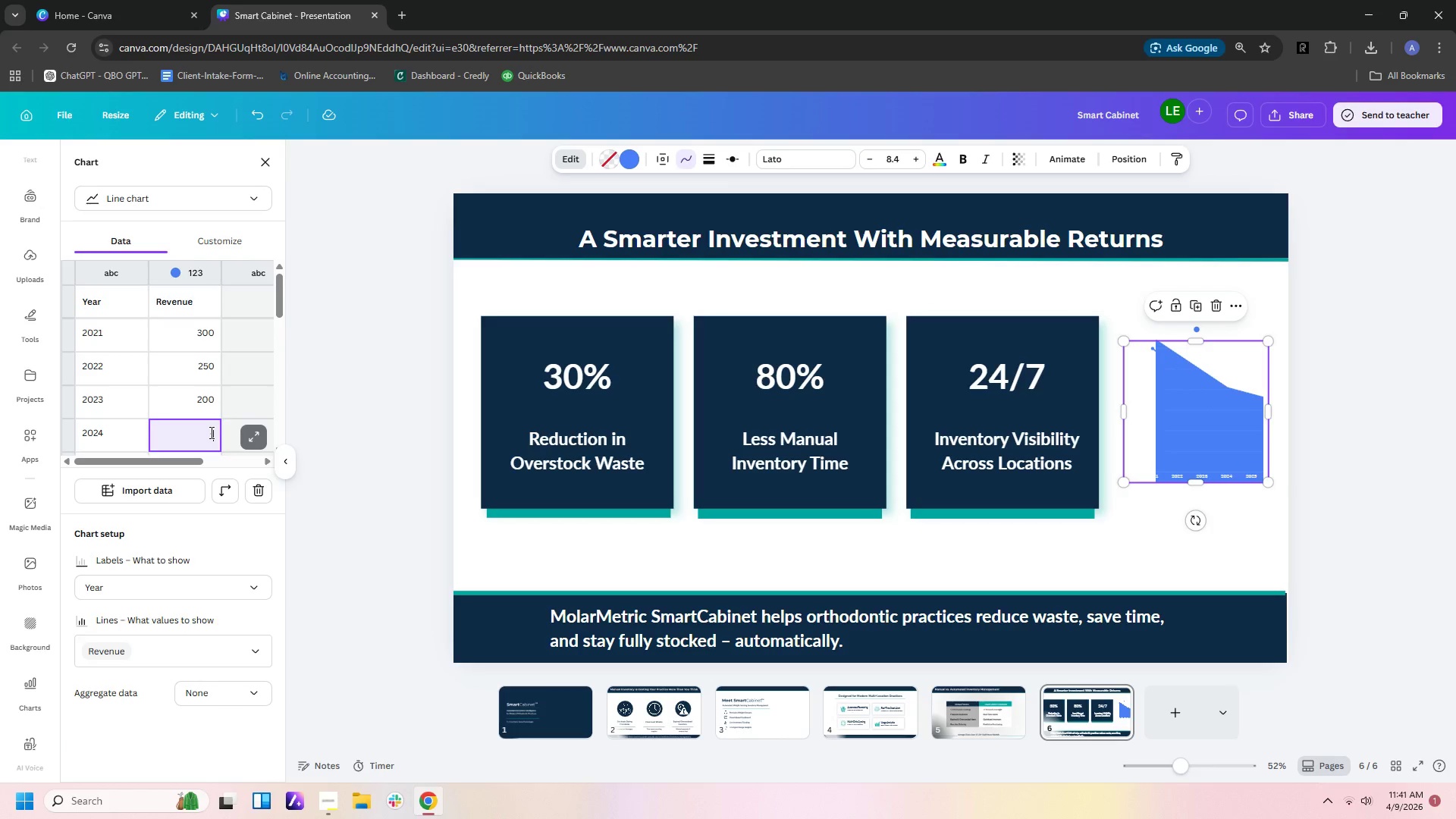 
key(Numpad8)
 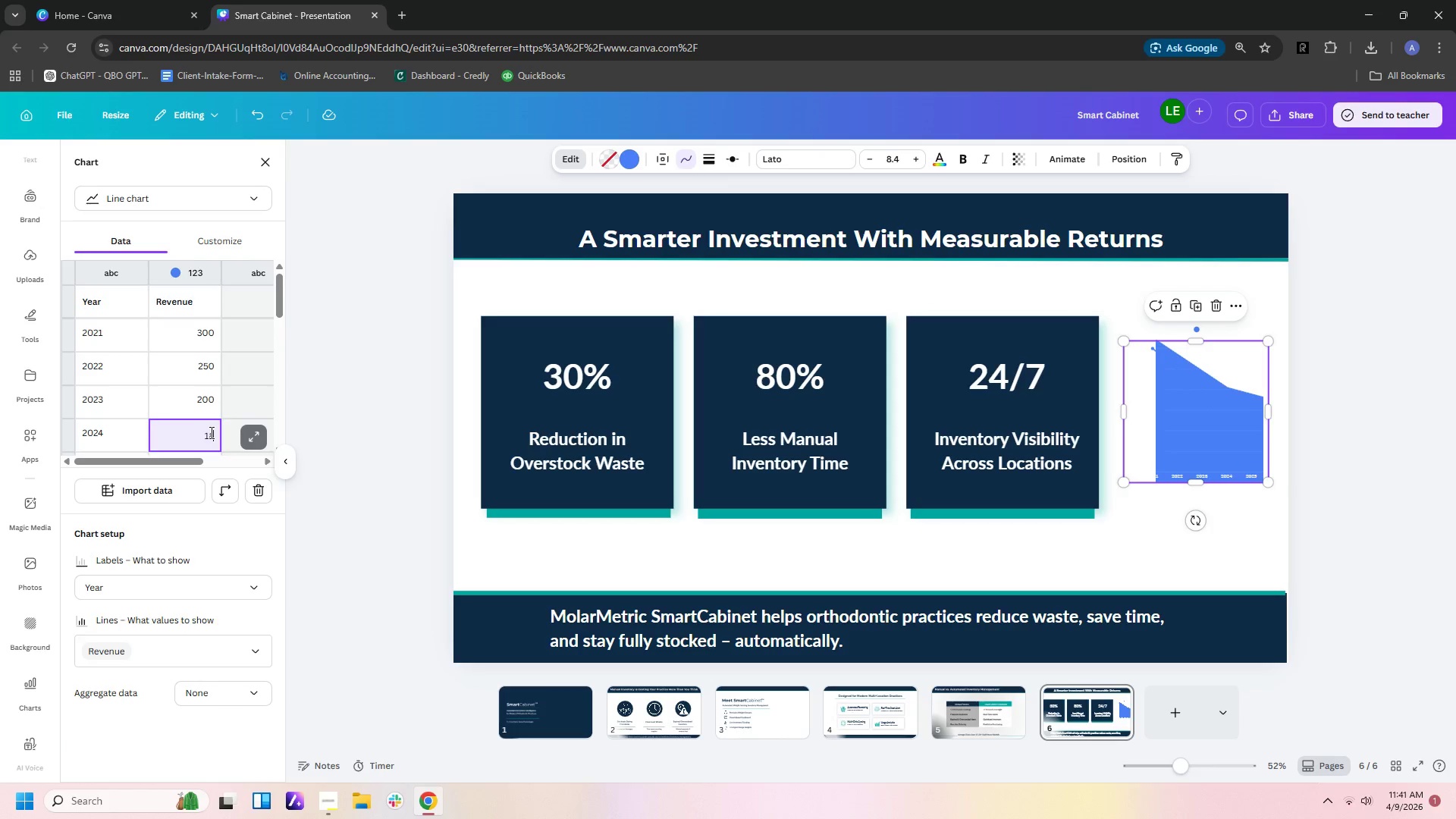 
key(Numpad0)
 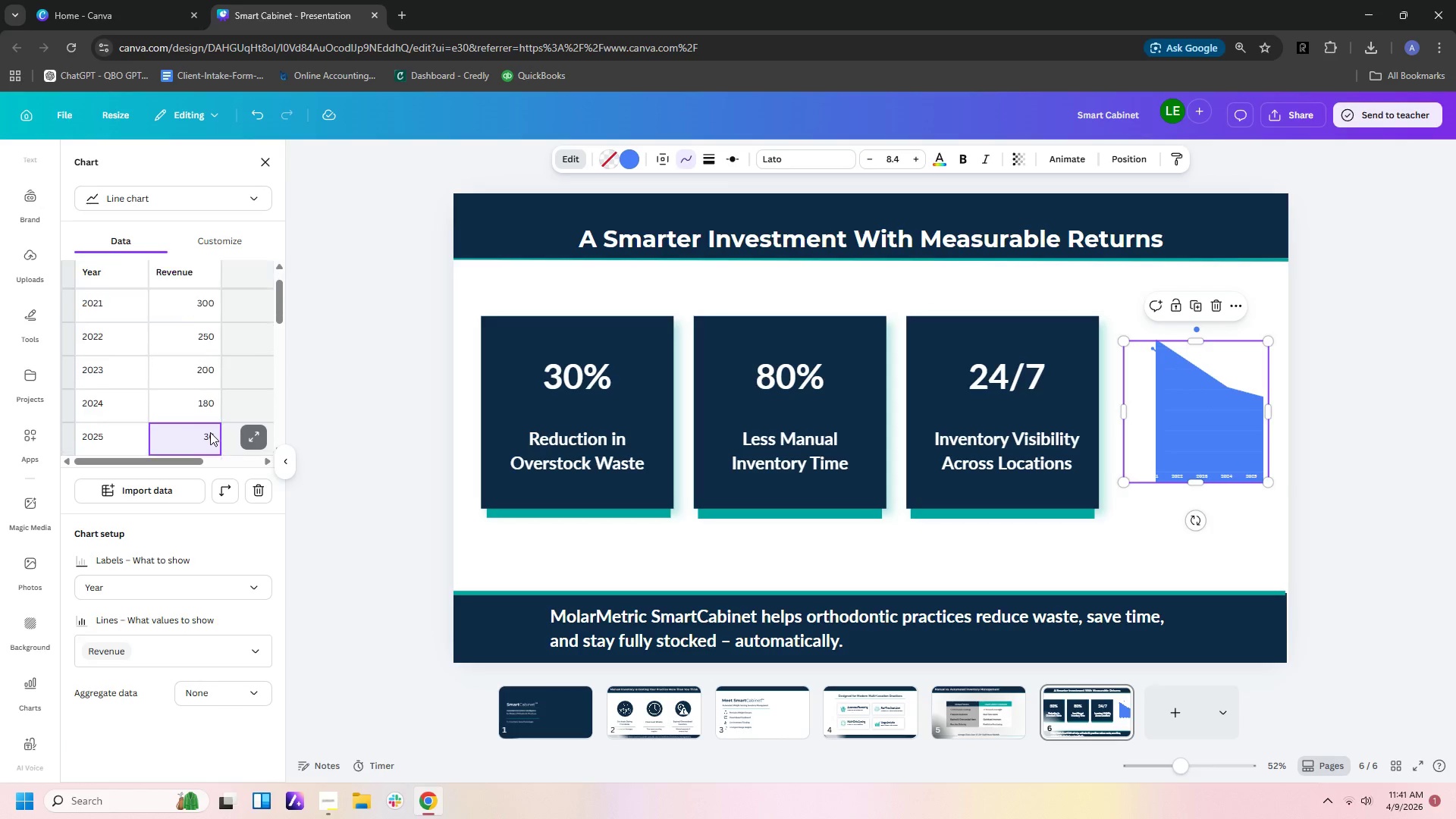 
key(NumpadEnter)
 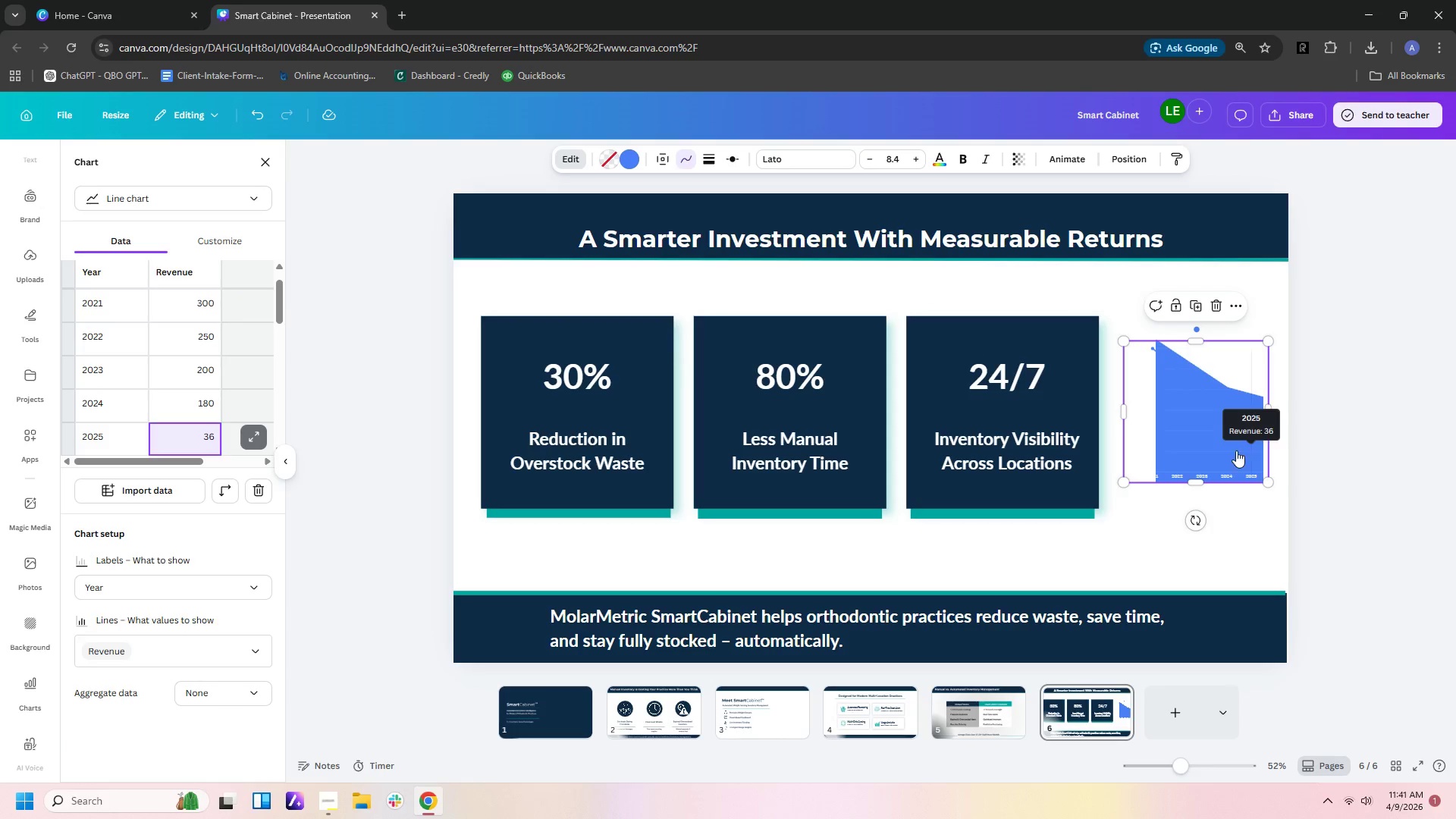 
left_click_drag(start_coordinate=[1210, 450], to_coordinate=[1214, 446])
 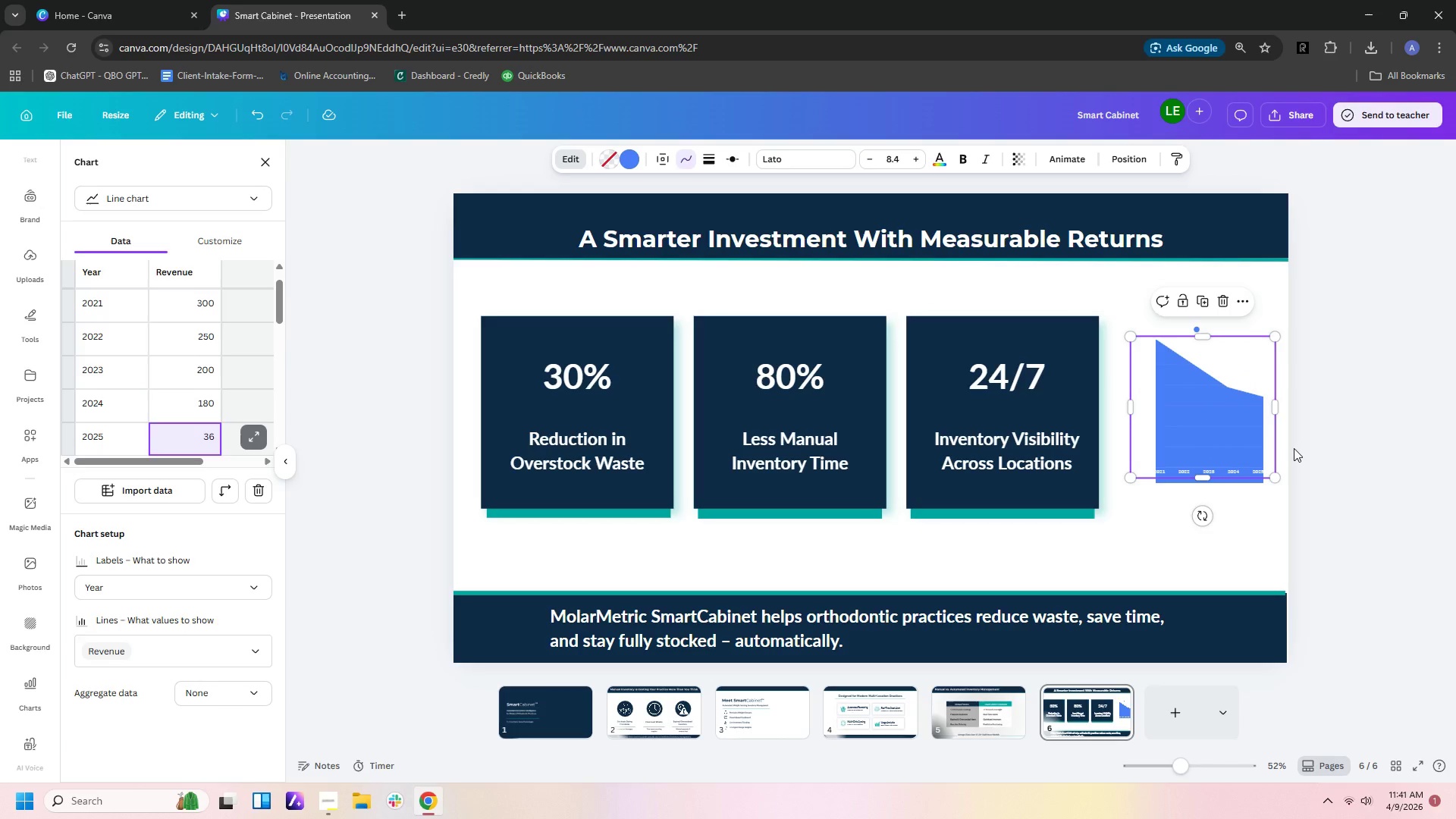 
wait(11.06)
 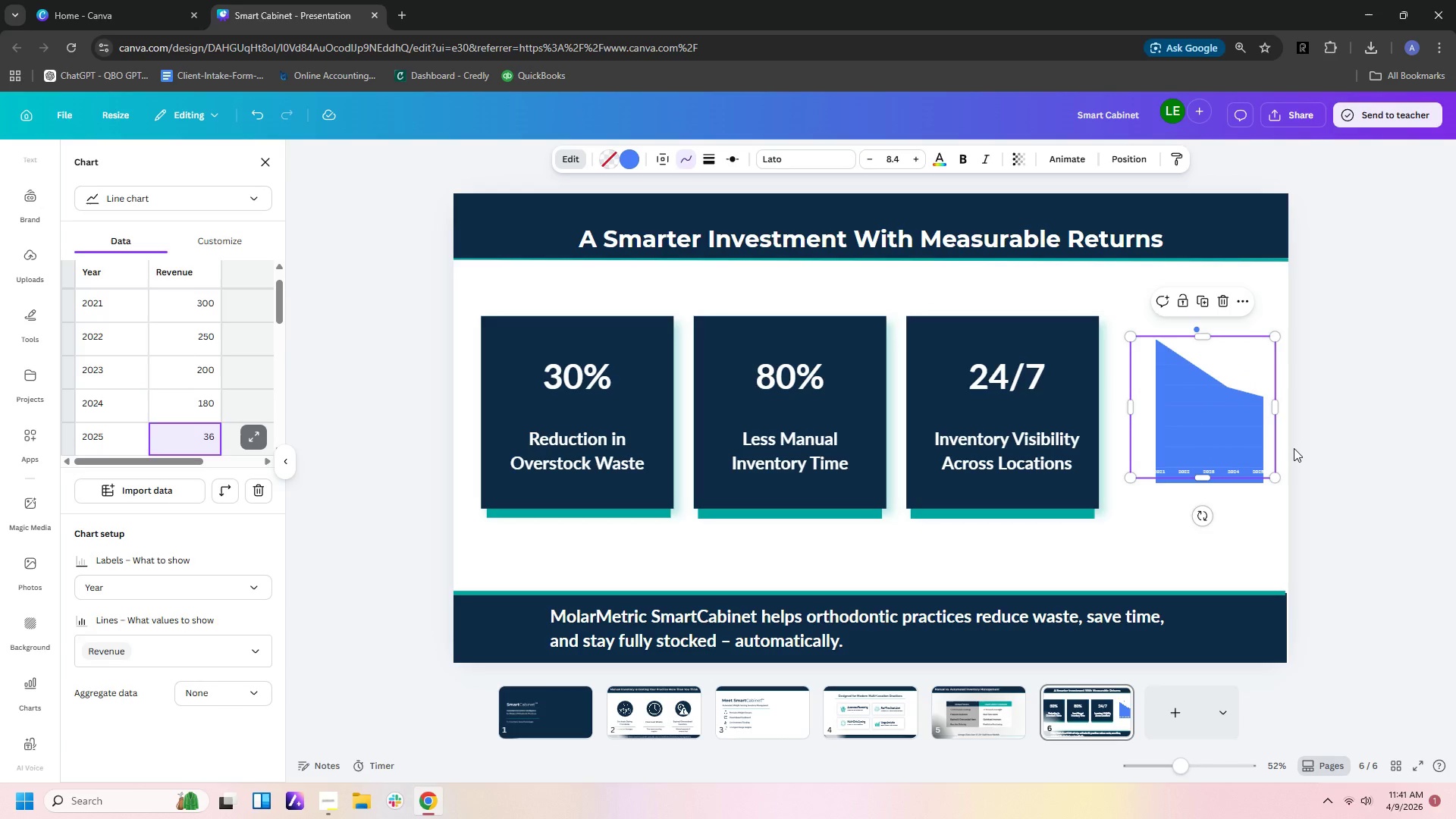 
left_click([234, 249])
 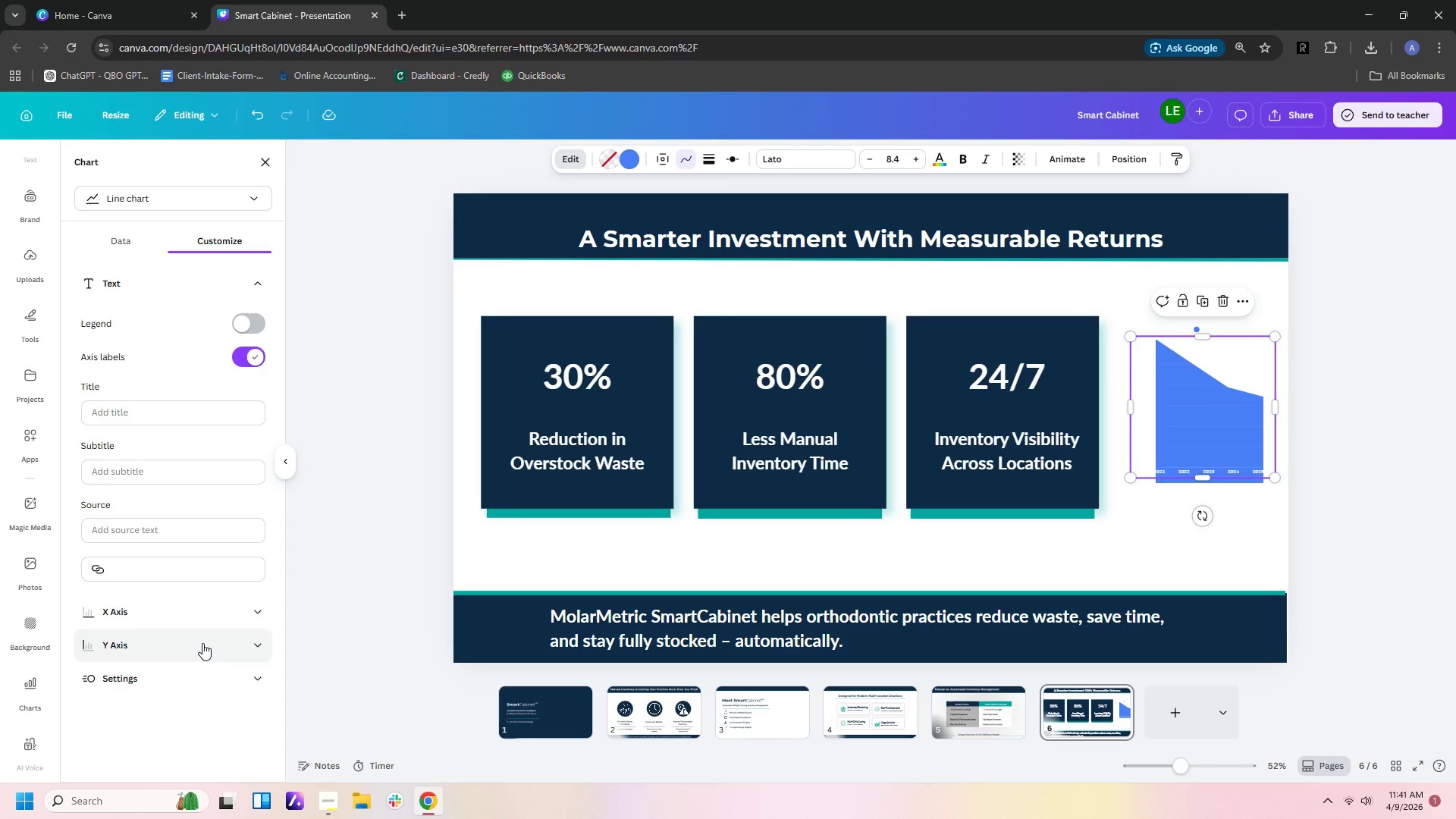 
scroll: coordinate [202, 643], scroll_direction: down, amount: 1.0
 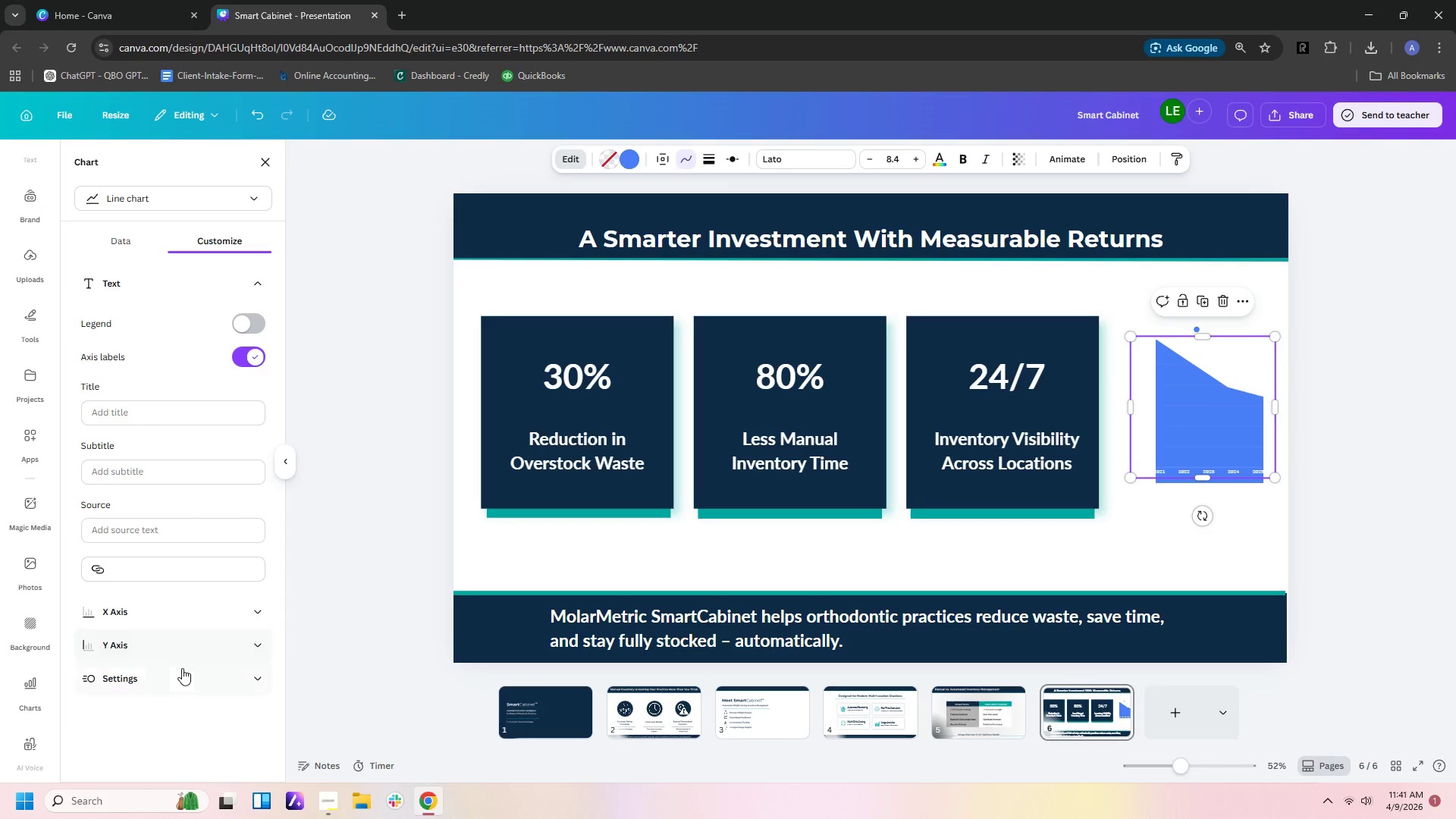 
left_click([180, 679])
 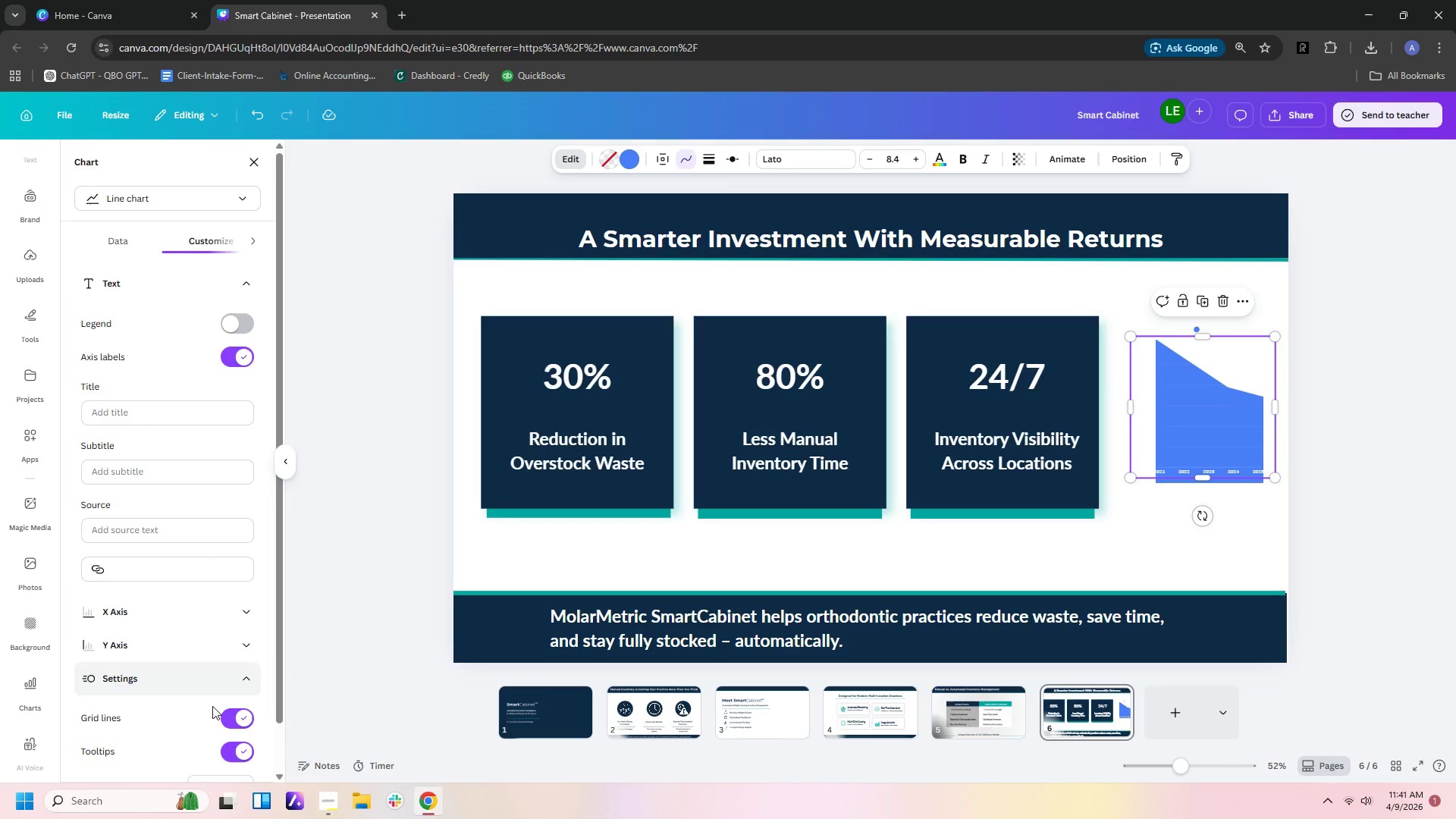 
scroll: coordinate [204, 726], scroll_direction: down, amount: 3.0
 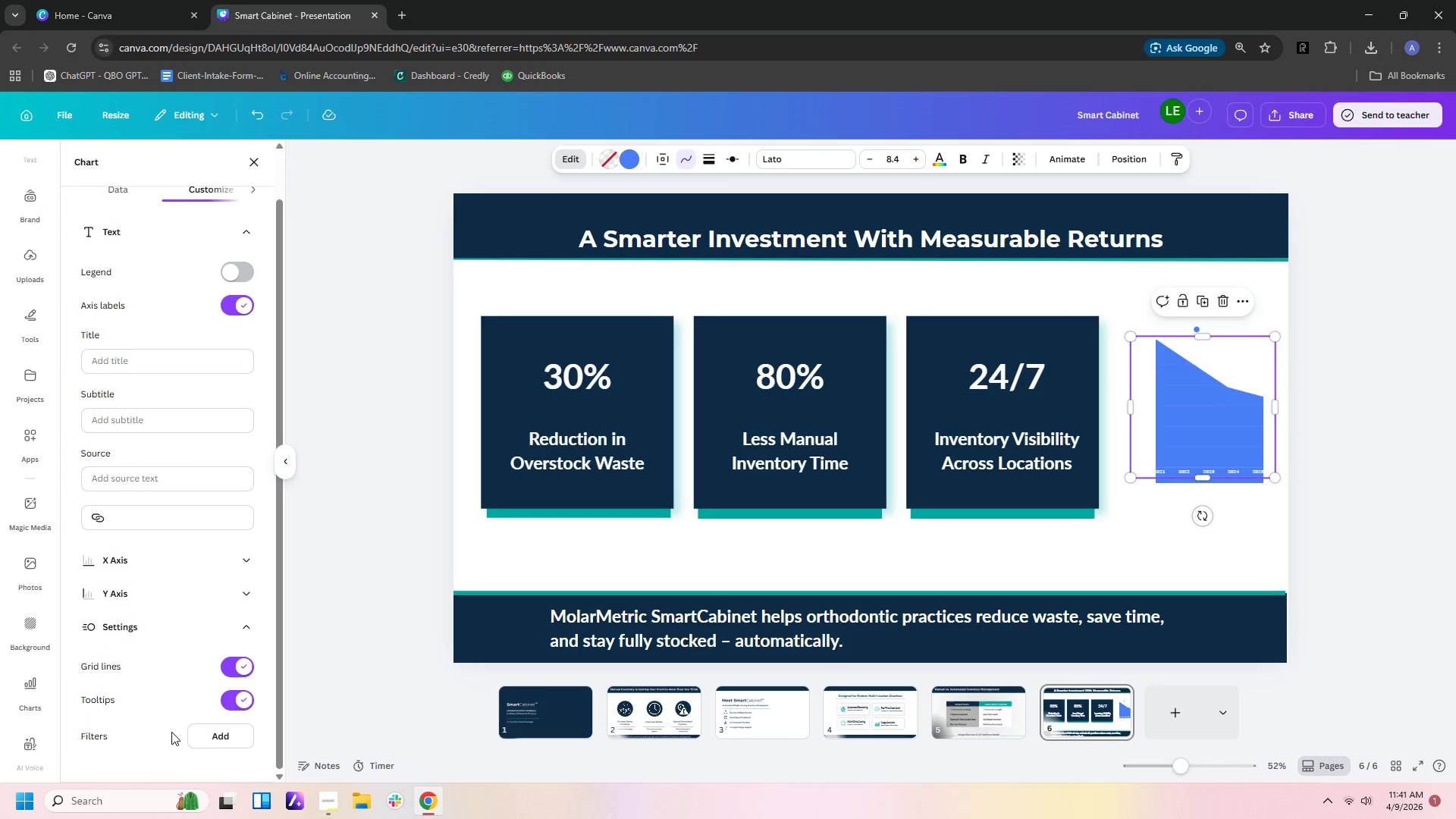 
scroll: coordinate [173, 723], scroll_direction: up, amount: 4.0
 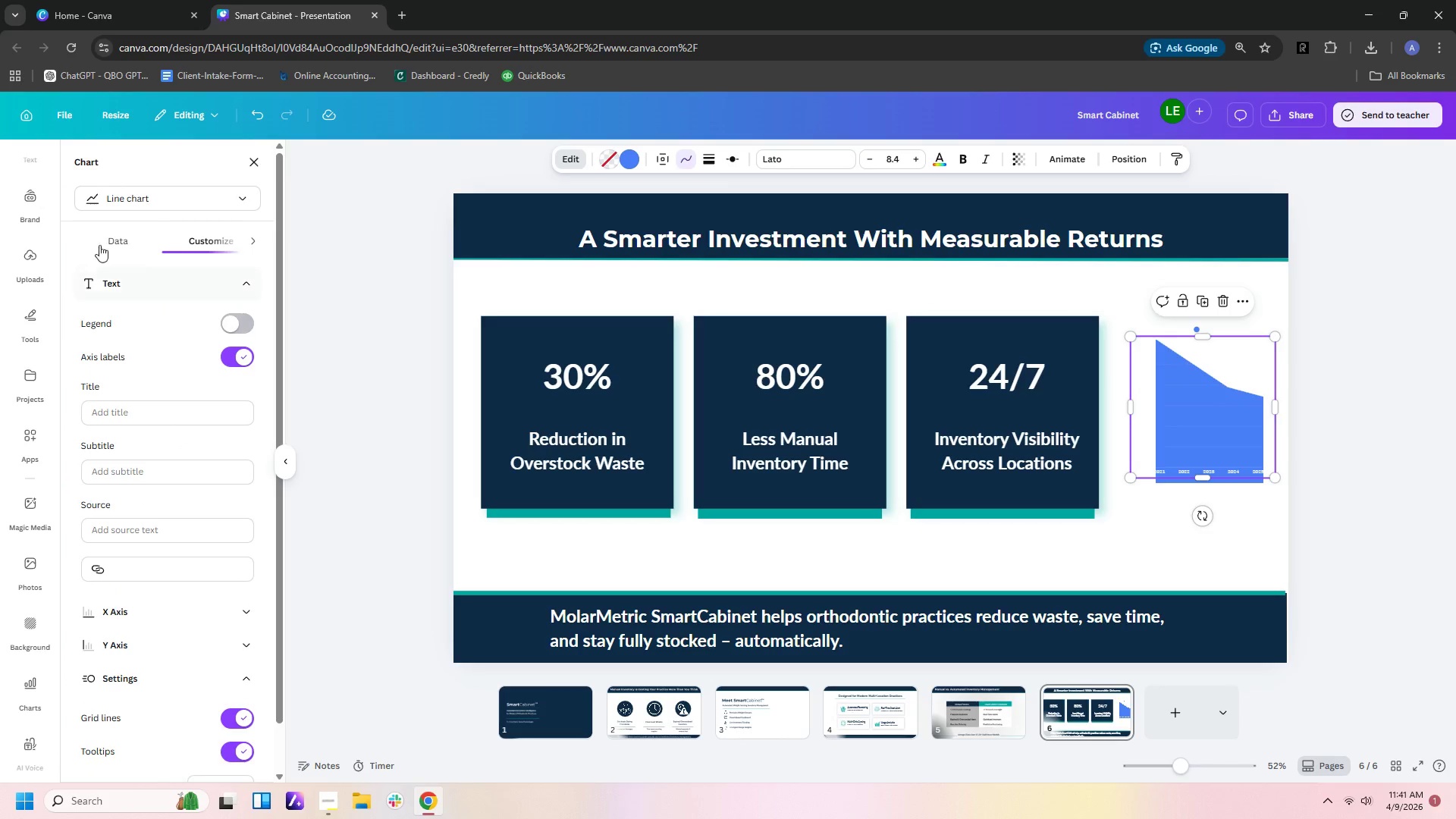 
left_click([86, 231])
 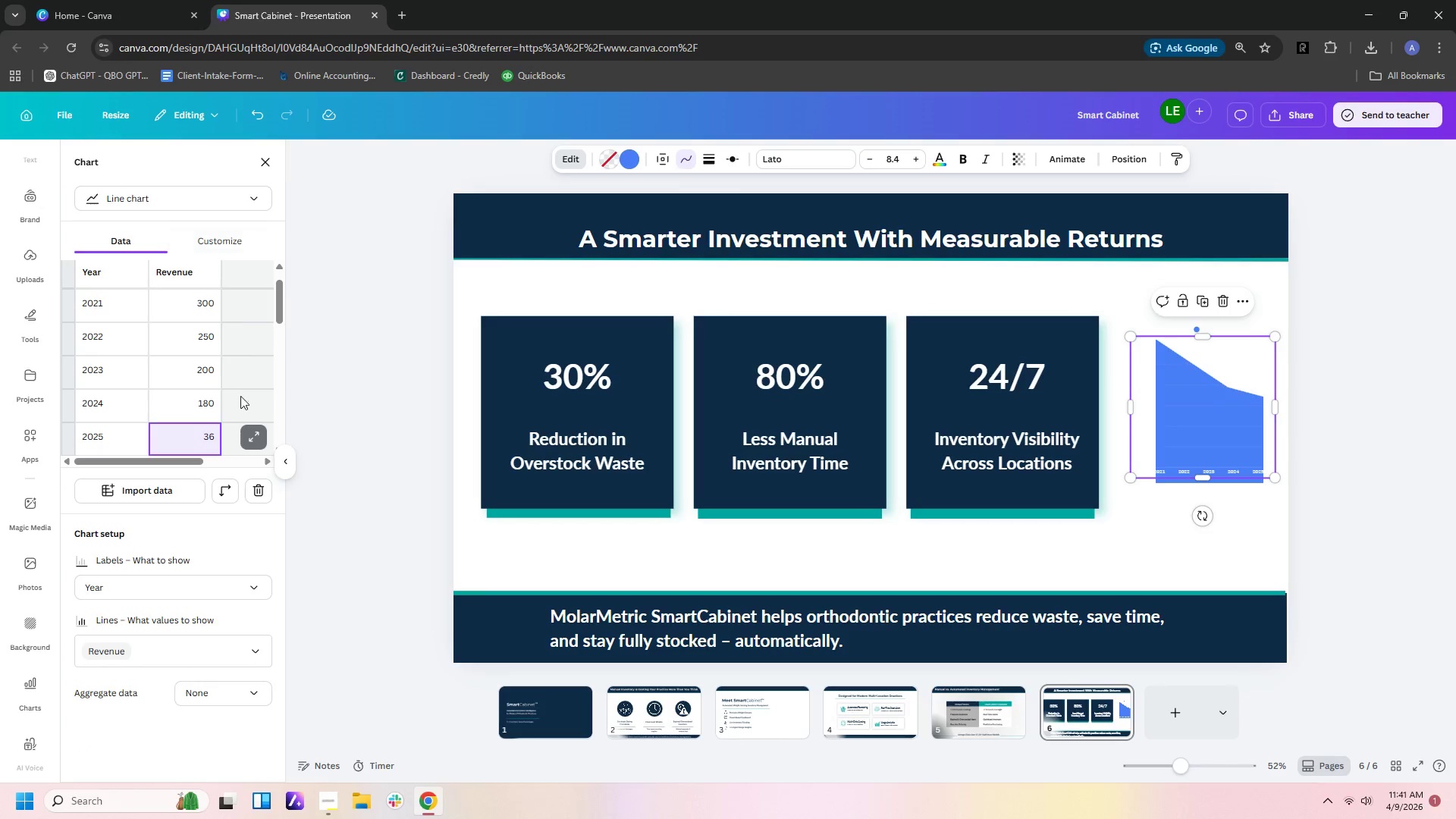 
scroll: coordinate [239, 529], scroll_direction: down, amount: 2.0
 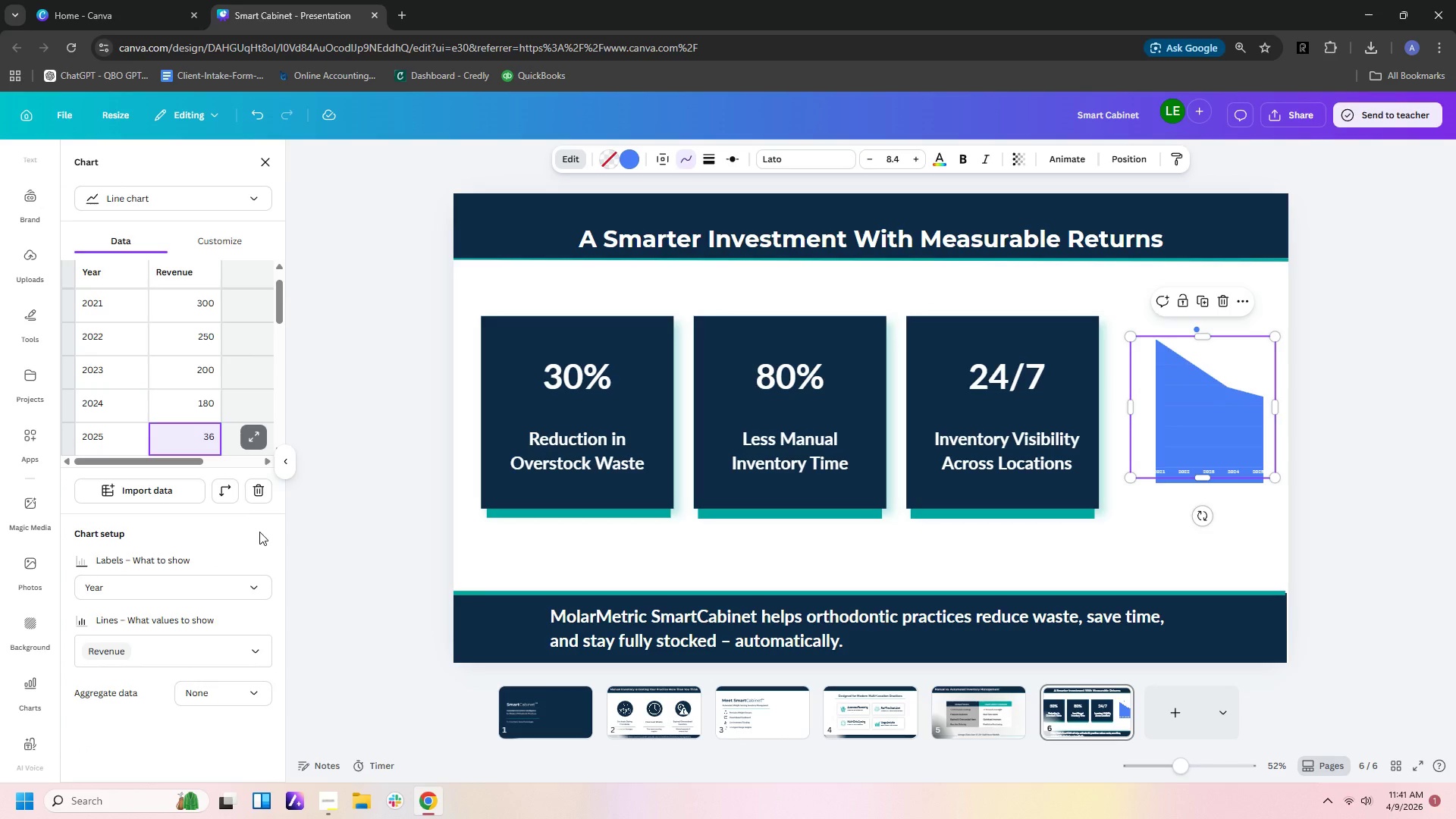 
double_click([347, 548])
 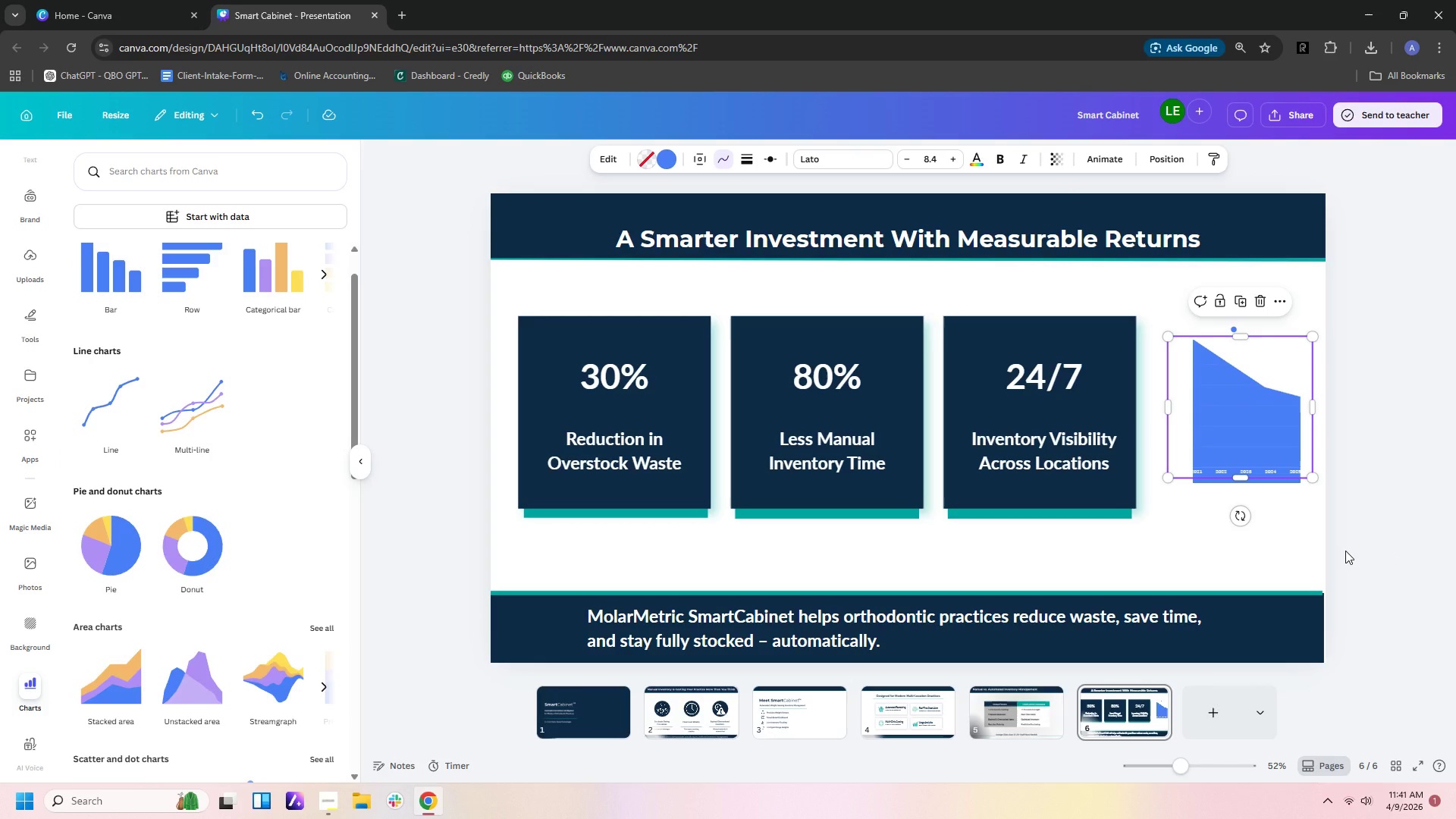 
hold_key(key=ControlLeft, duration=0.62)
scroll: coordinate [1343, 551], scroll_direction: up, amount: 2.0
 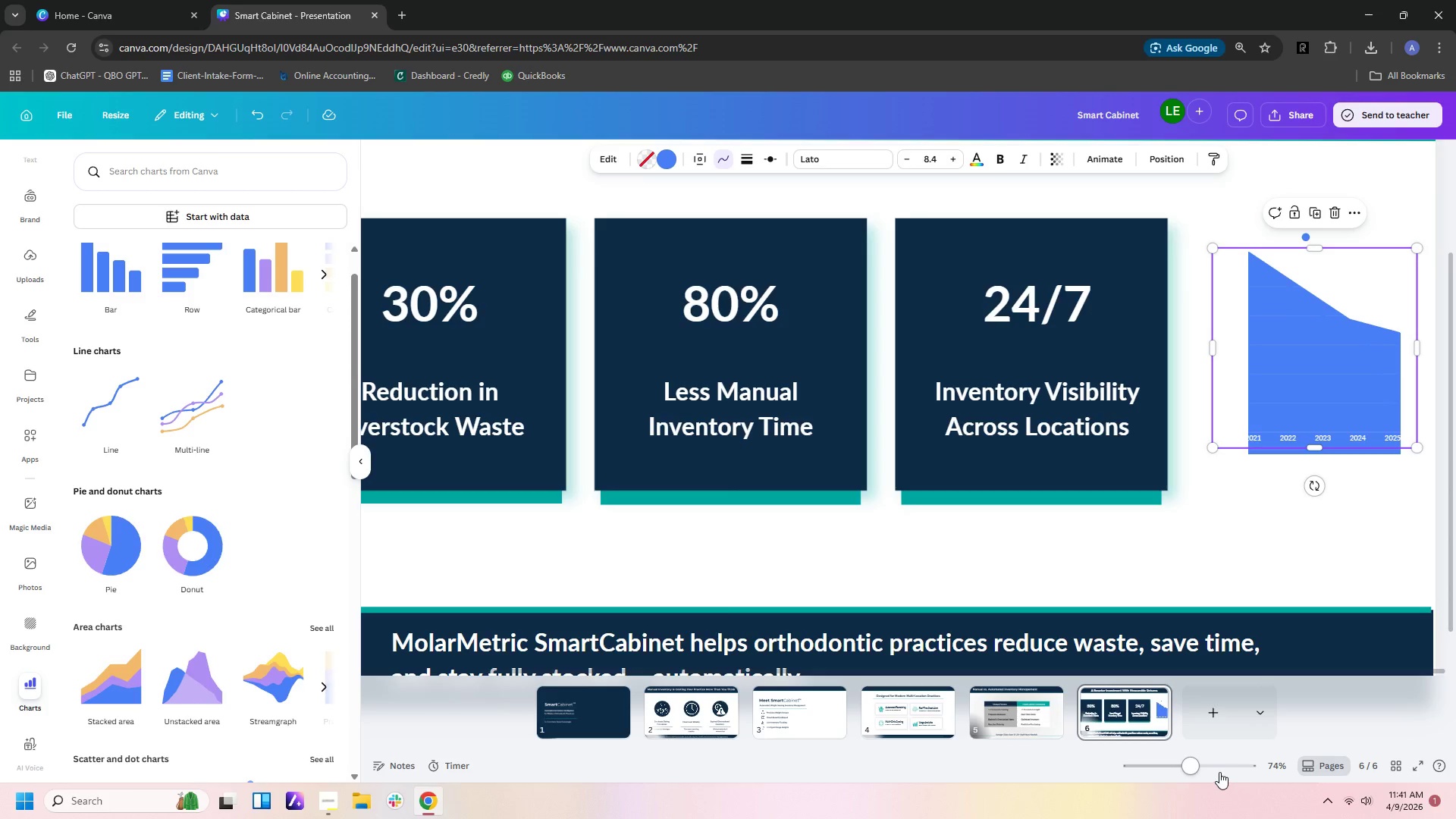 
left_click_drag(start_coordinate=[1190, 766], to_coordinate=[1148, 765])
 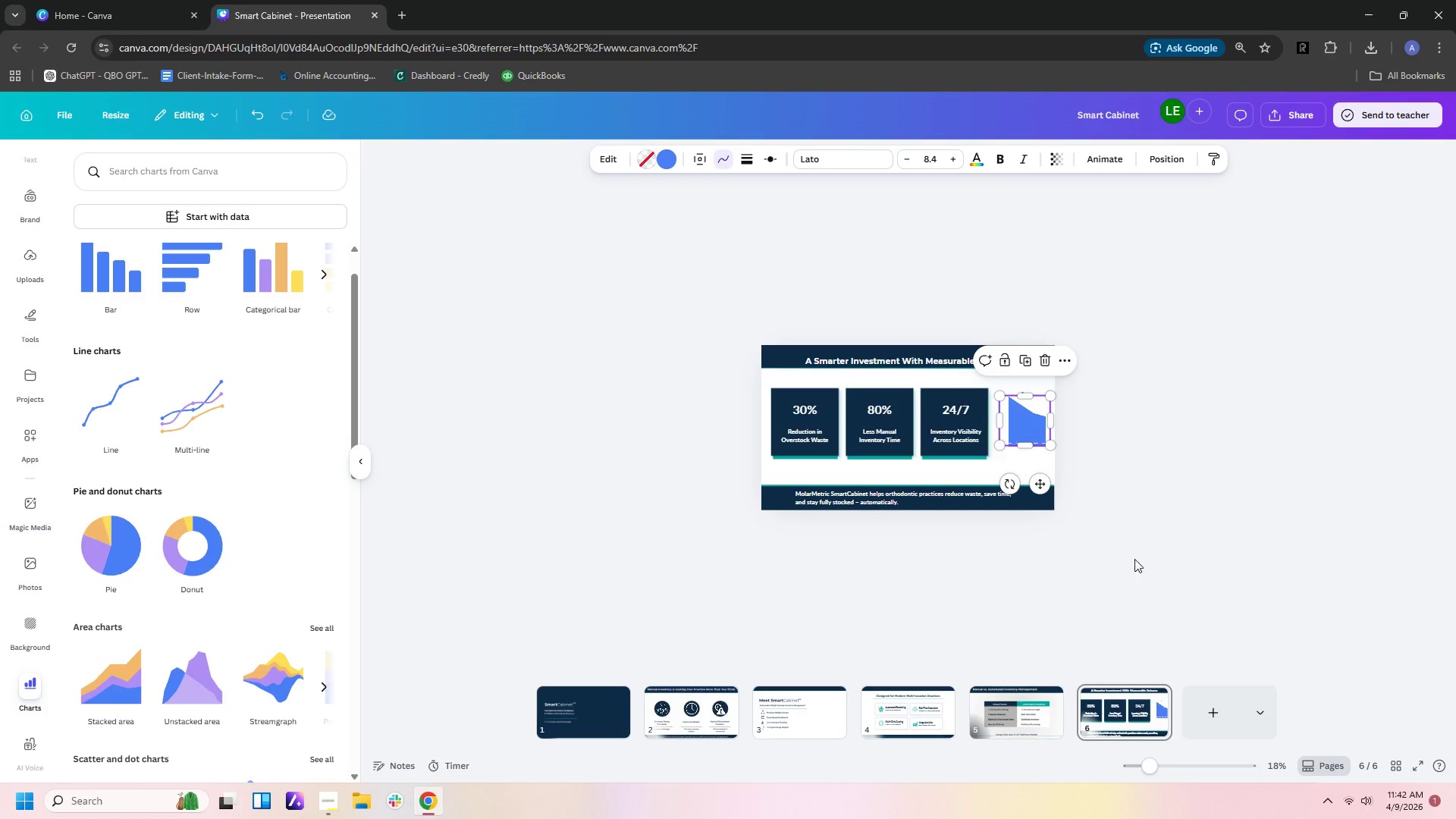 
left_click_drag(start_coordinate=[1134, 559], to_coordinate=[1050, 584])
 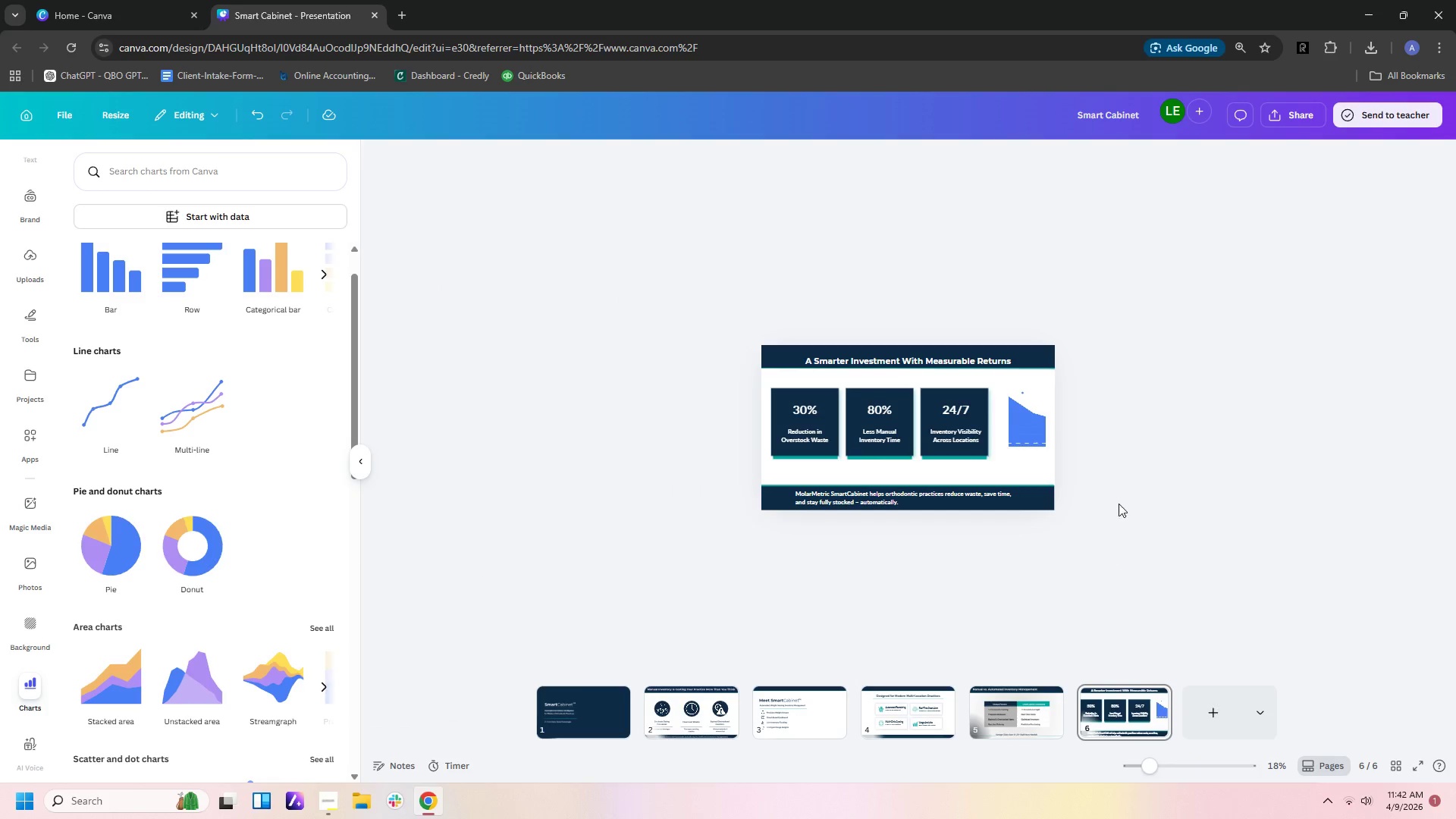 
hold_key(key=ControlLeft, duration=0.92)
scroll: coordinate [1147, 535], scroll_direction: up, amount: 4.0
 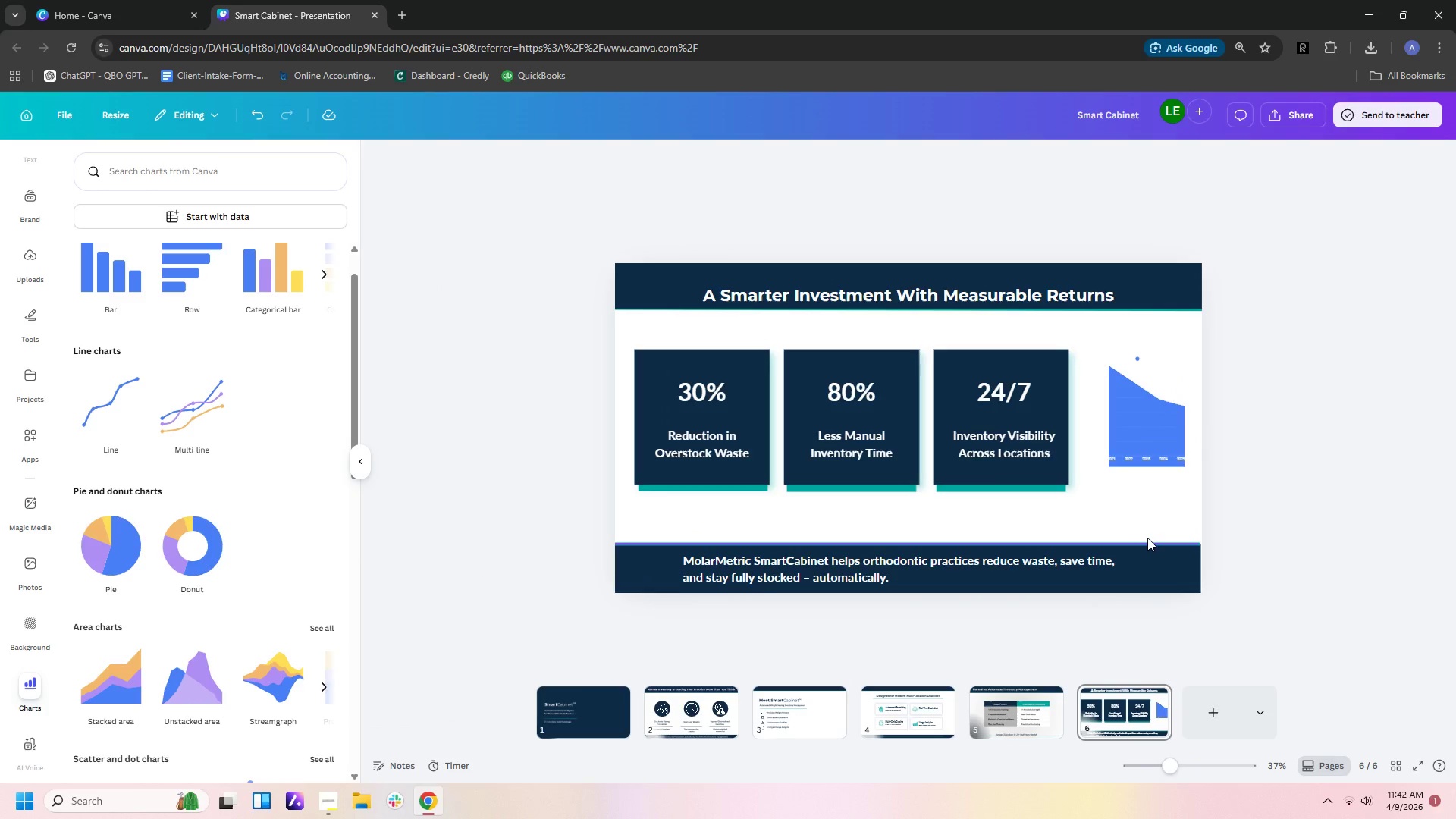 
key(Control+ControlLeft)
 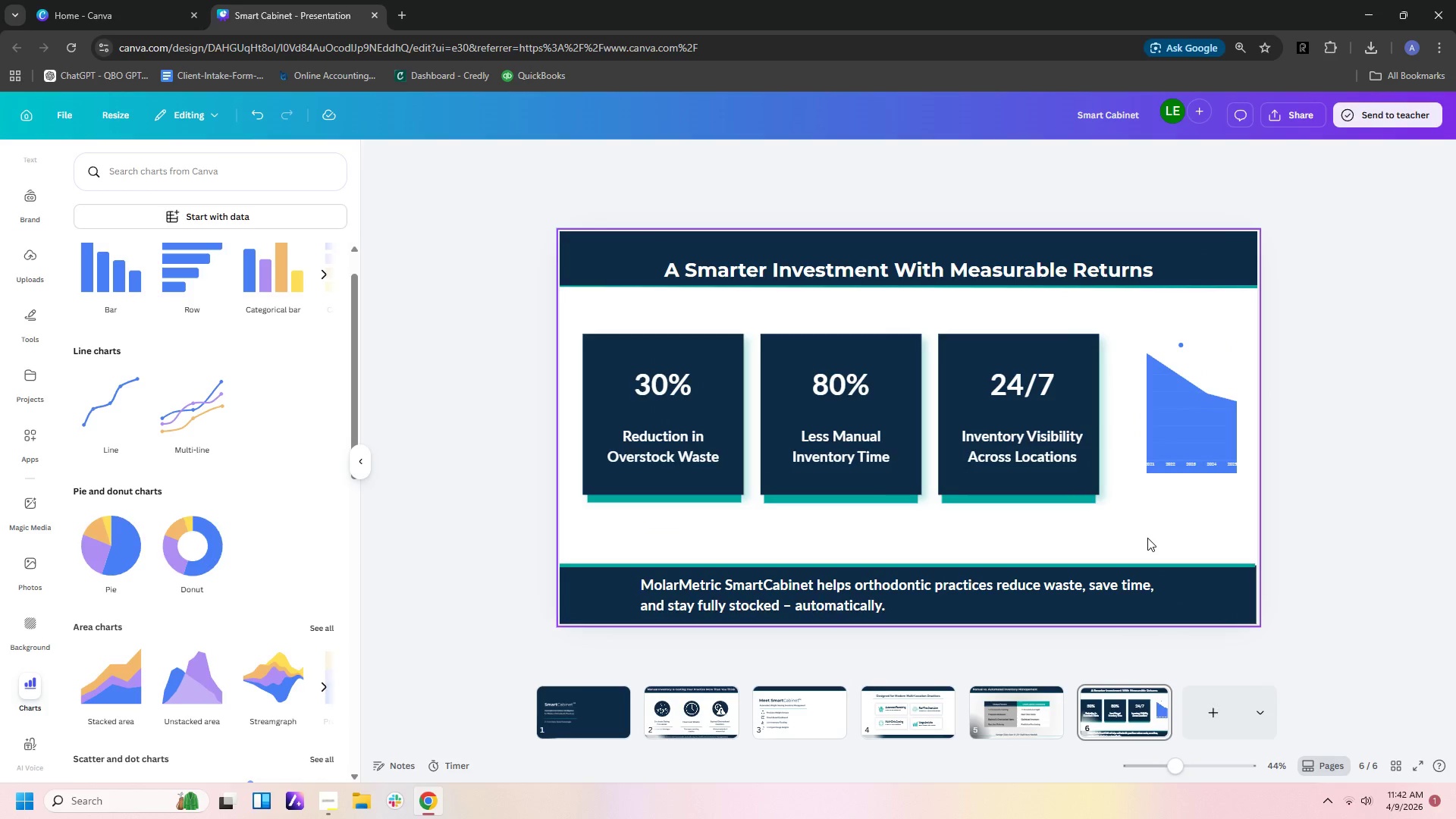 
scroll: coordinate [1147, 538], scroll_direction: up, amount: 1.0
 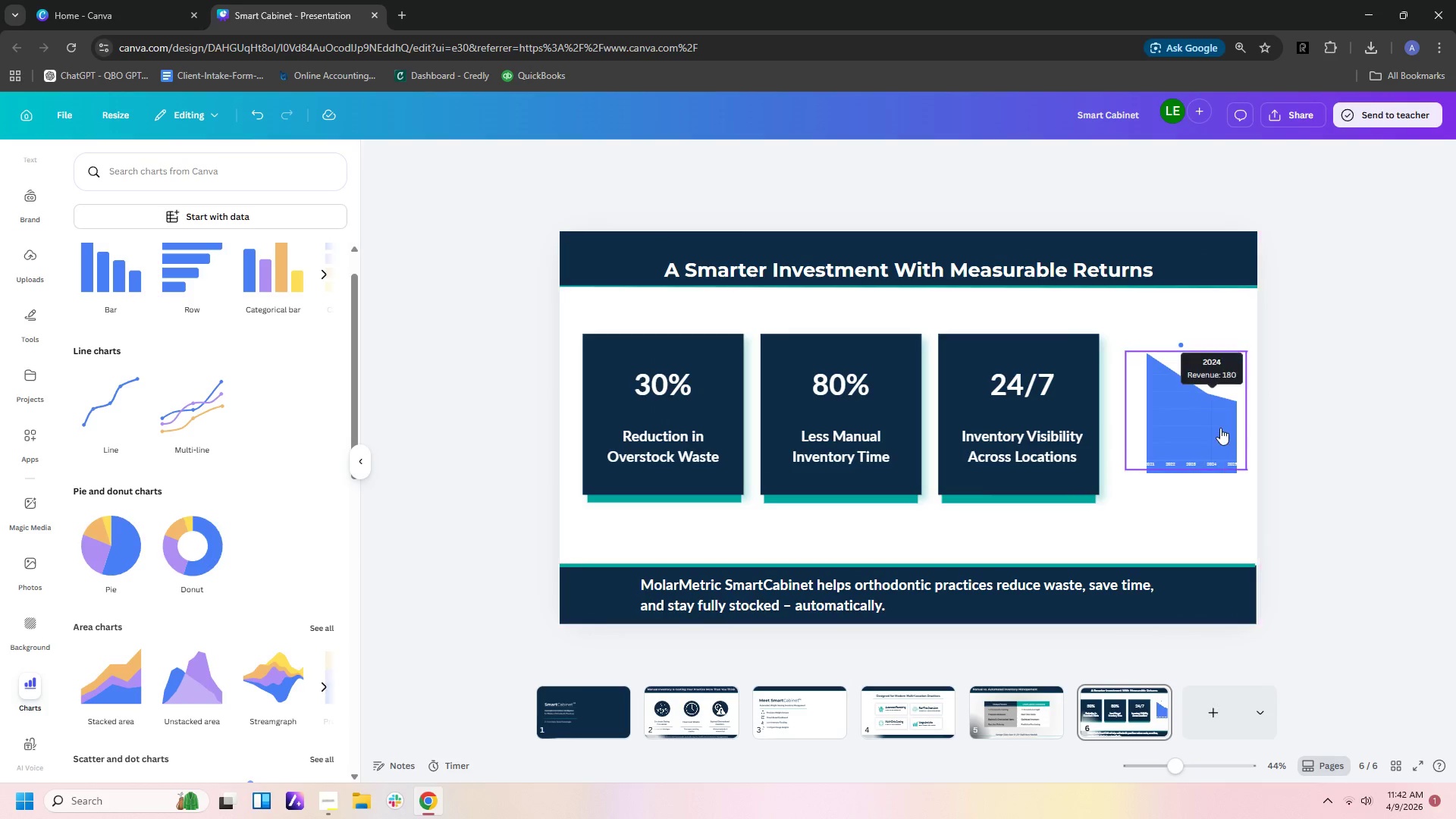 
left_click([1220, 424])
 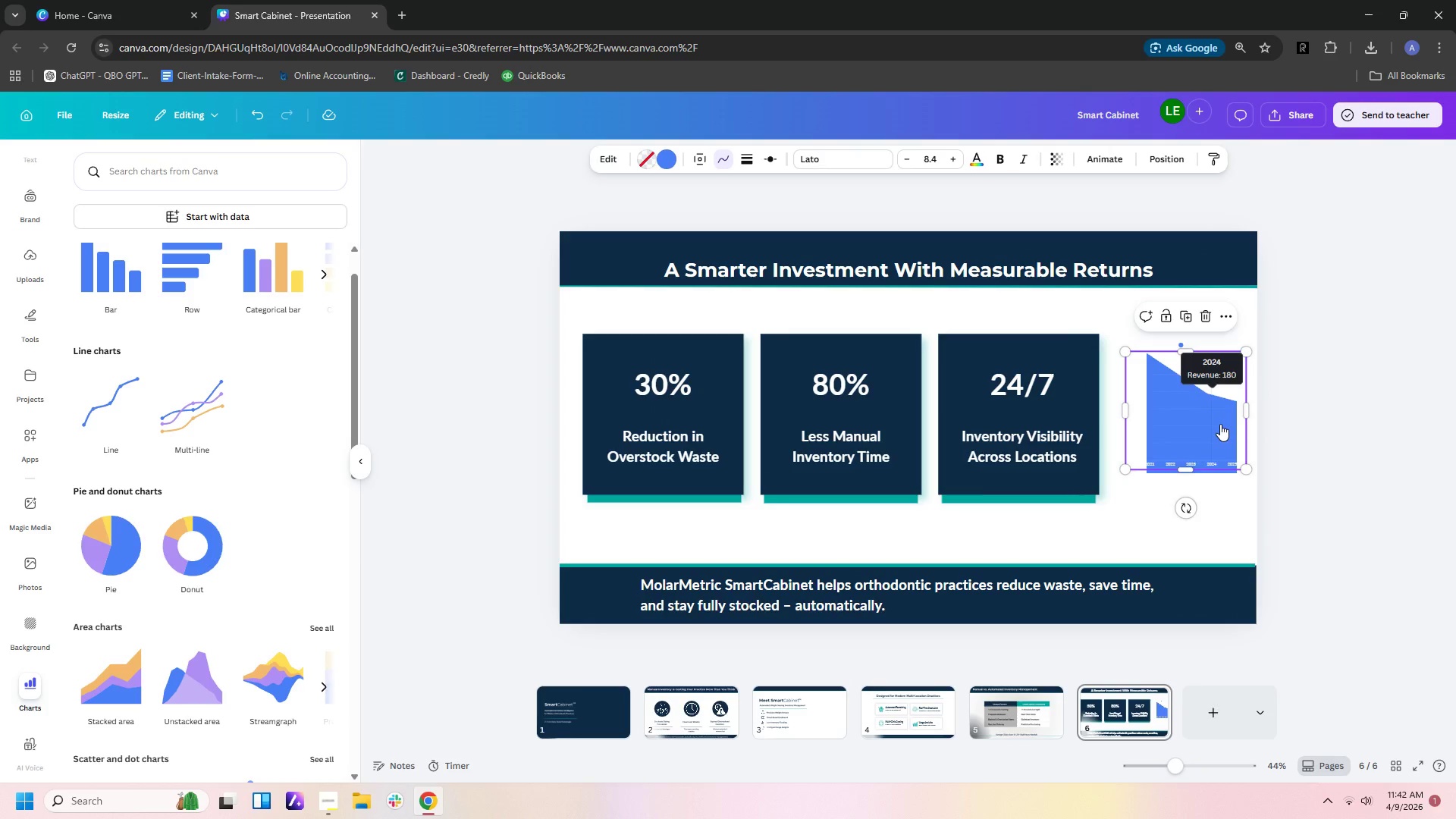 
key(Delete)
 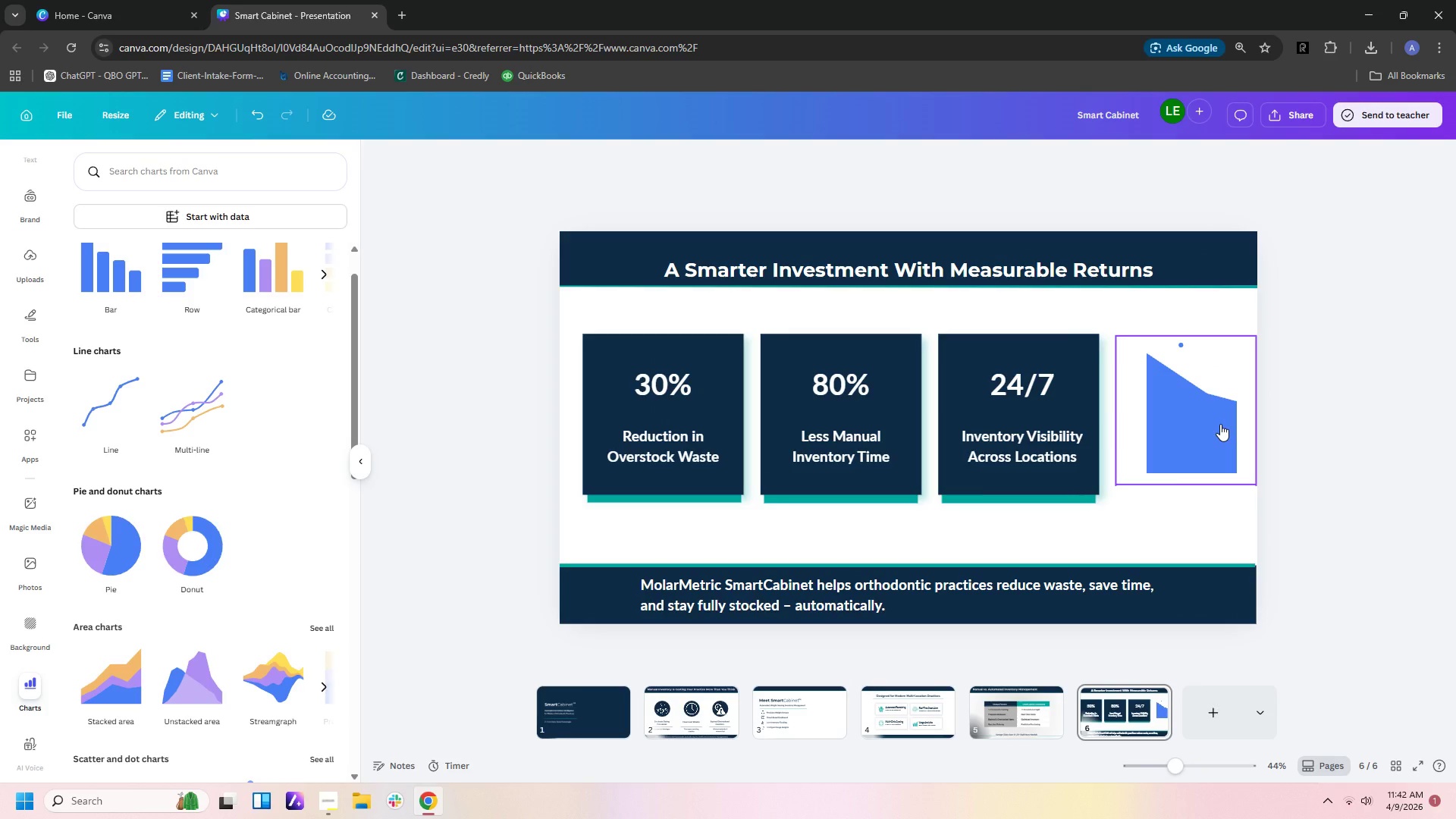 
left_click([1220, 424])
 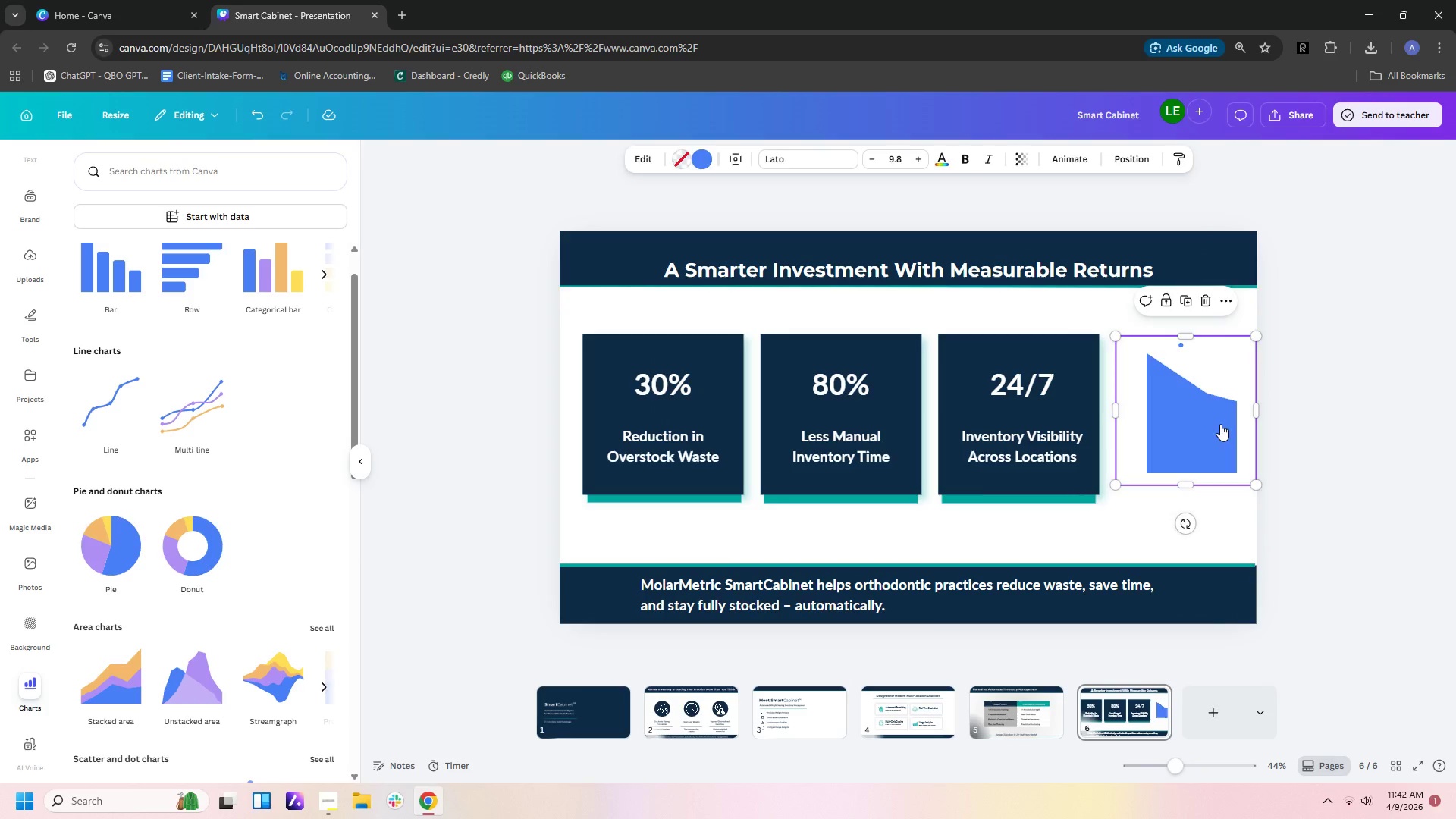 
key(Delete)
 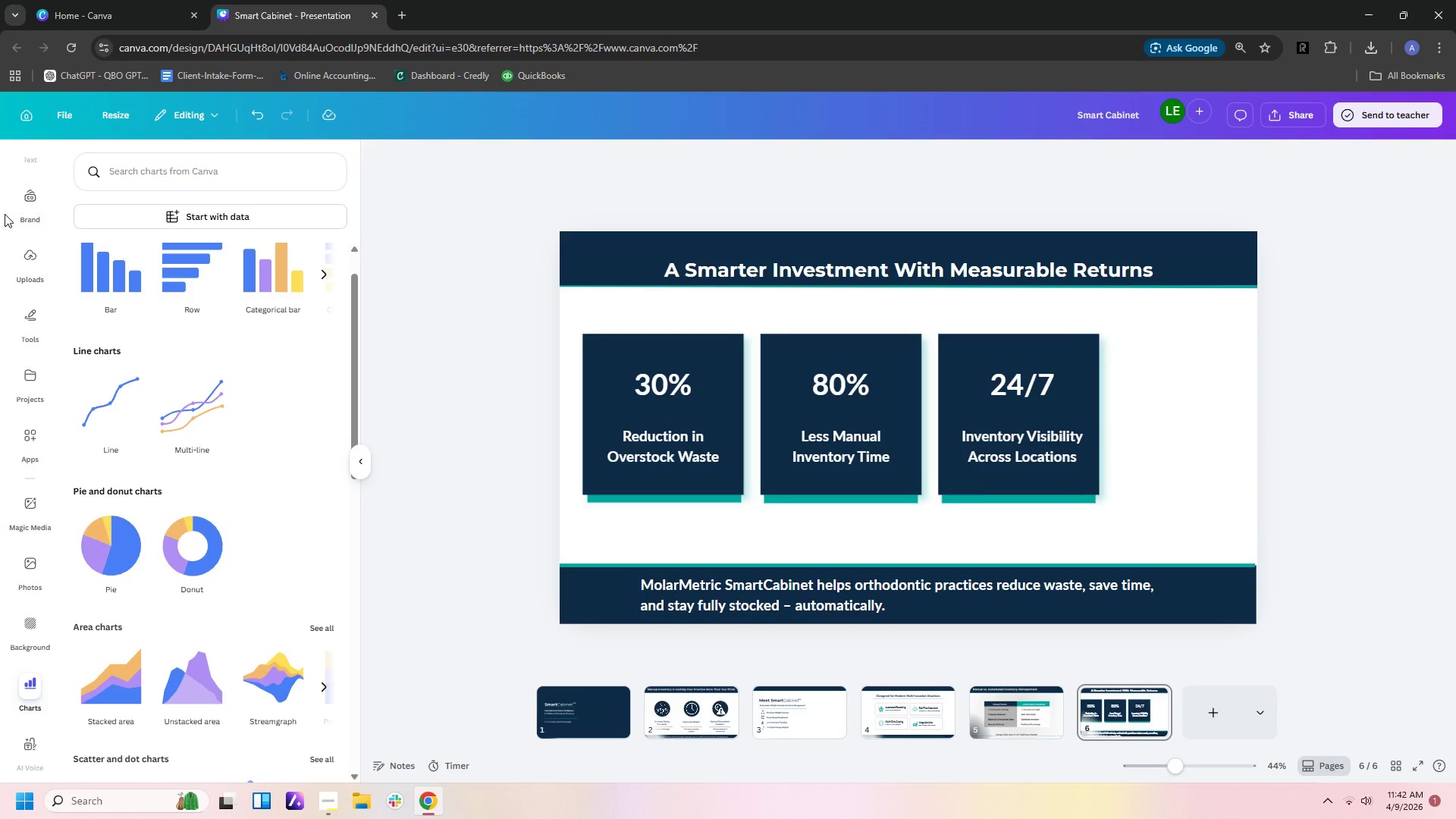 
double_click([27, 259])
 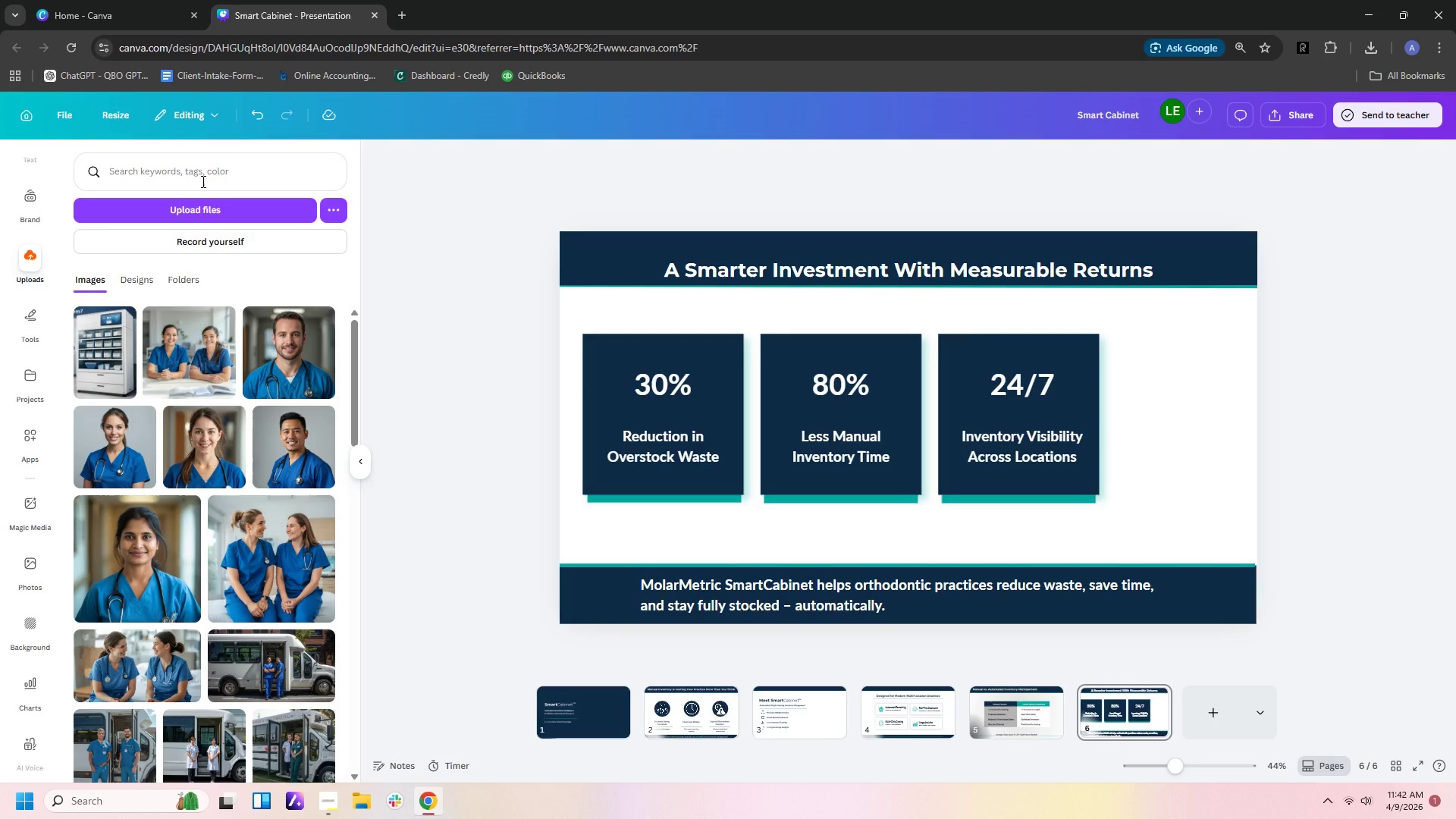 
left_click([202, 181])
 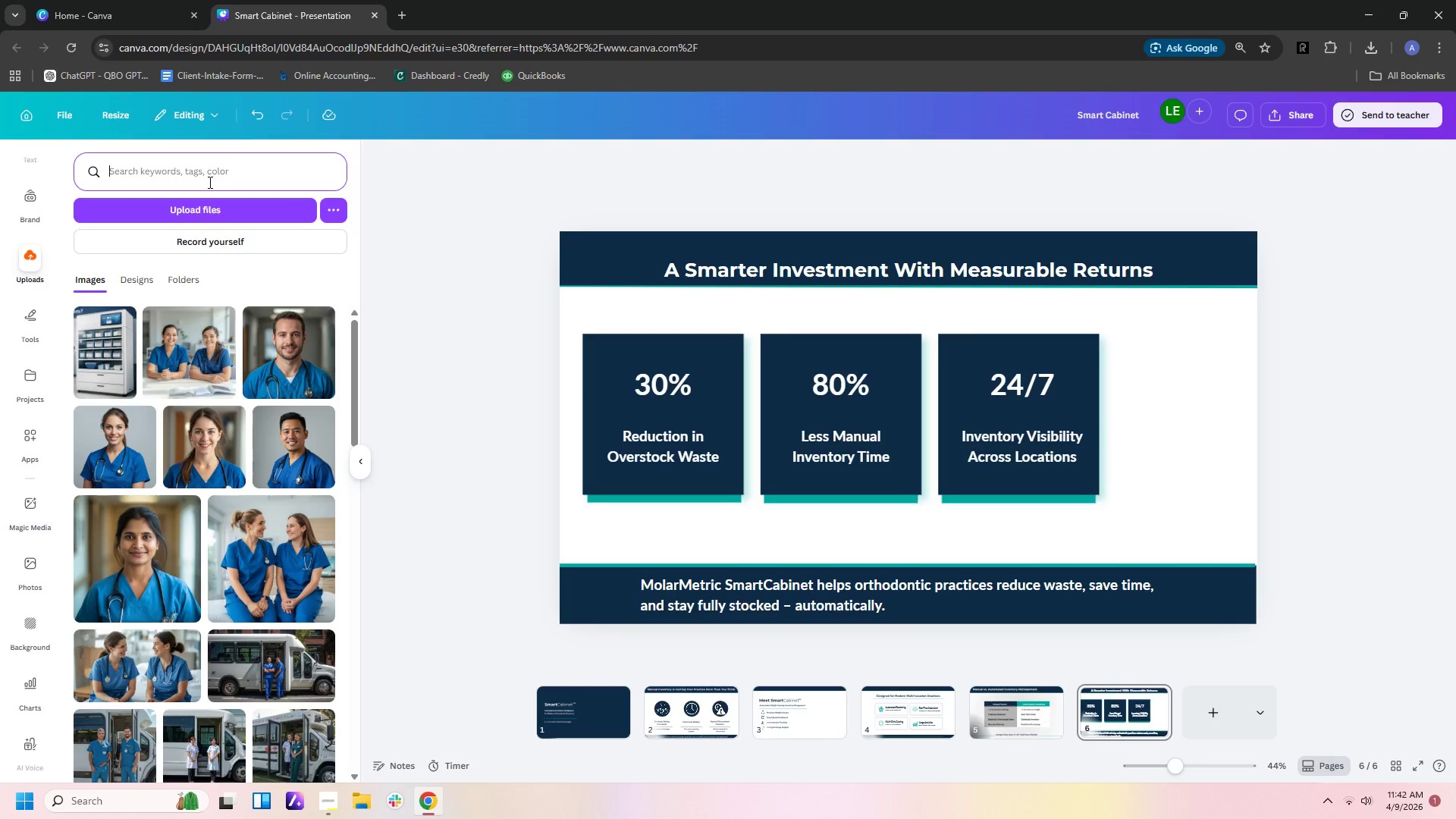 
type(chart)
 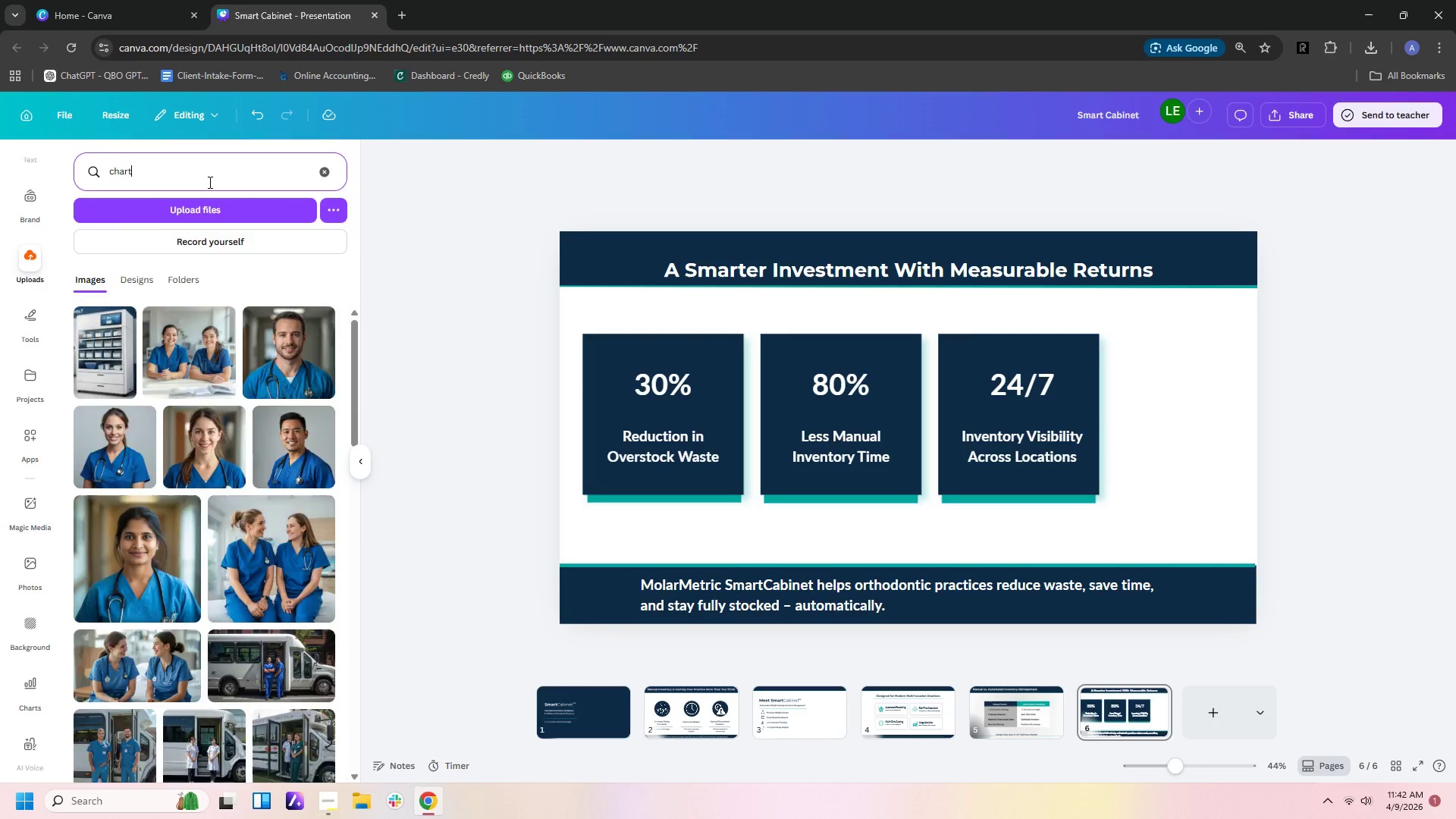 
key(Enter)
 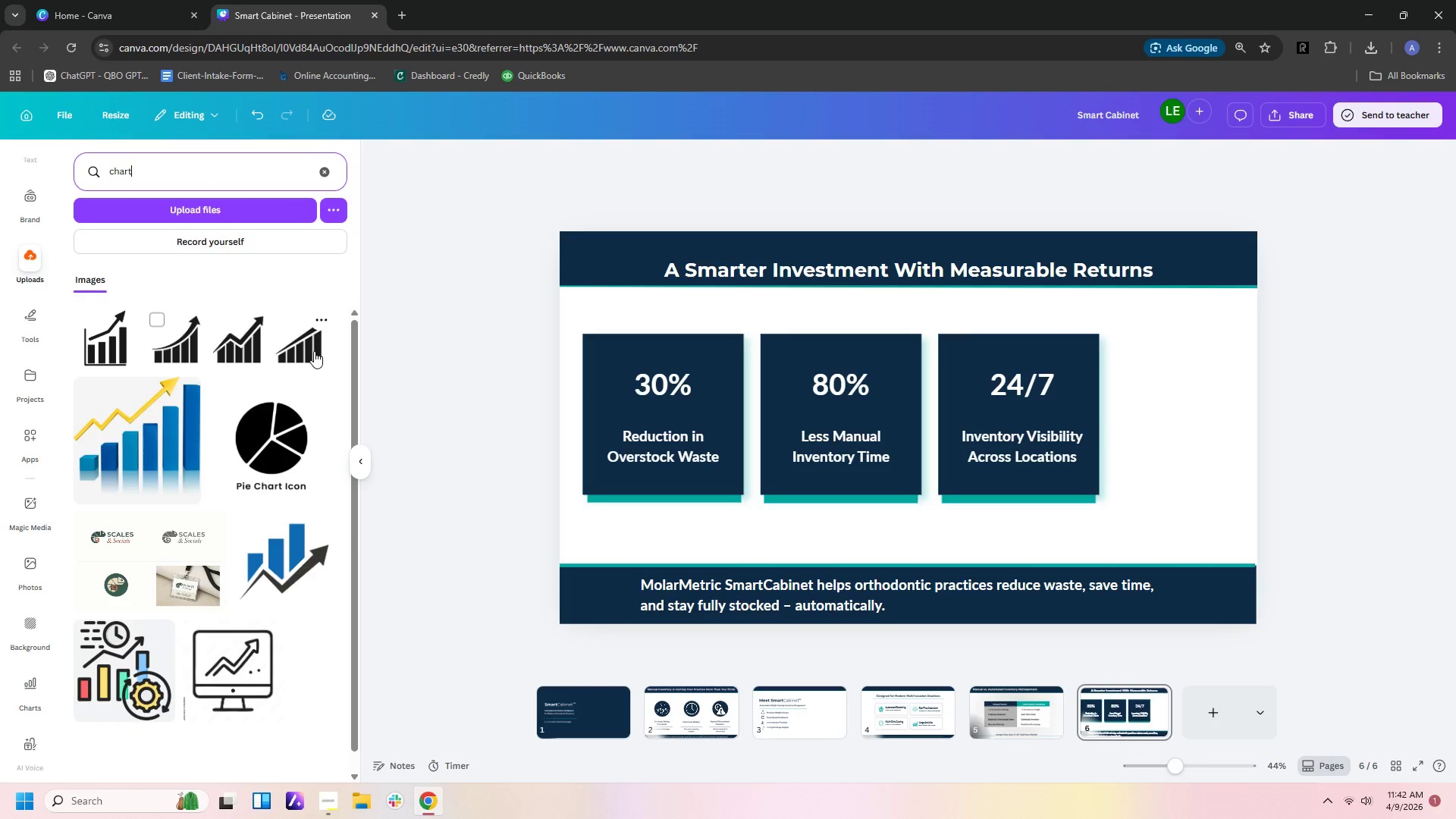 
scroll: coordinate [318, 552], scroll_direction: down, amount: 10.0
 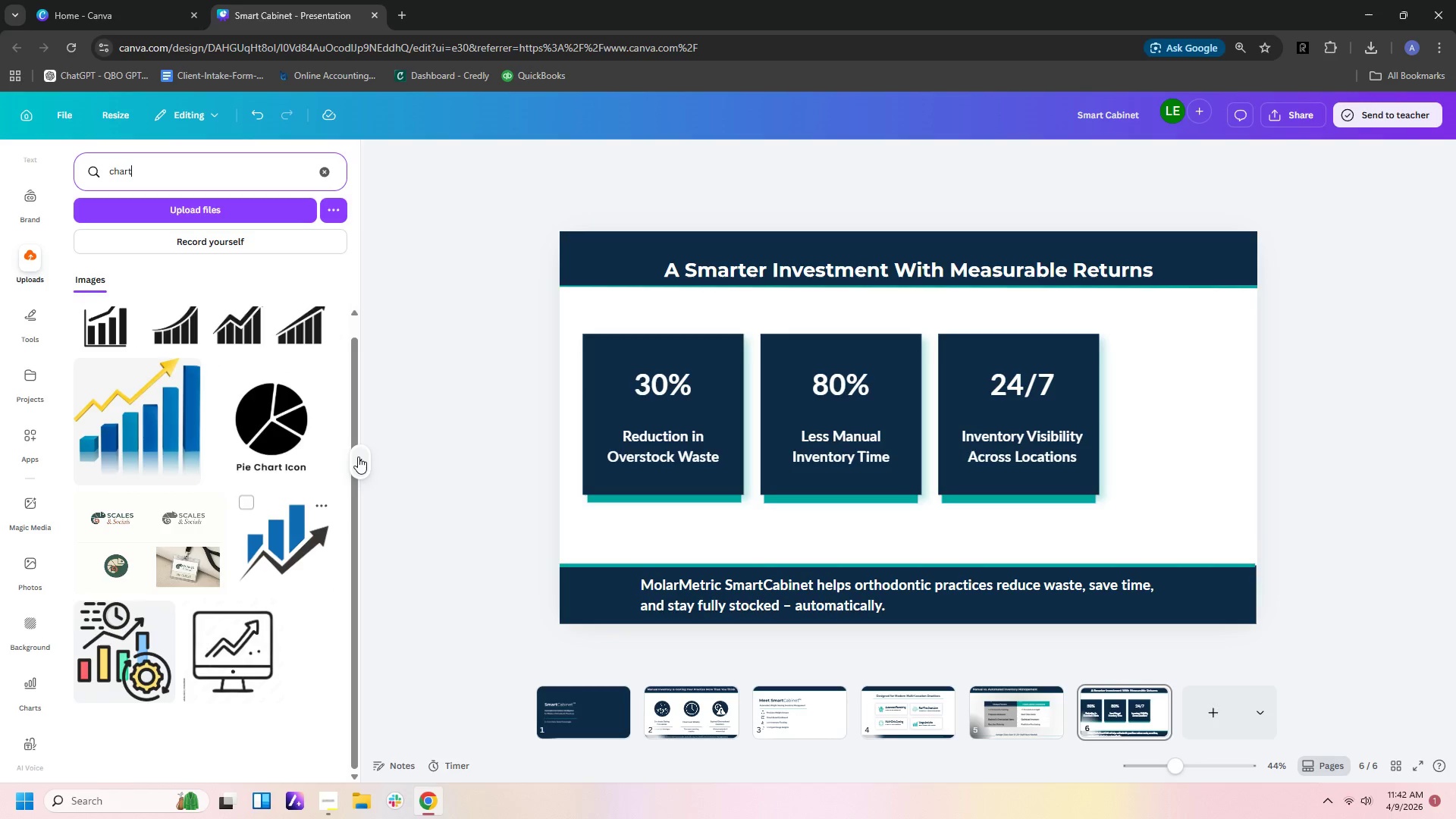 
mouse_move([353, 442])
 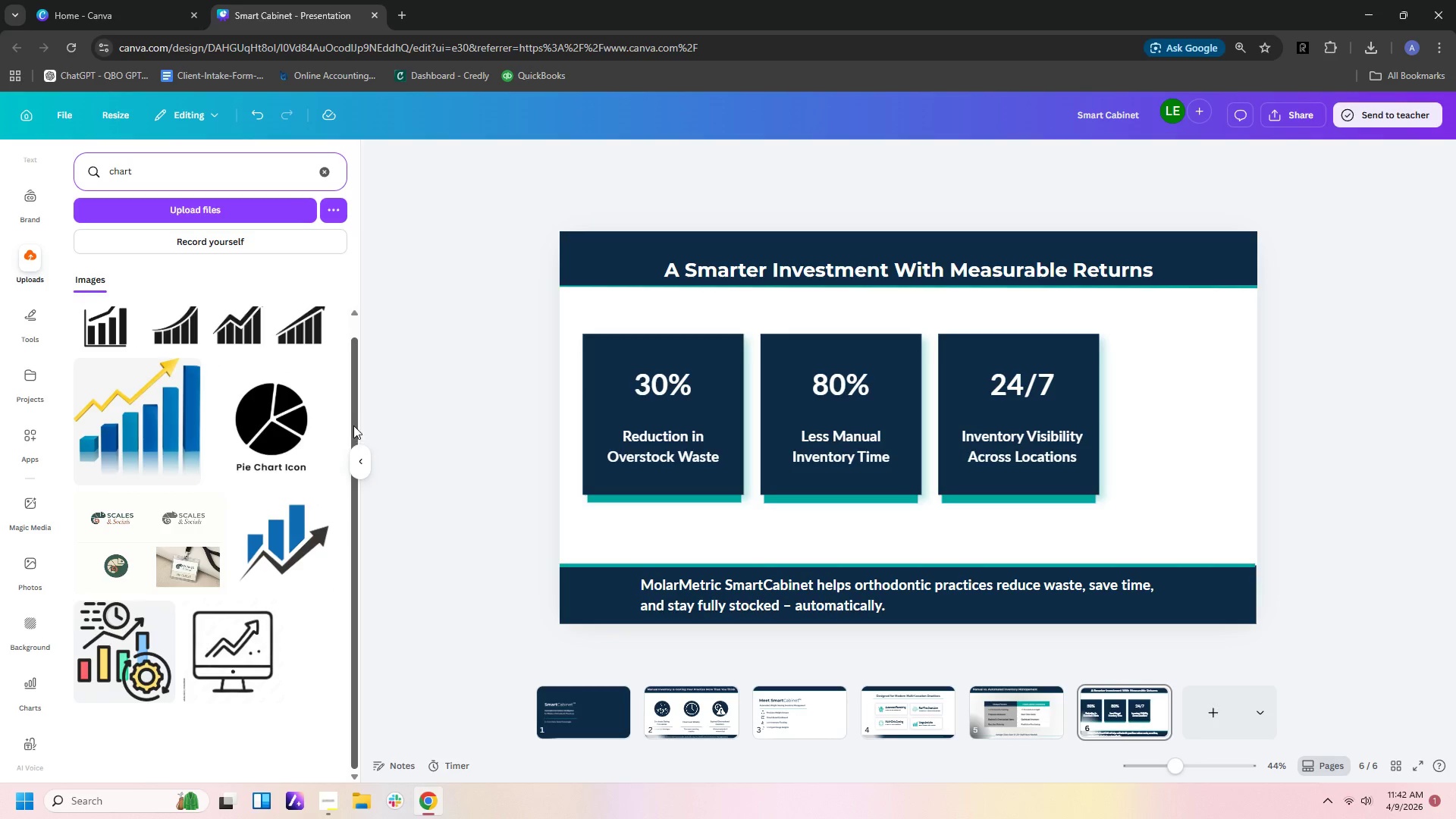 
left_click_drag(start_coordinate=[353, 425], to_coordinate=[352, 533])
 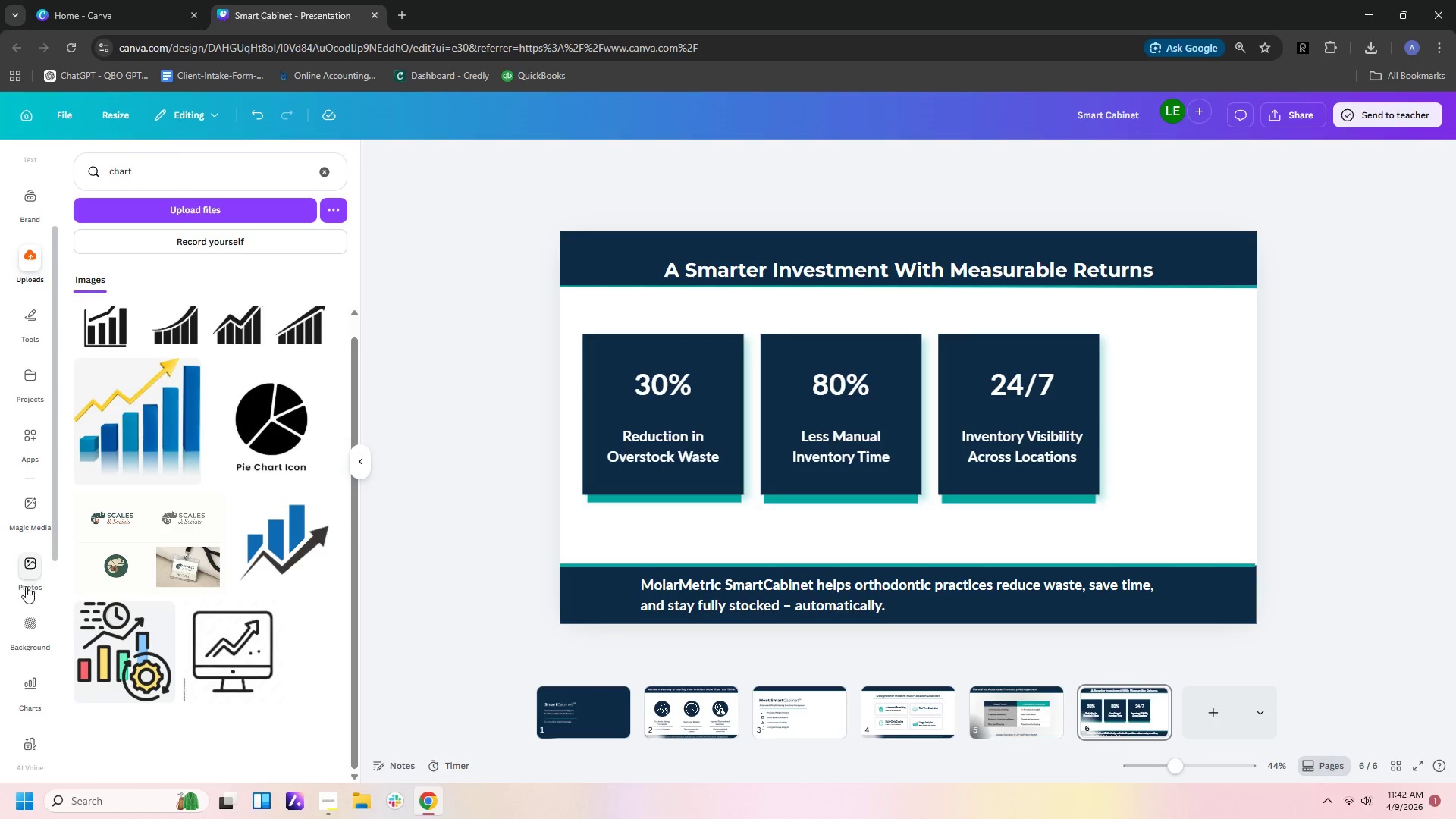 
left_click([28, 638])
 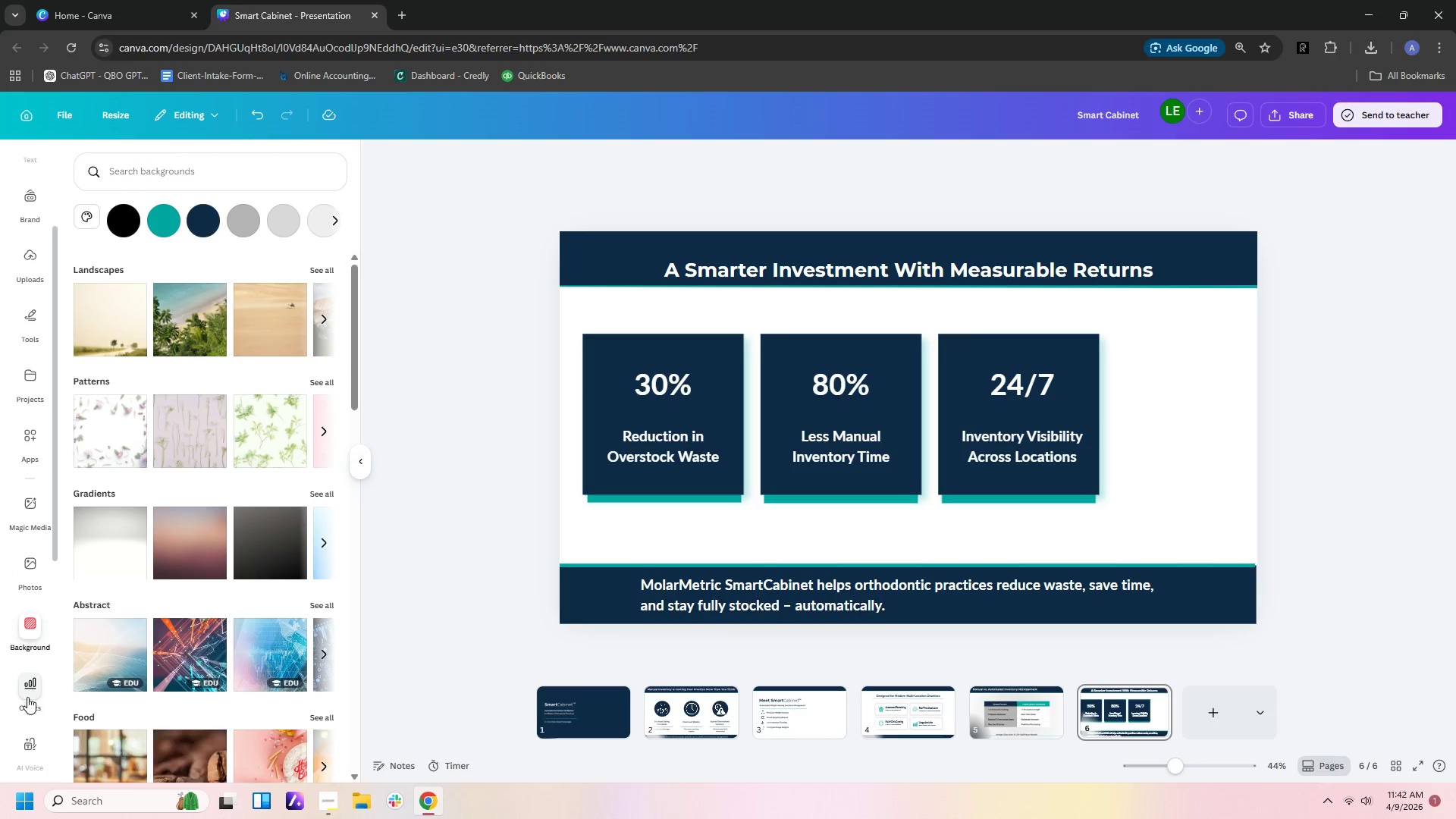 
scroll: coordinate [36, 752], scroll_direction: down, amount: 2.0
 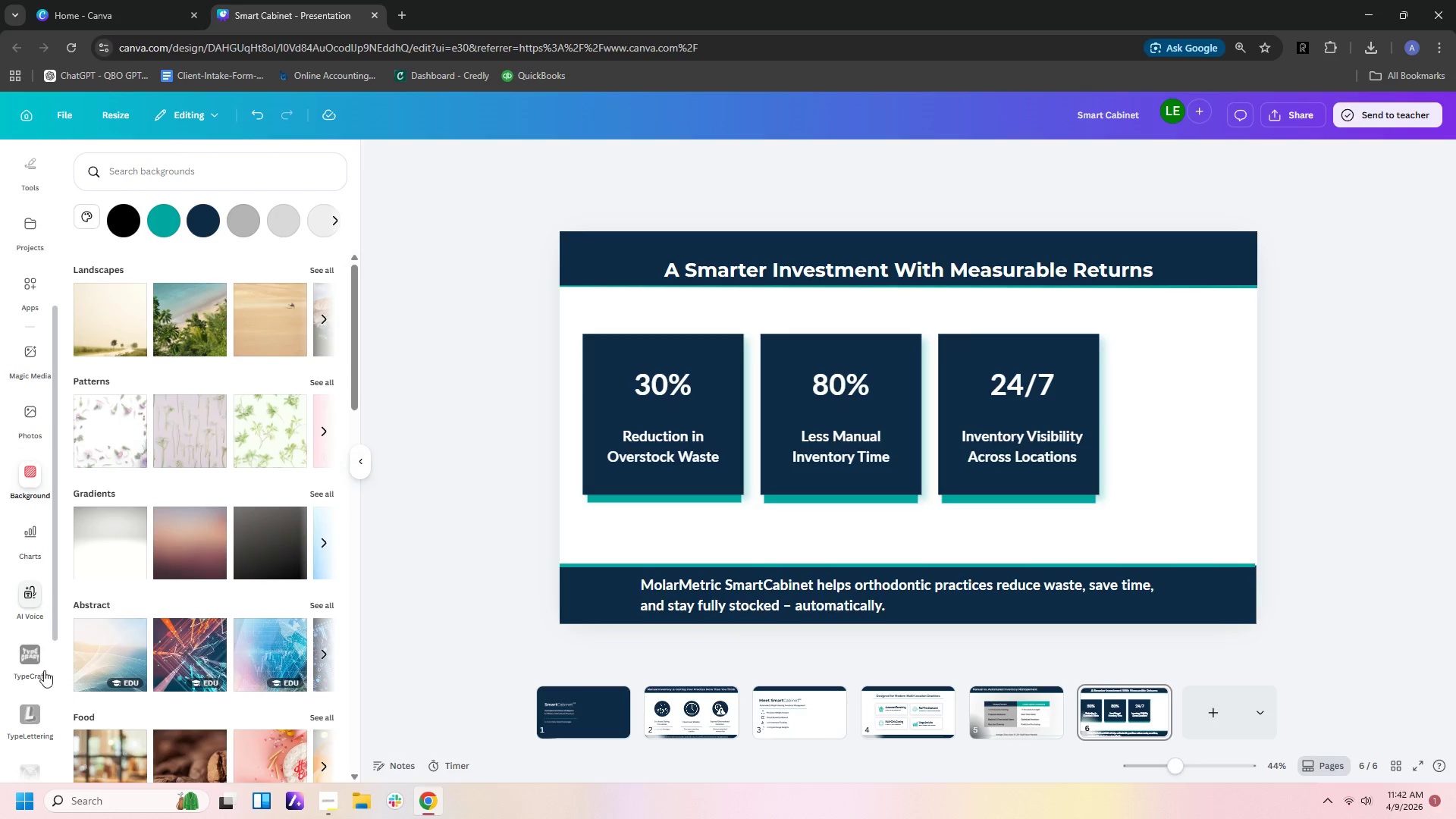 
scroll: coordinate [33, 527], scroll_direction: up, amount: 1.0
 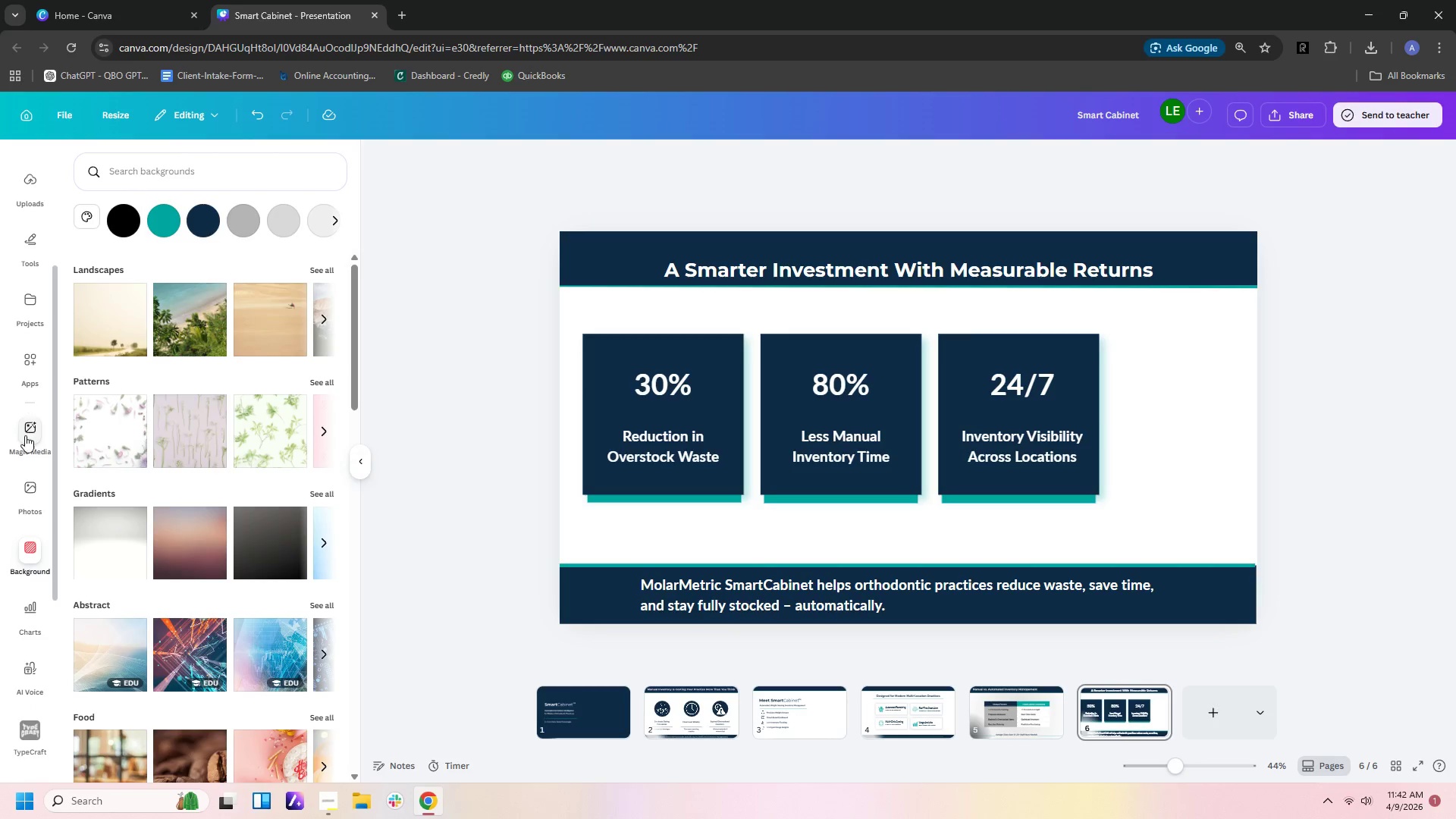 
left_click([25, 438])
 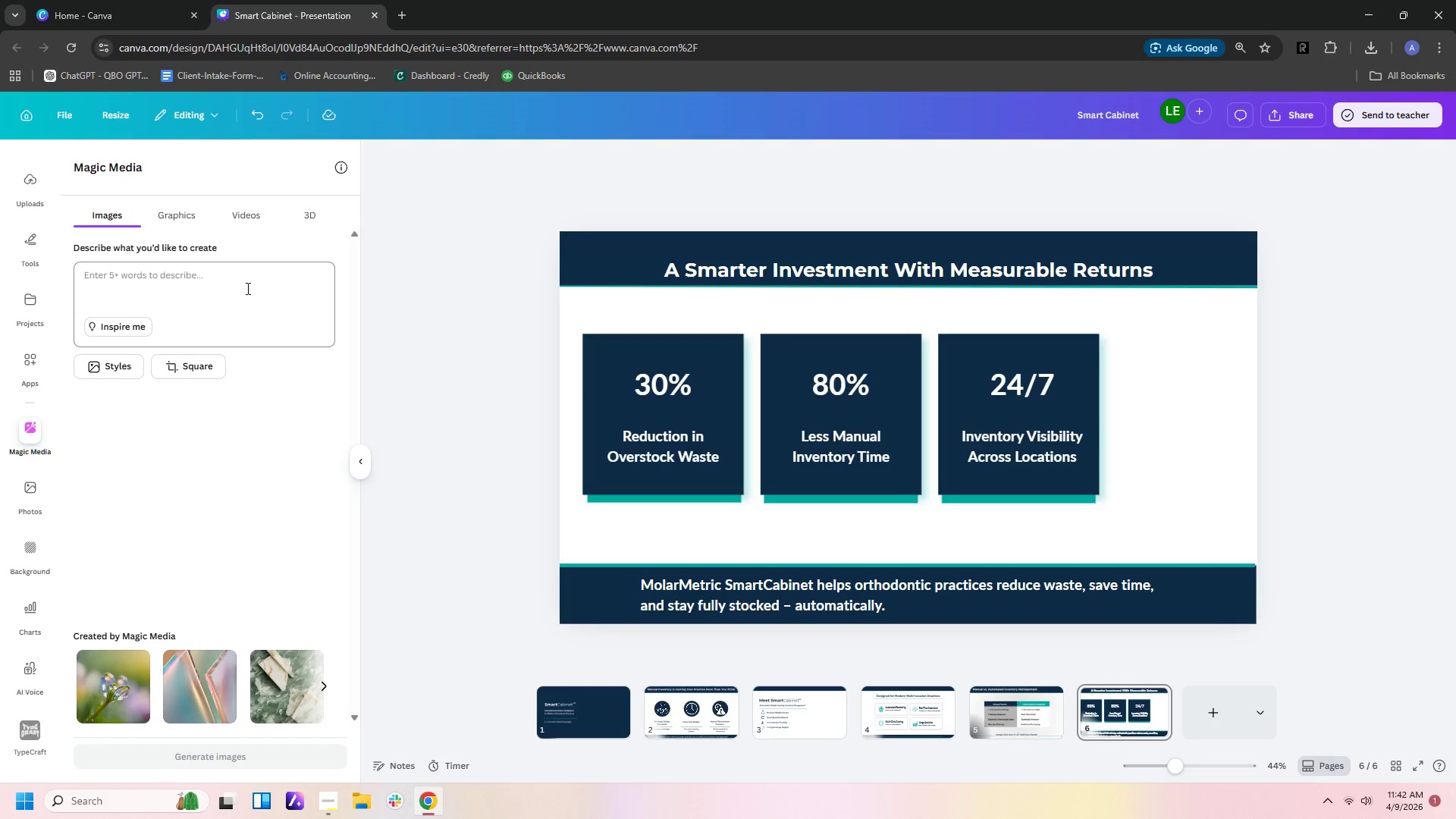 
left_click([246, 289])
 